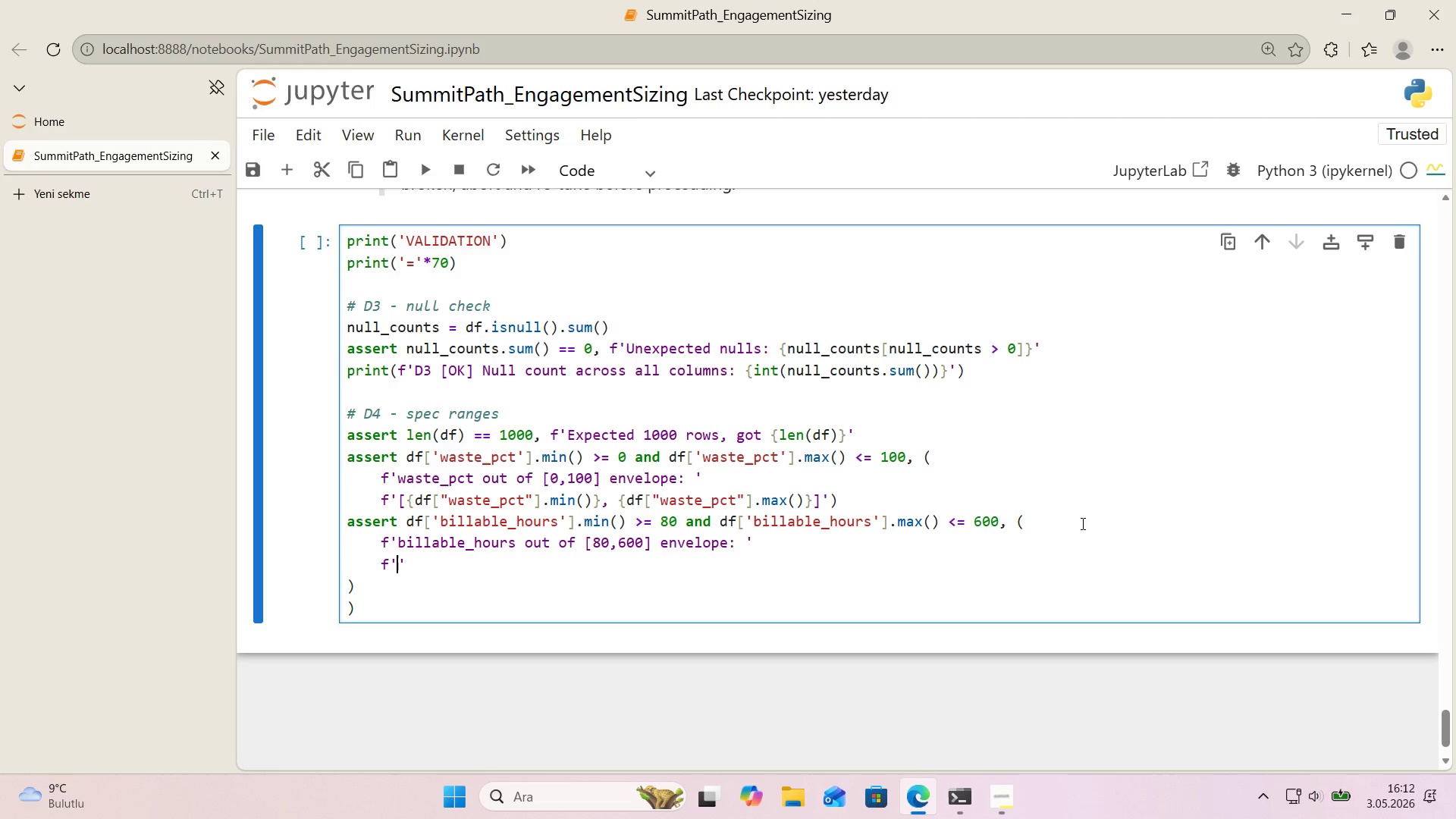 
key(ArrowLeft)
 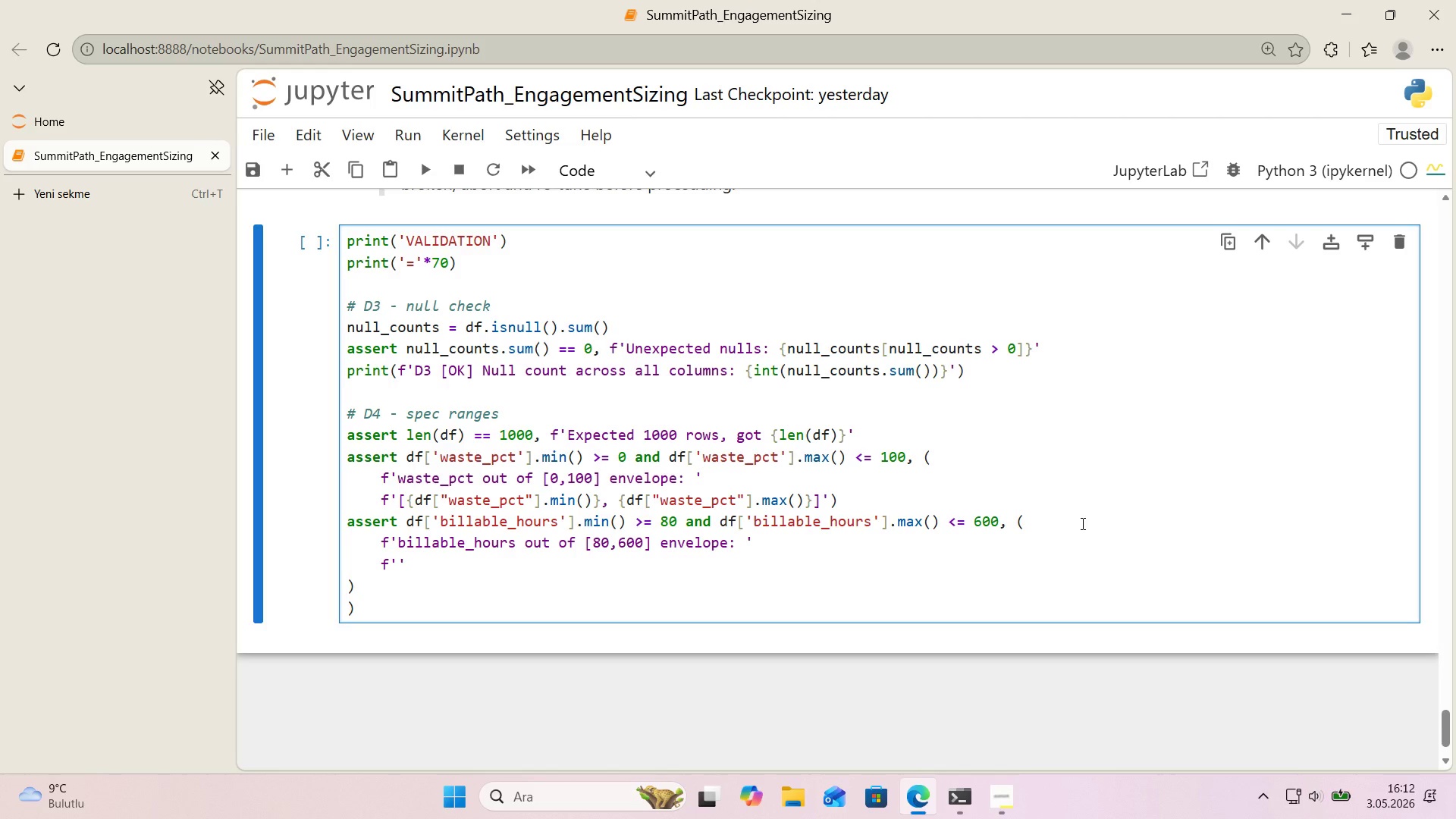 
key(Alt+Control+8)
 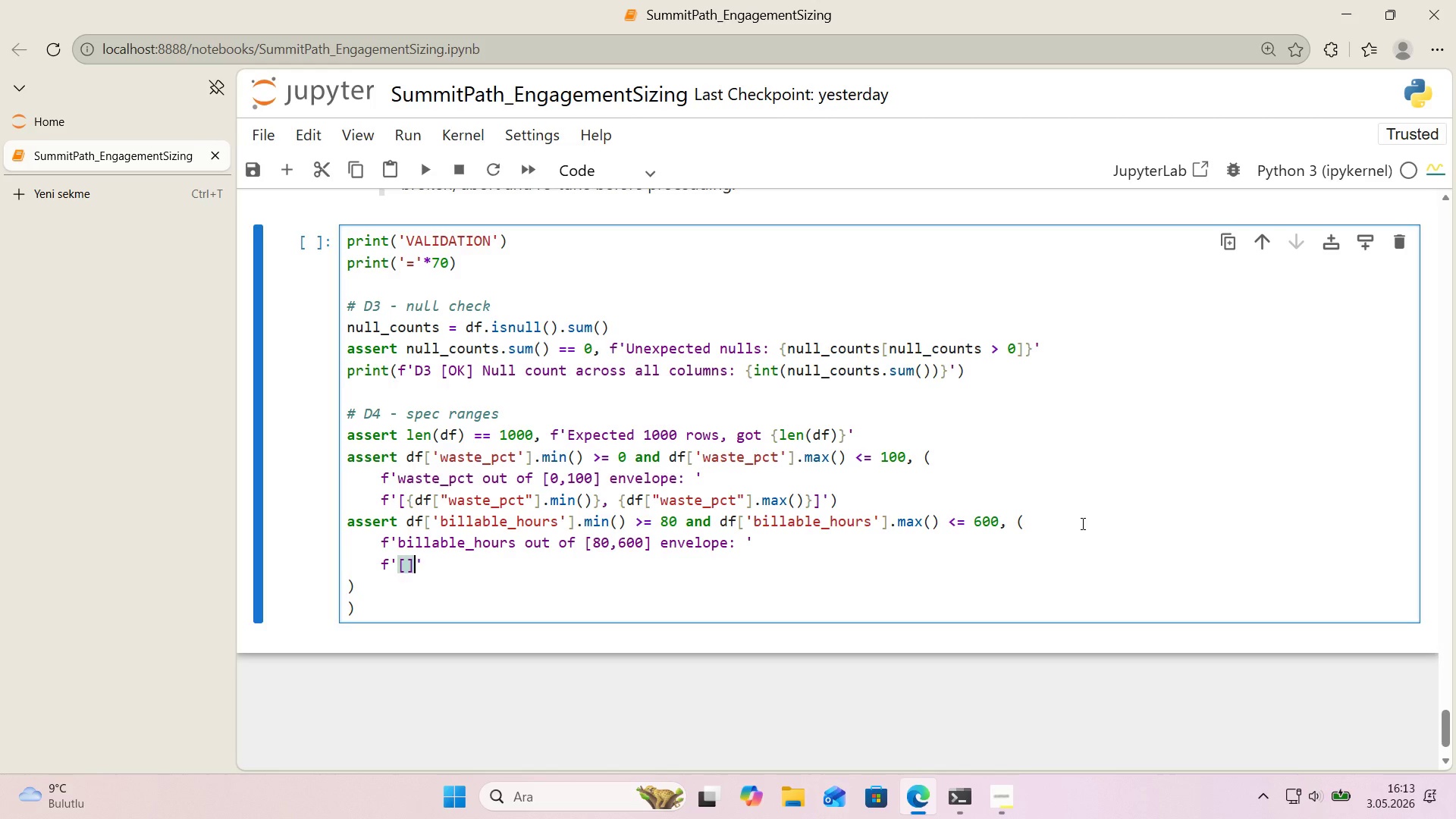 
key(Alt+Control+9)
 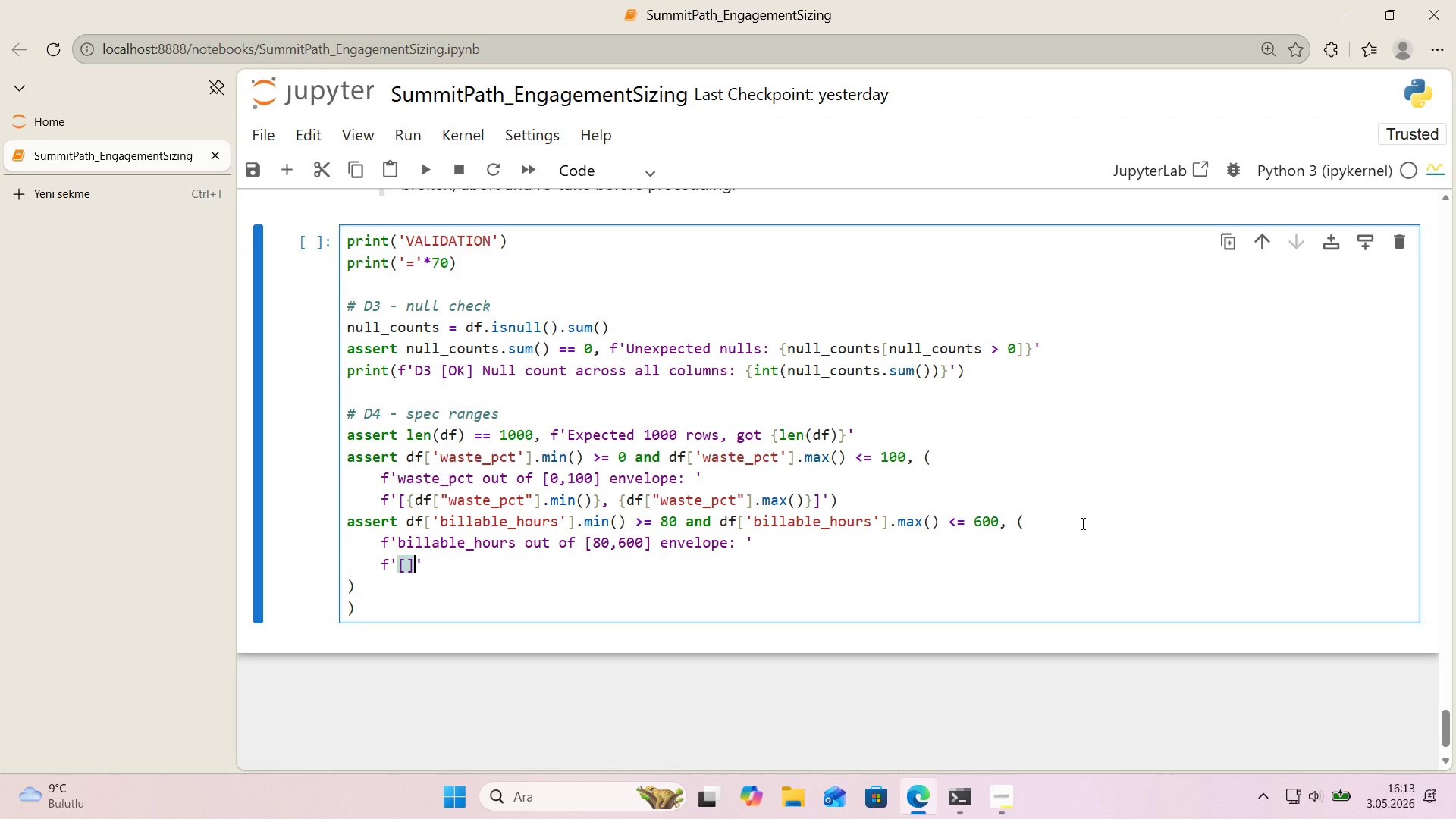 
key(ArrowLeft)
 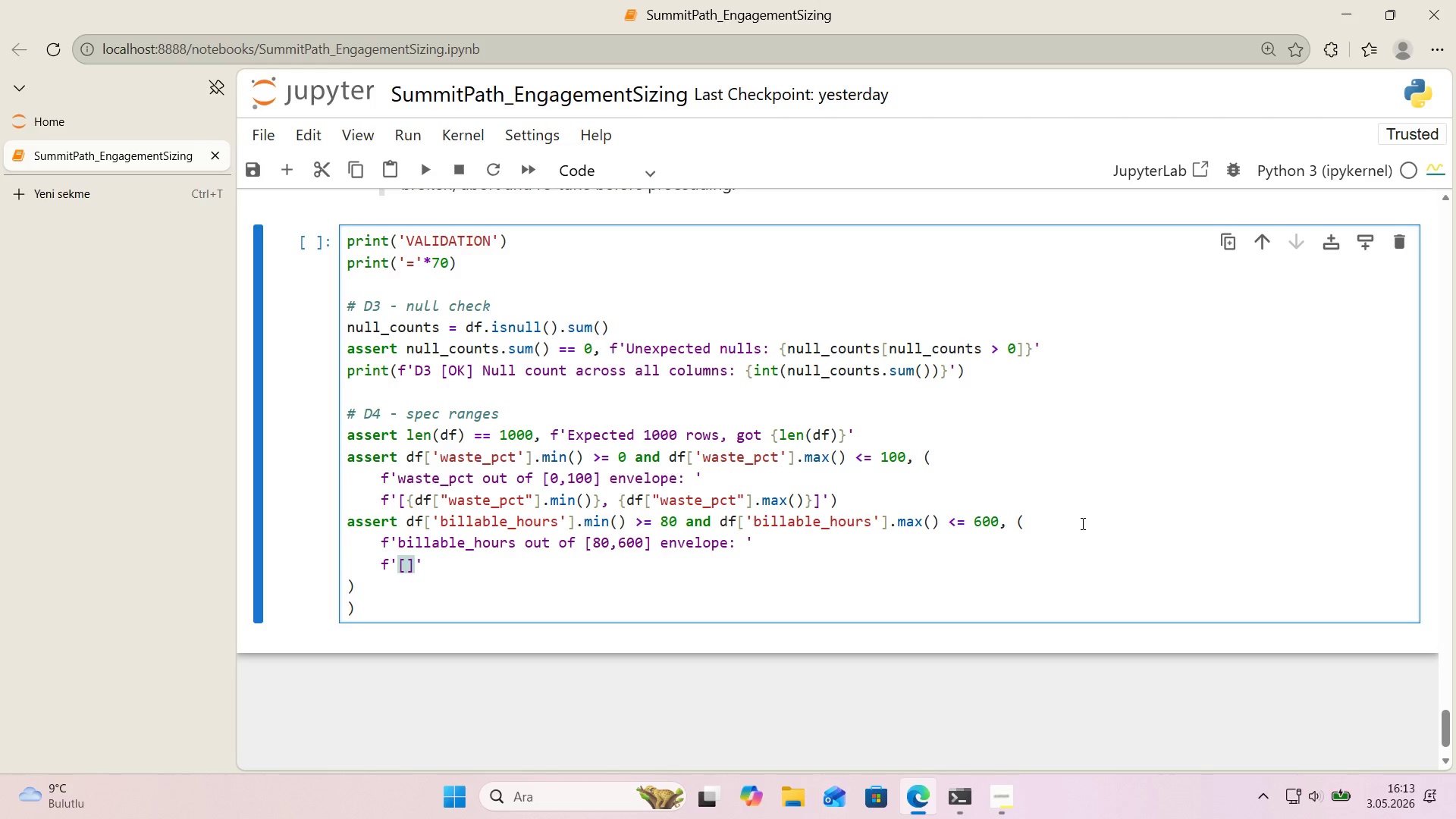 
key(Alt+Control+7)
 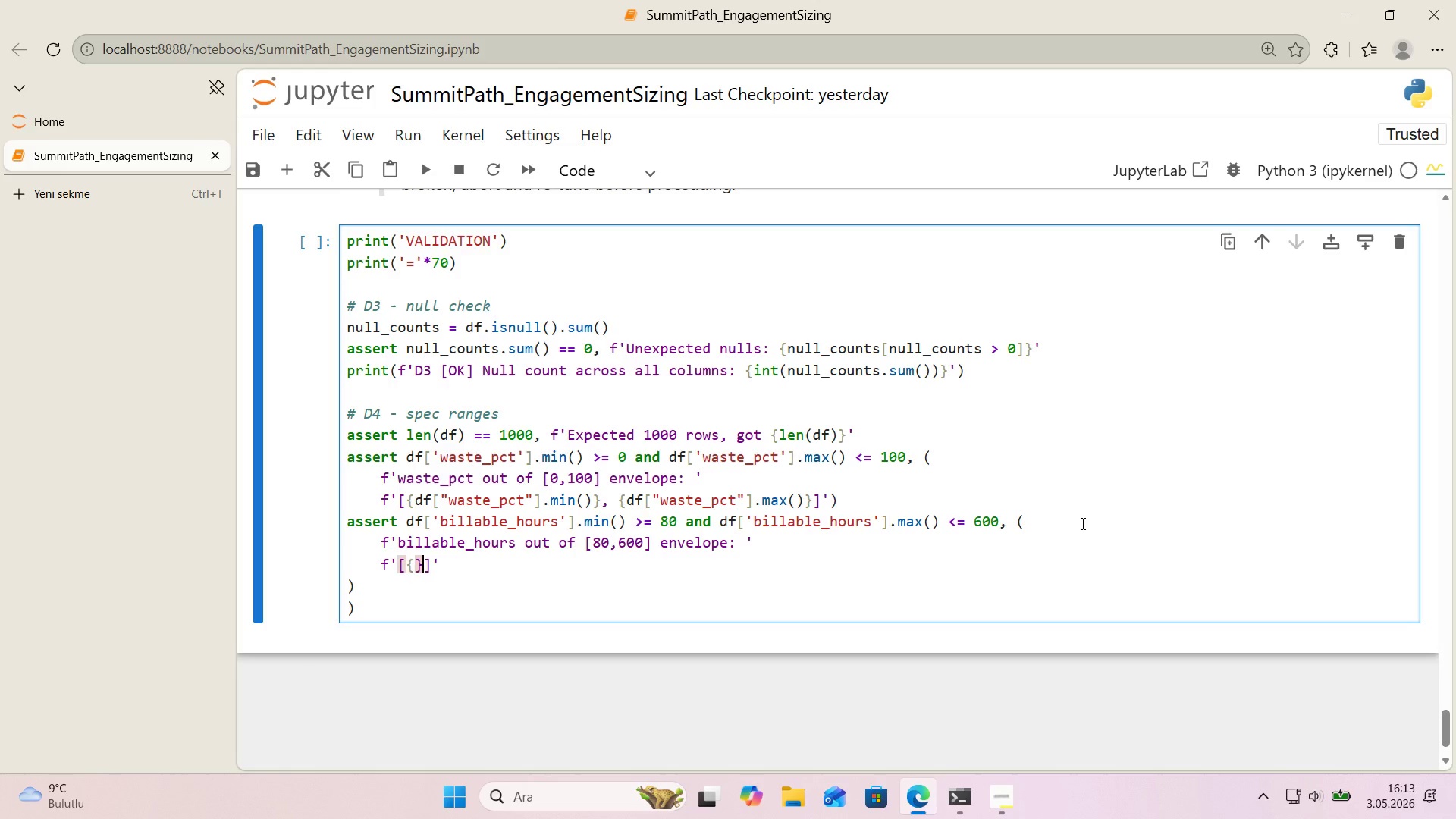 
key(Alt+Control+0)
 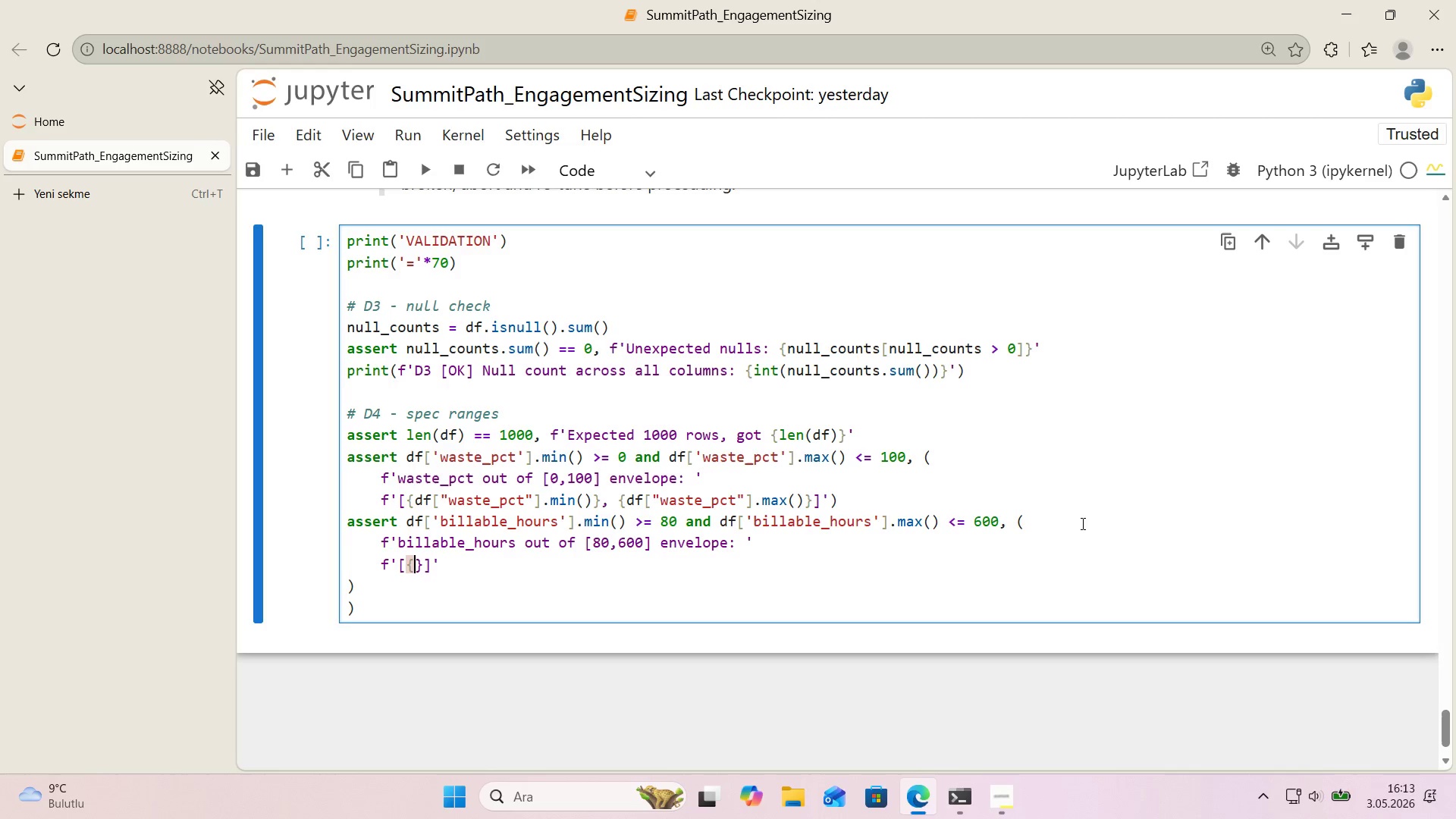 
key(ArrowLeft)
 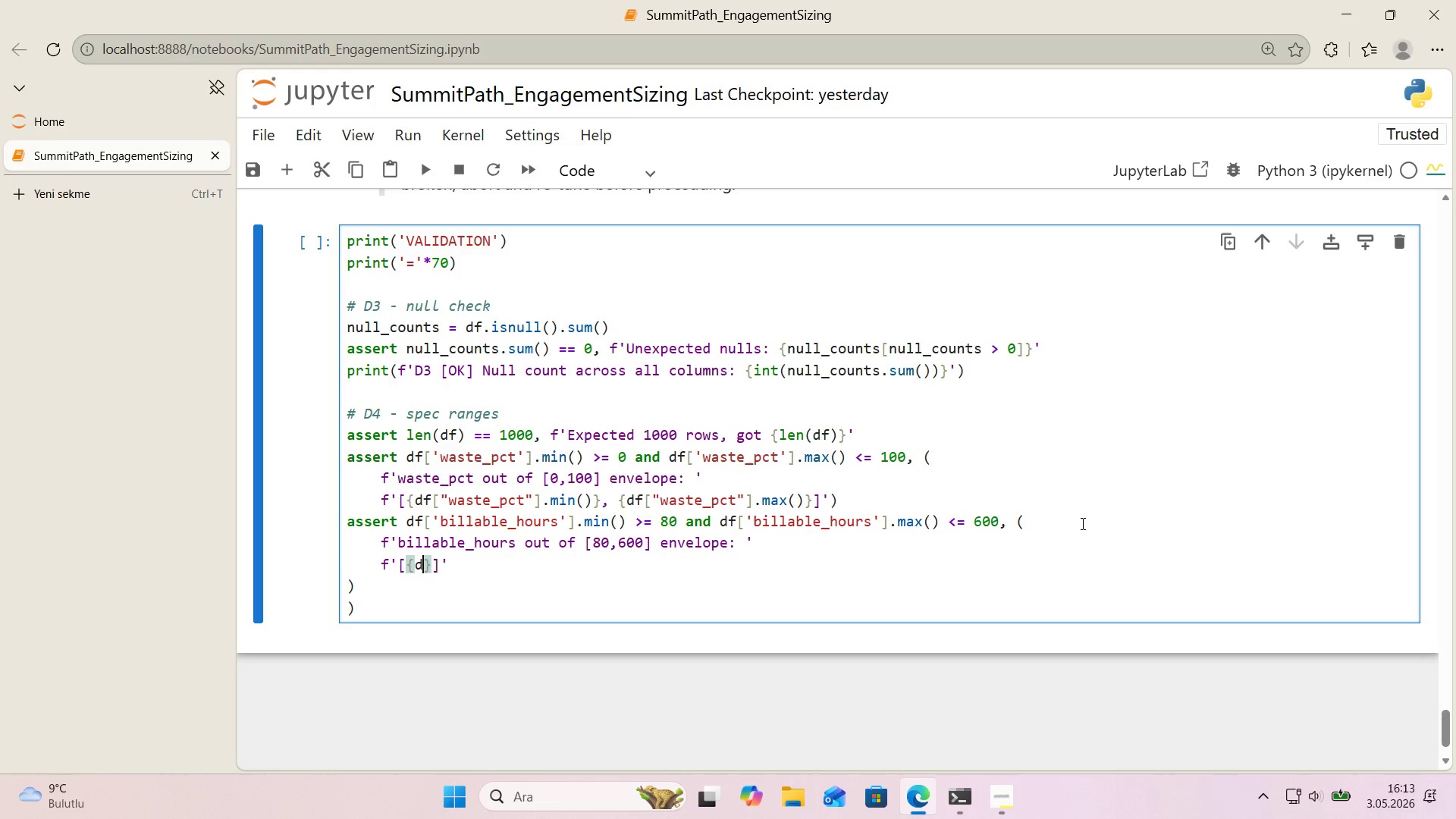 
type(df)
 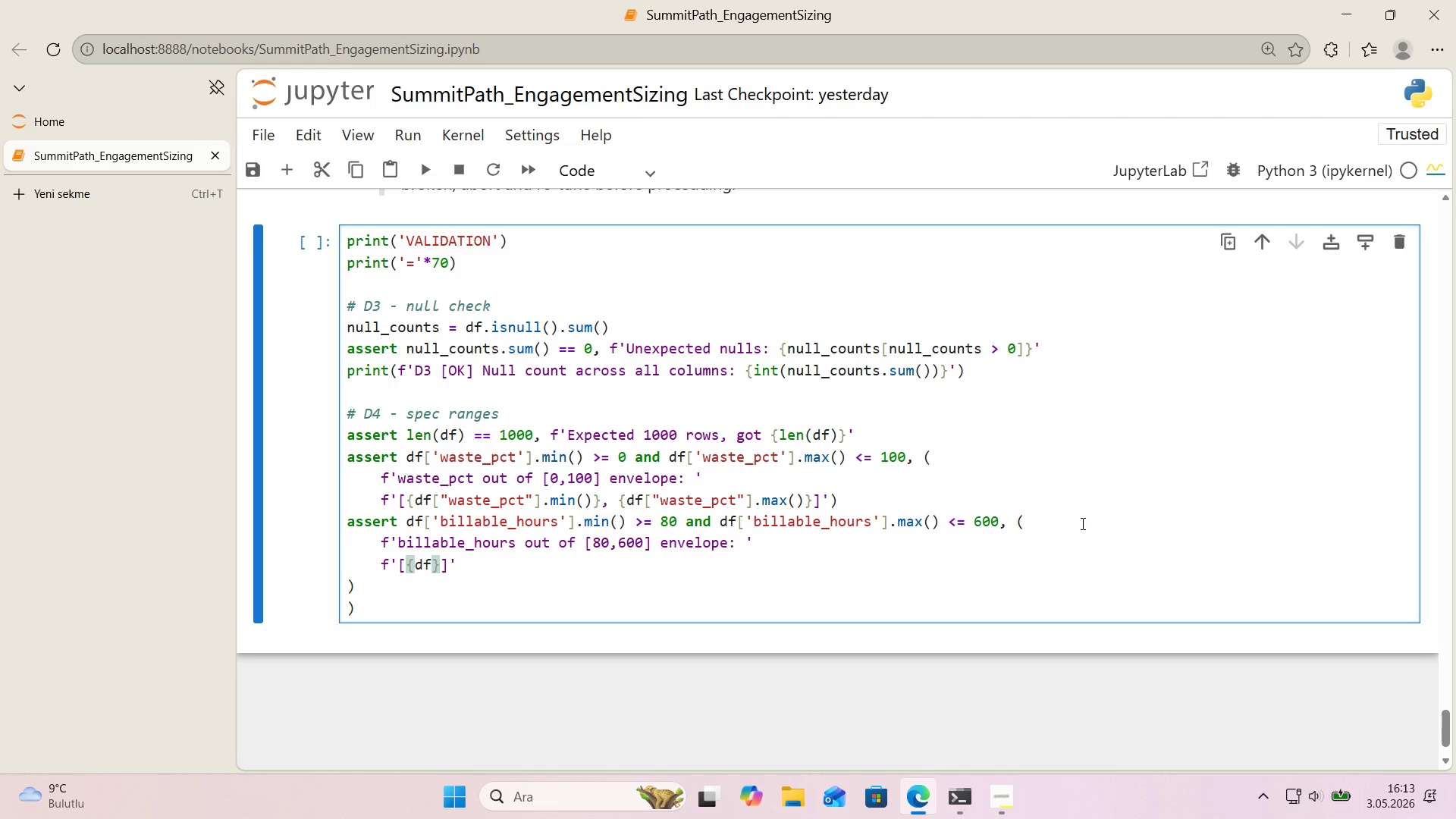 
key(Alt+Control+8)
 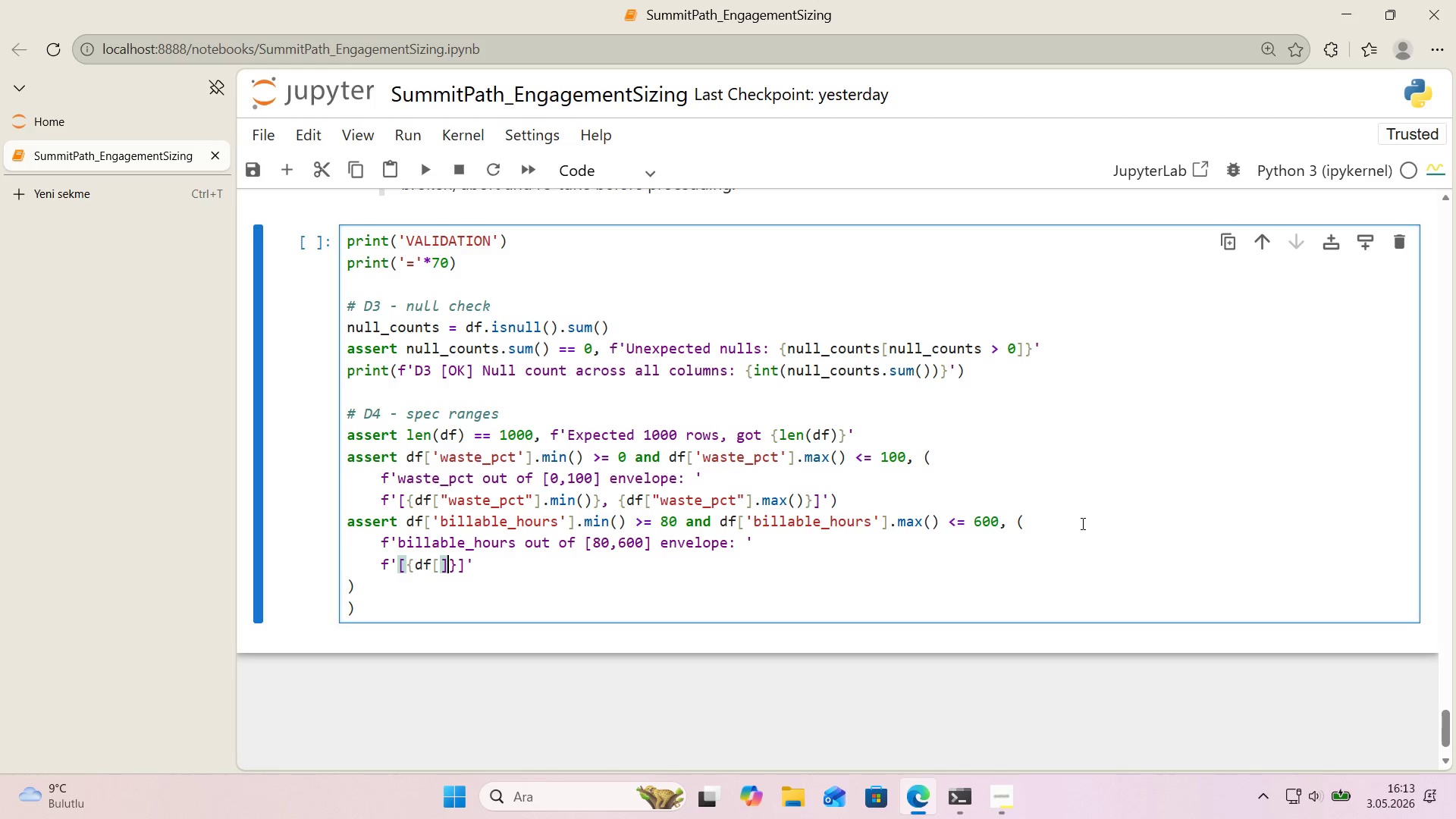 
key(Alt+Control+9)
 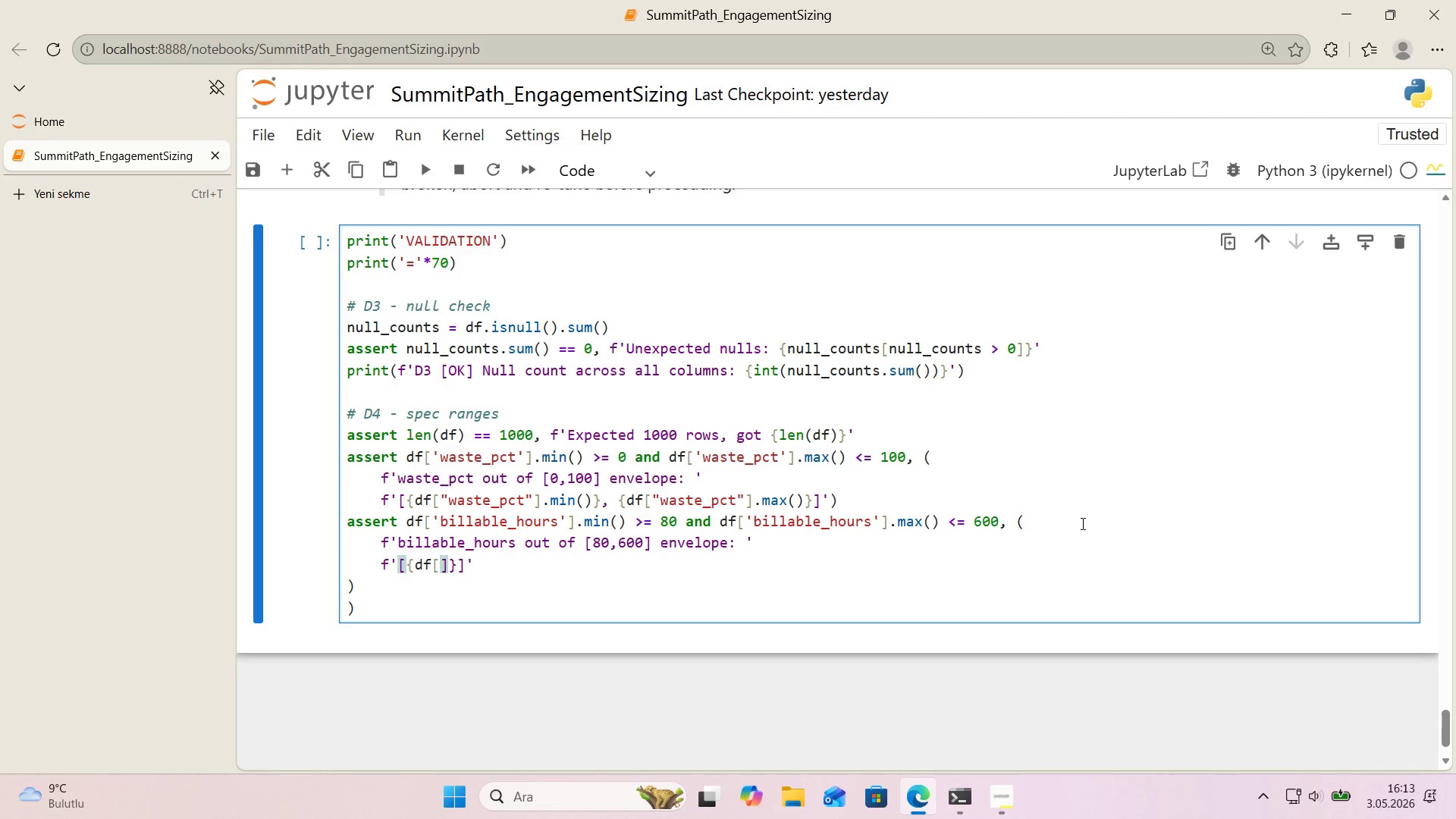 
key(ArrowLeft)
 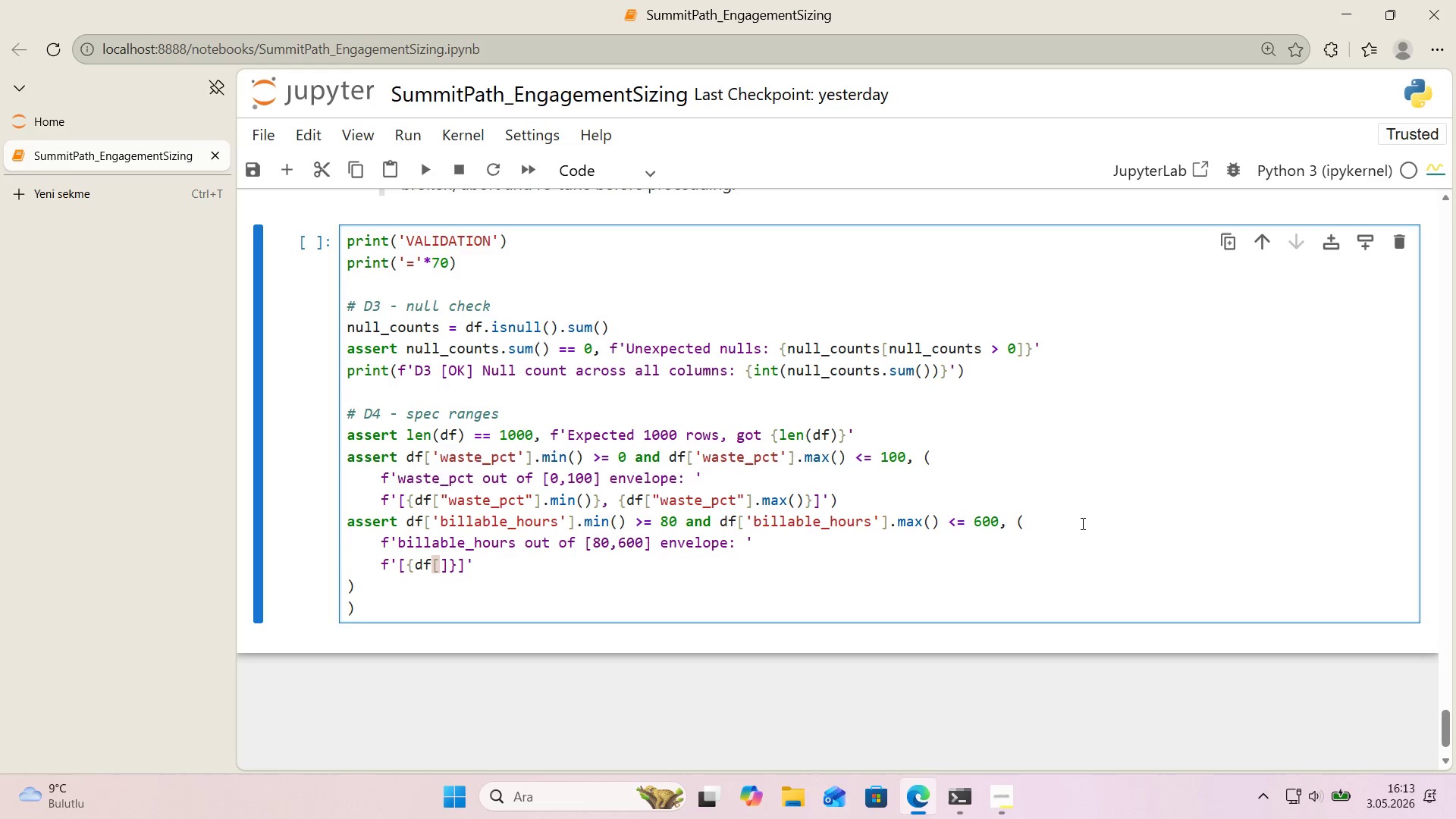 
key(Backquote)
 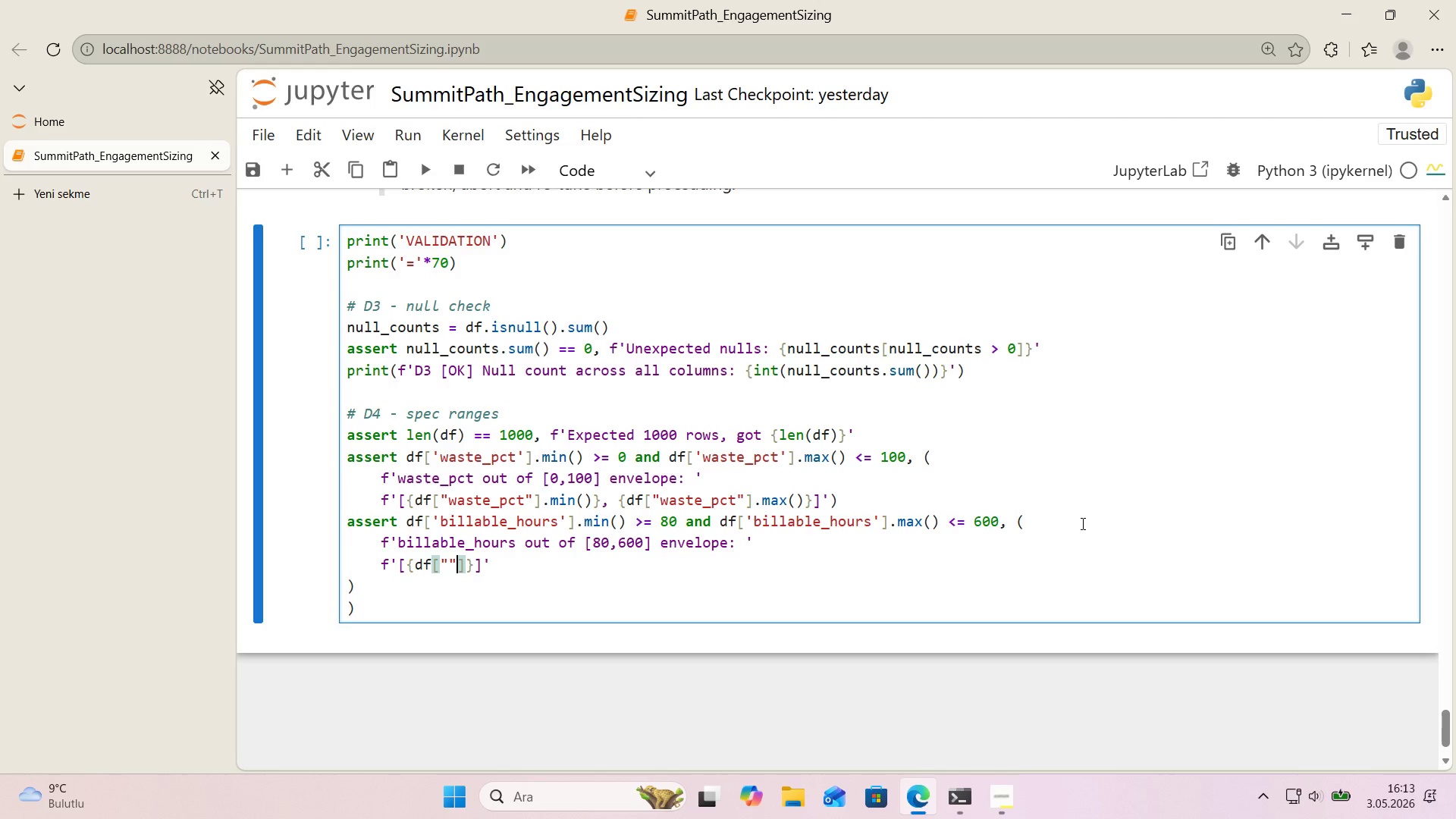 
key(Backquote)
 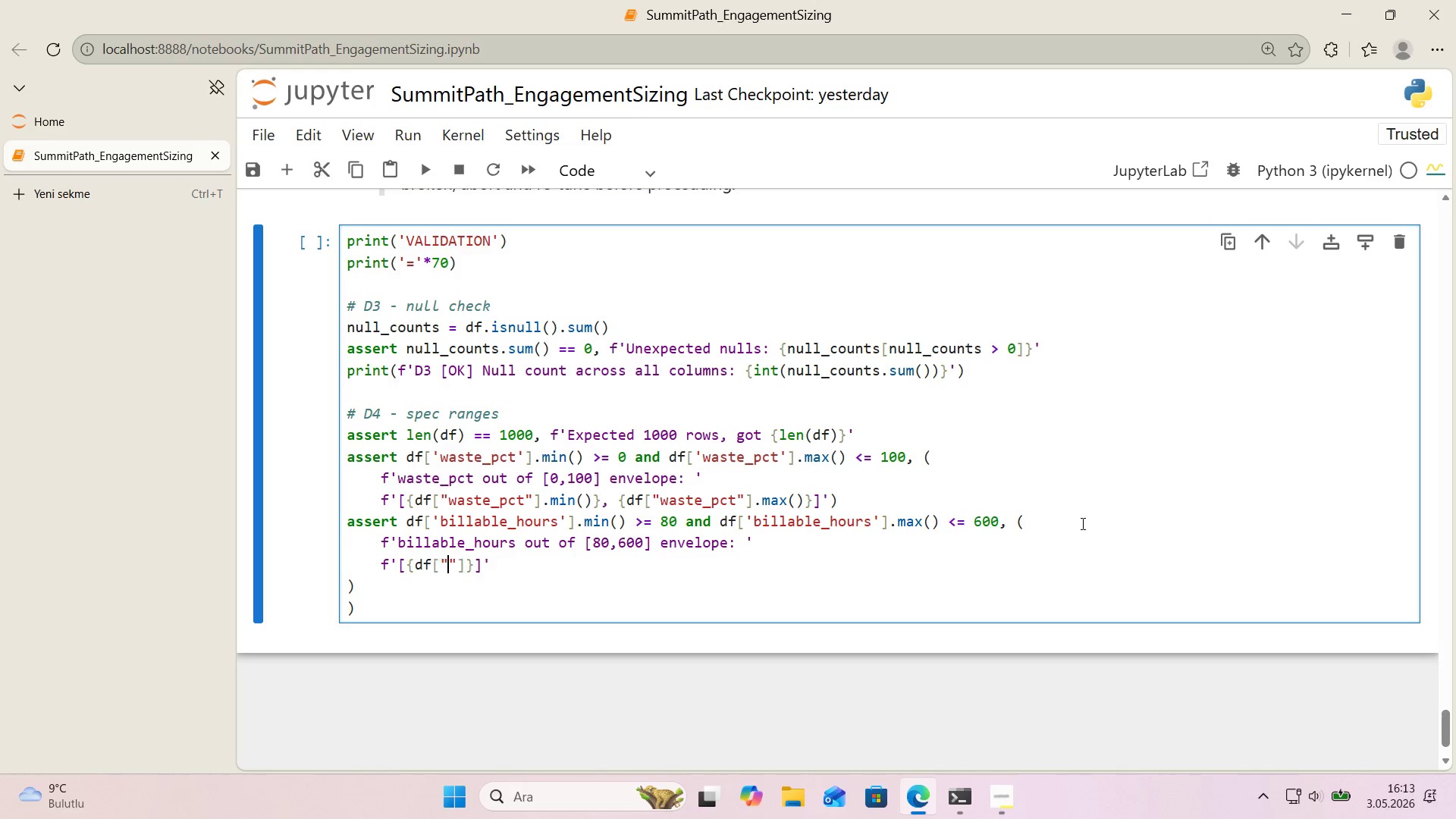 
key(ArrowLeft)
 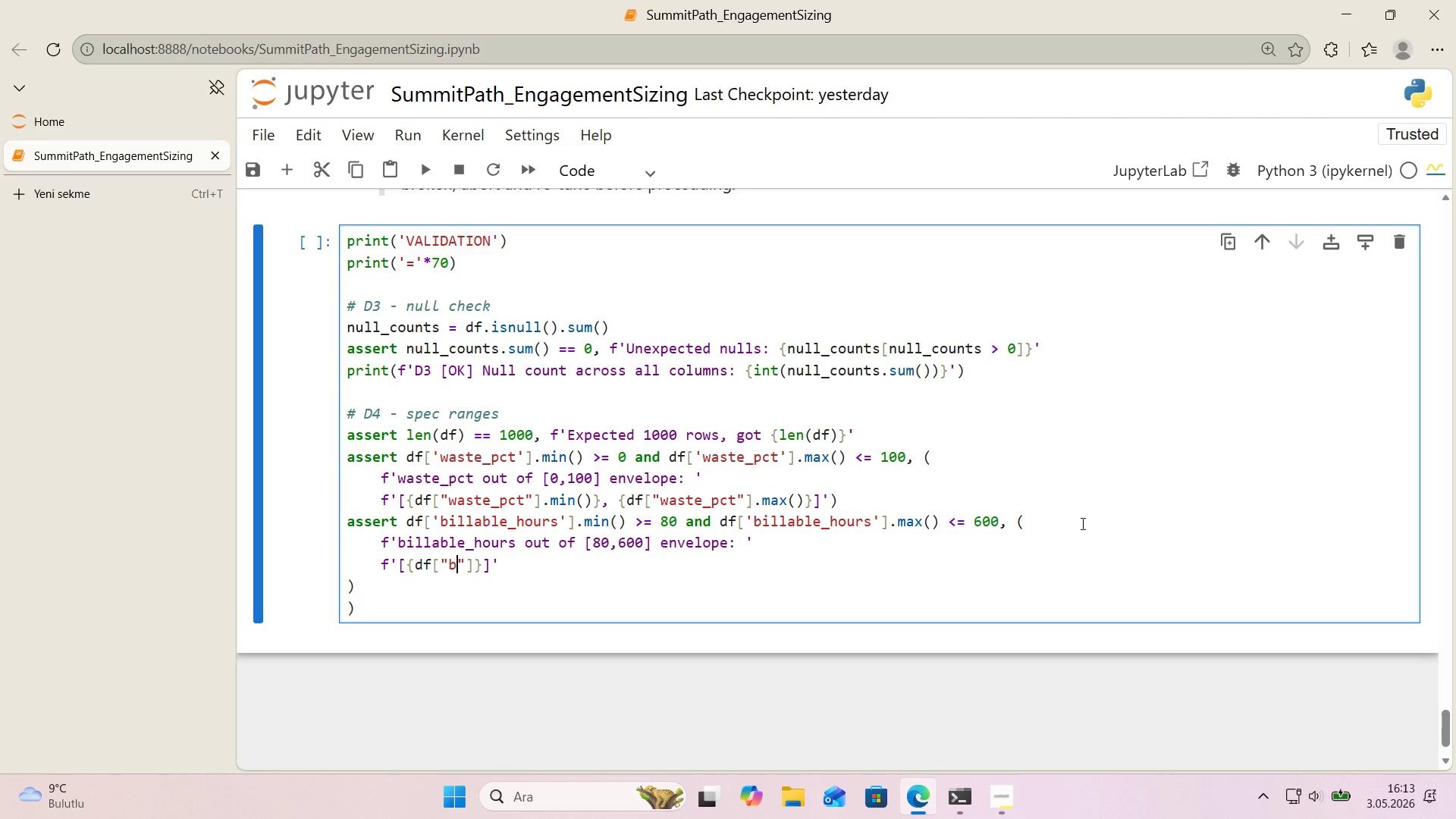 
type(b'llable_hours)
 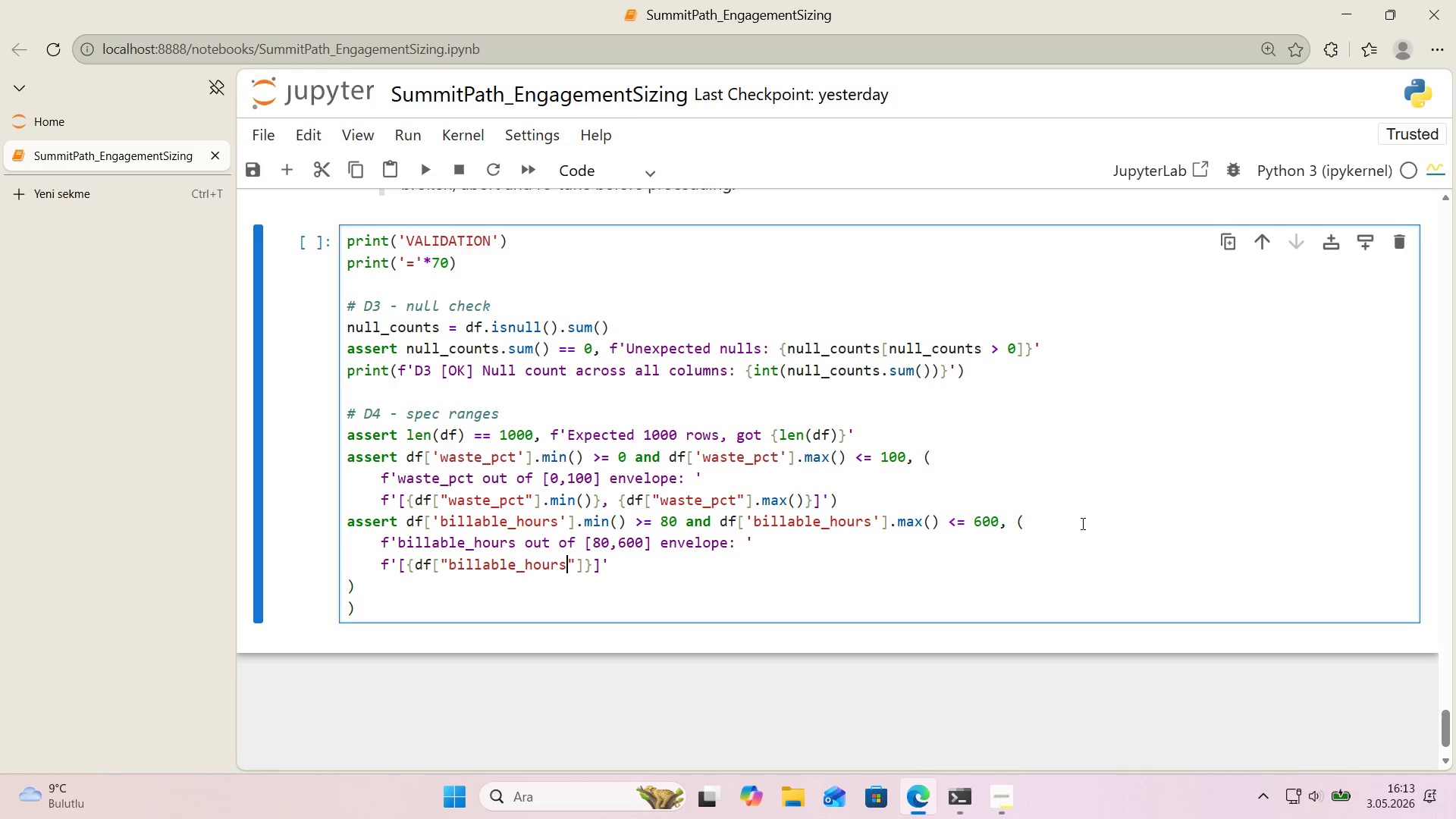 
key(ArrowRight)
 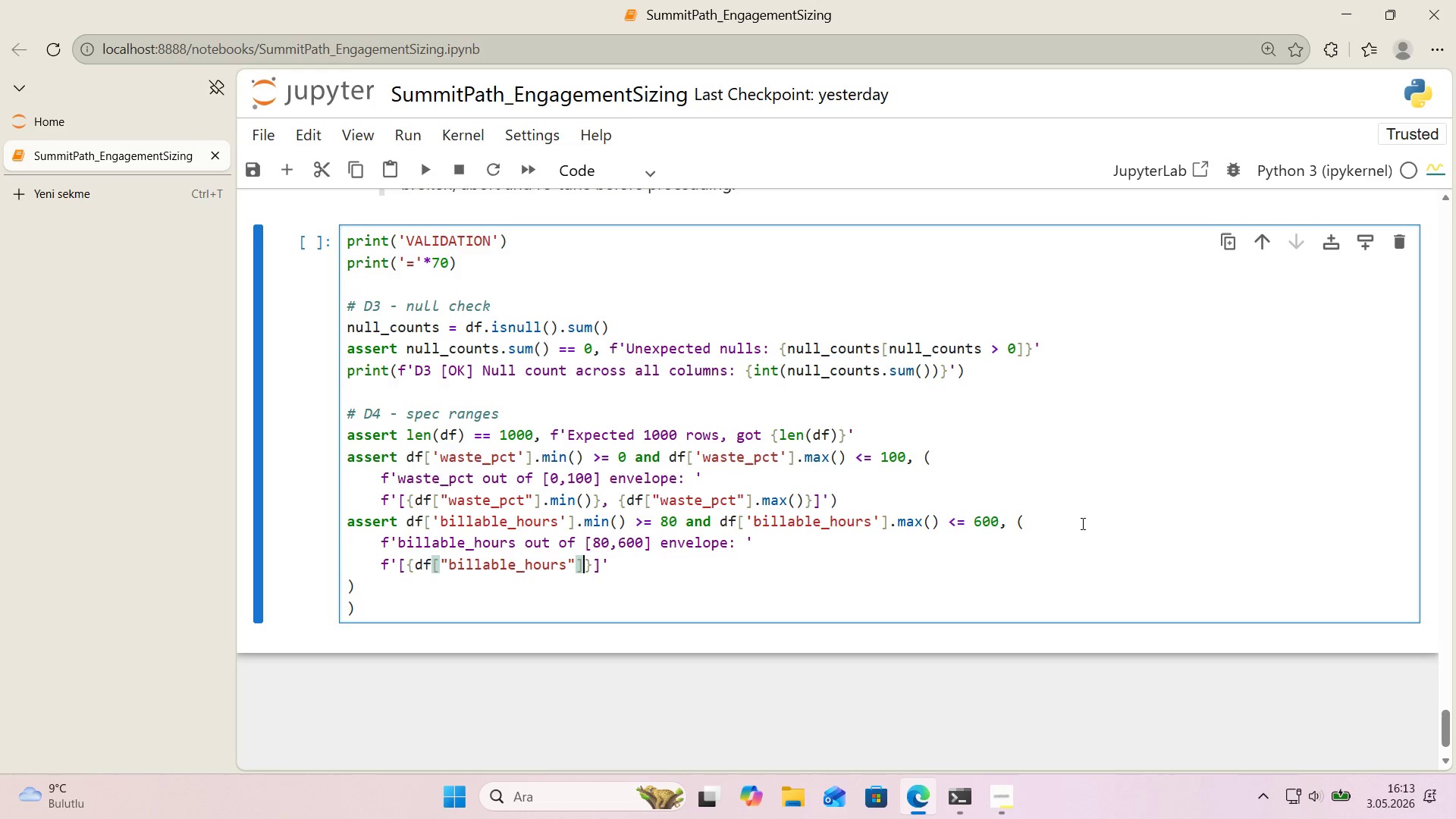 
key(ArrowRight)
 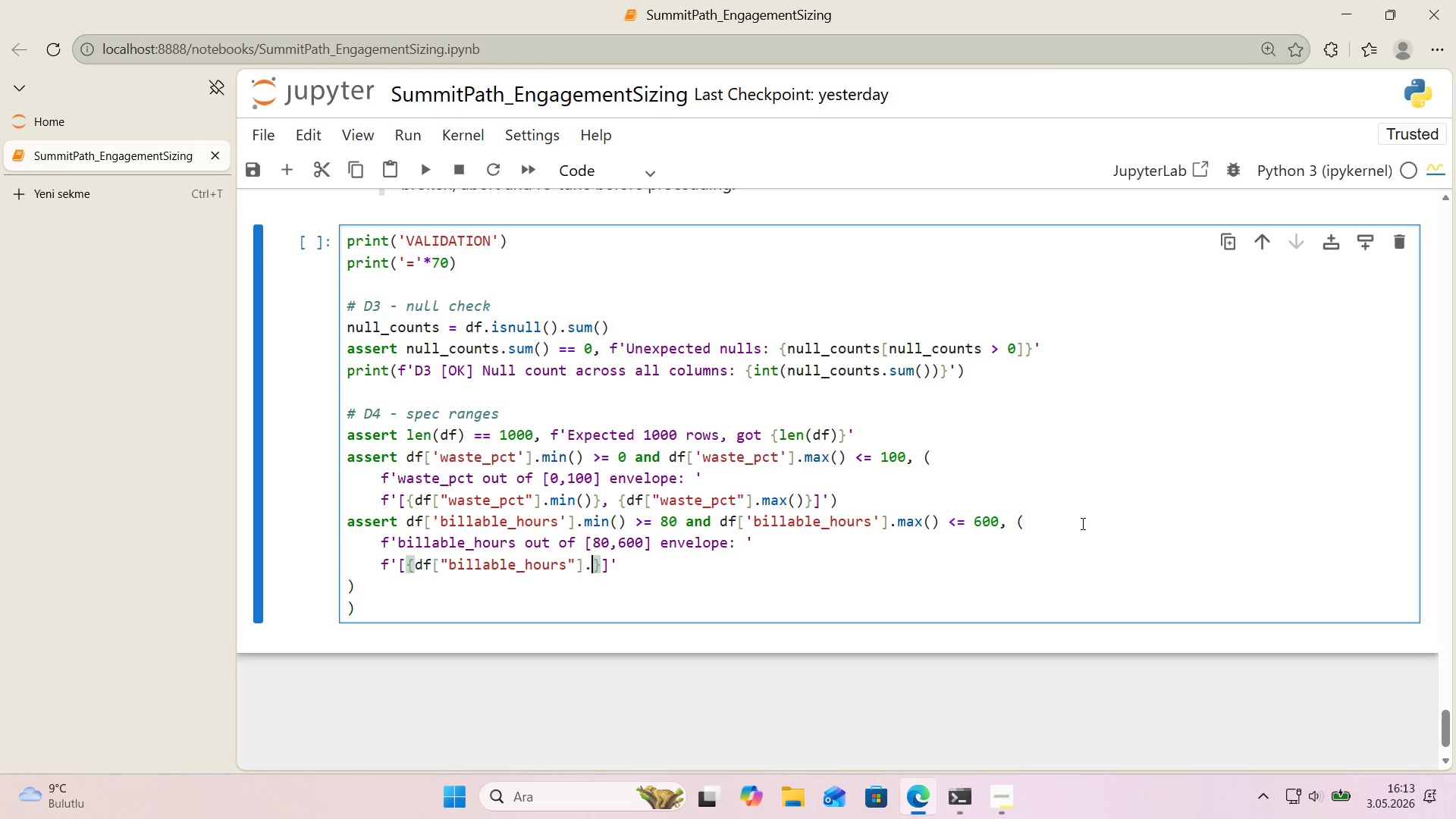 
type(.m'n*()
 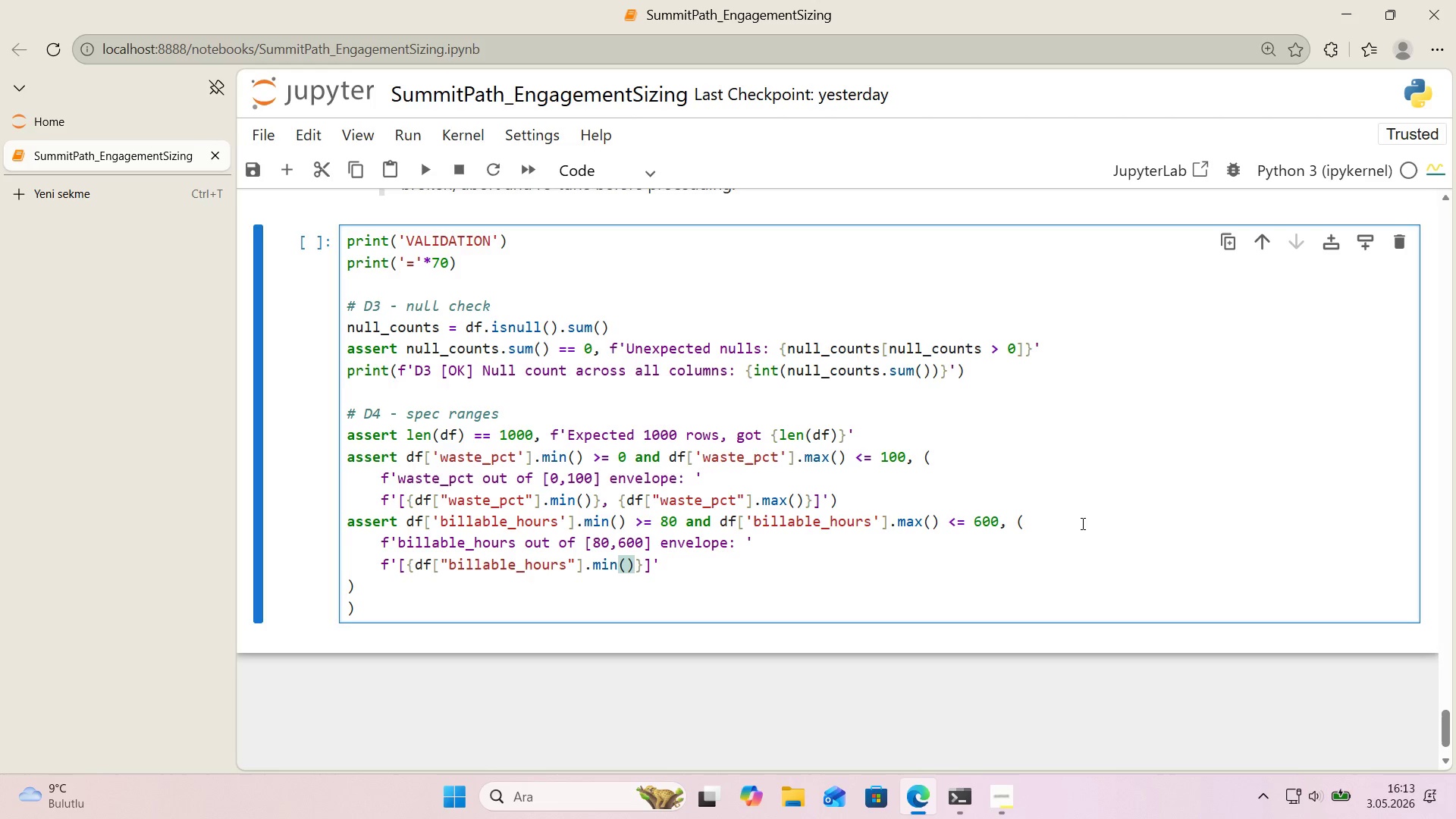 
key(ArrowRight)
 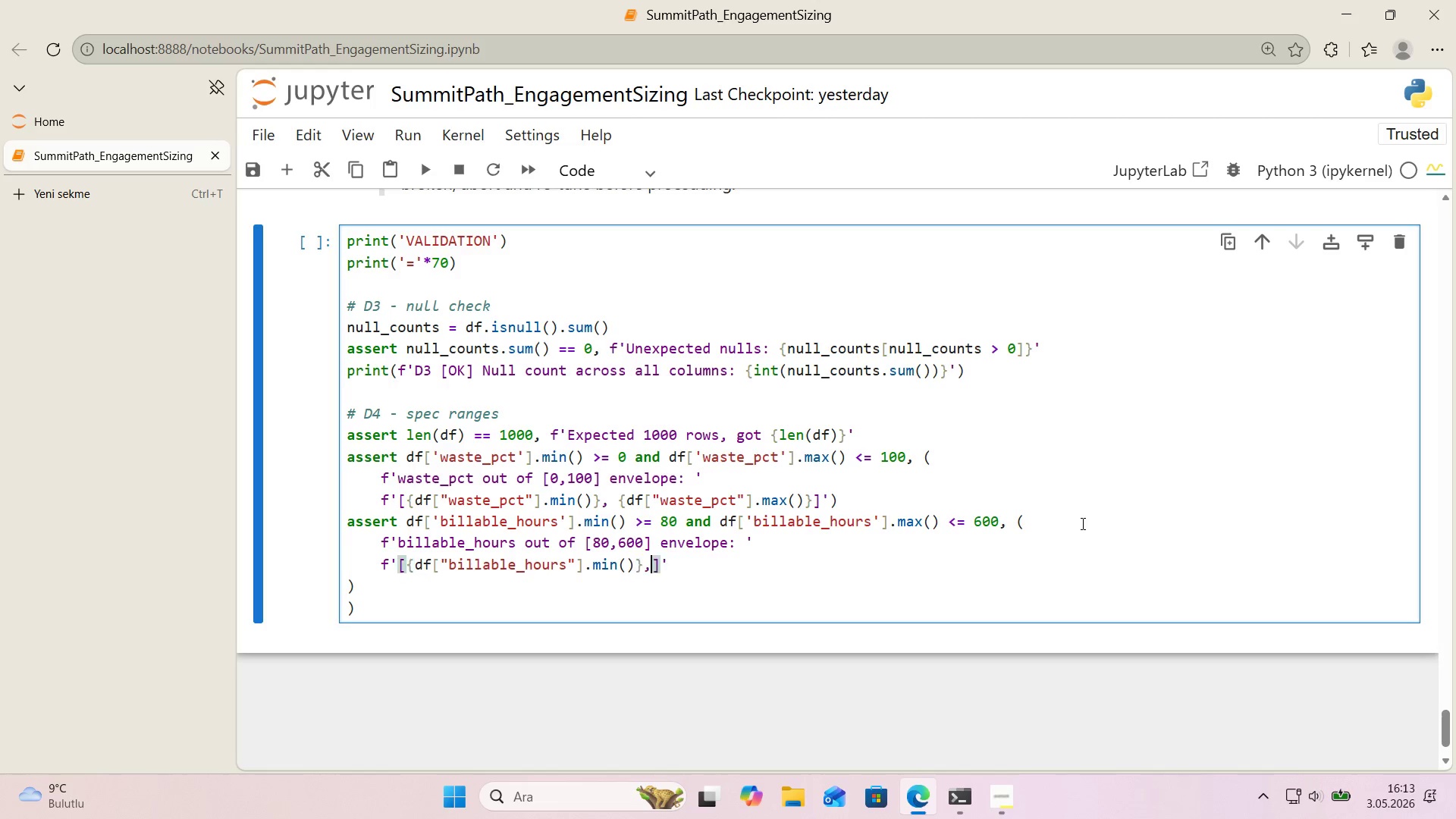 
key(Comma)
 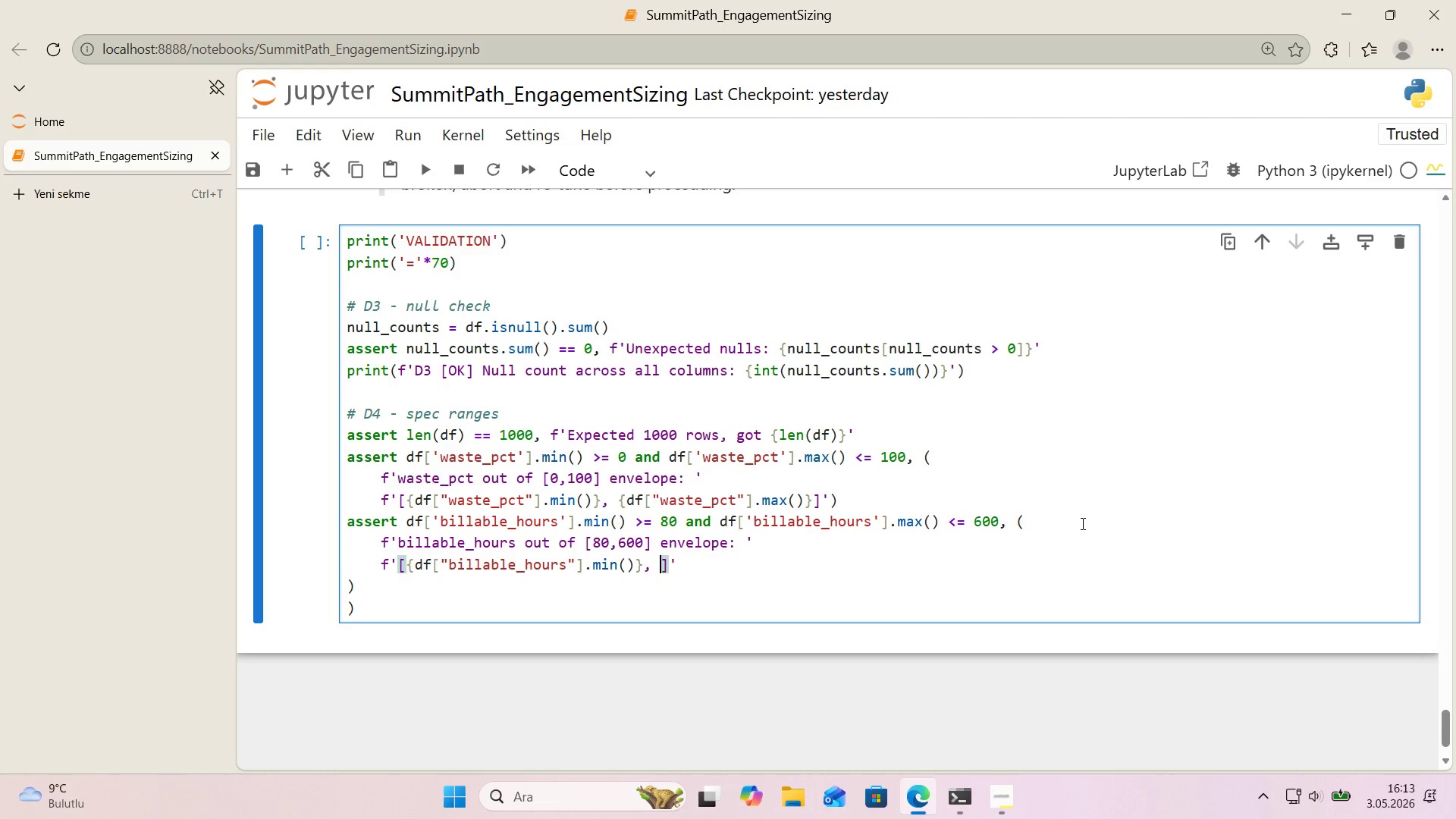 
key(Space)
 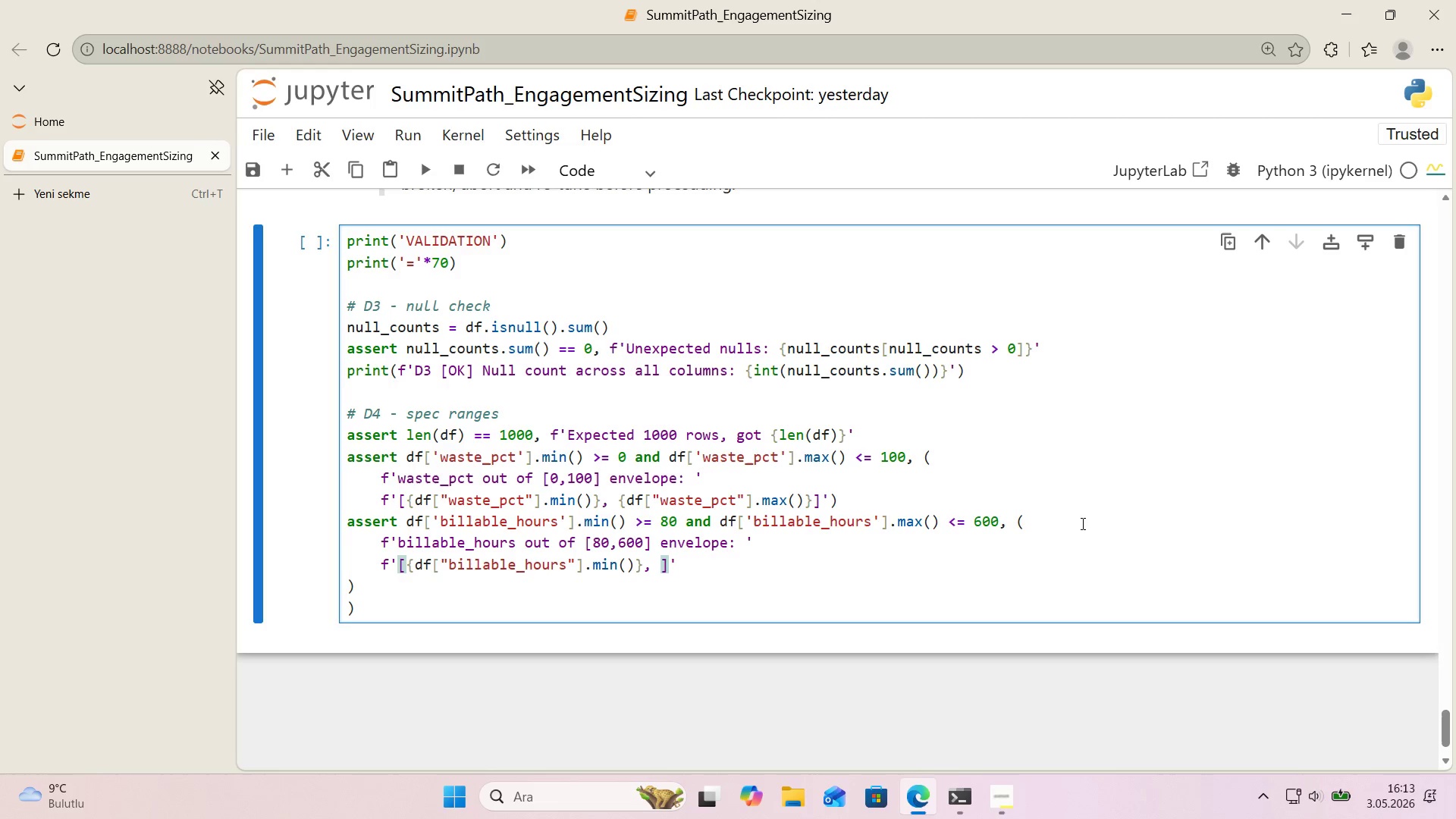 
key(Alt+Control+7)
 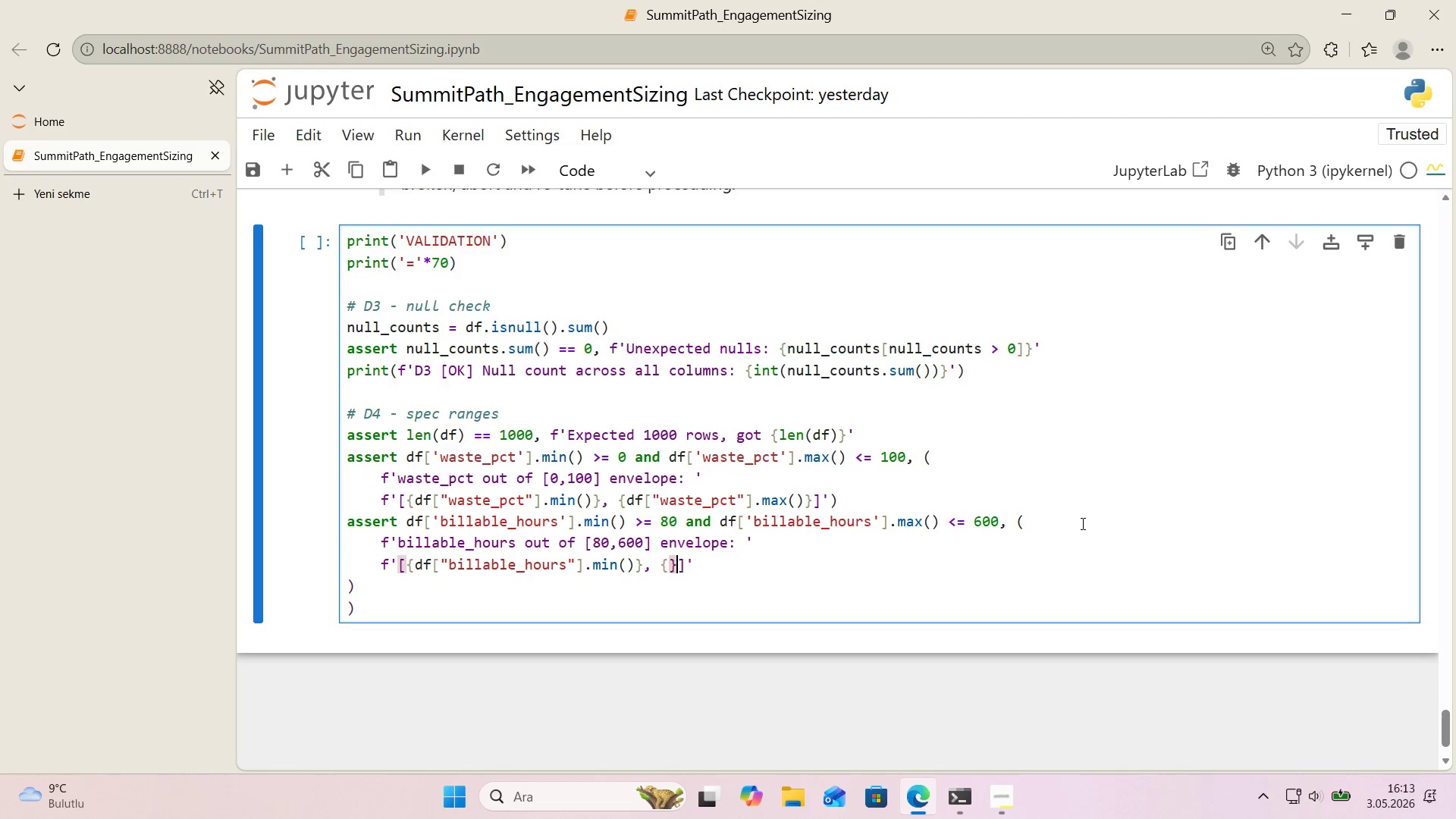 
key(Alt+Control+0)
 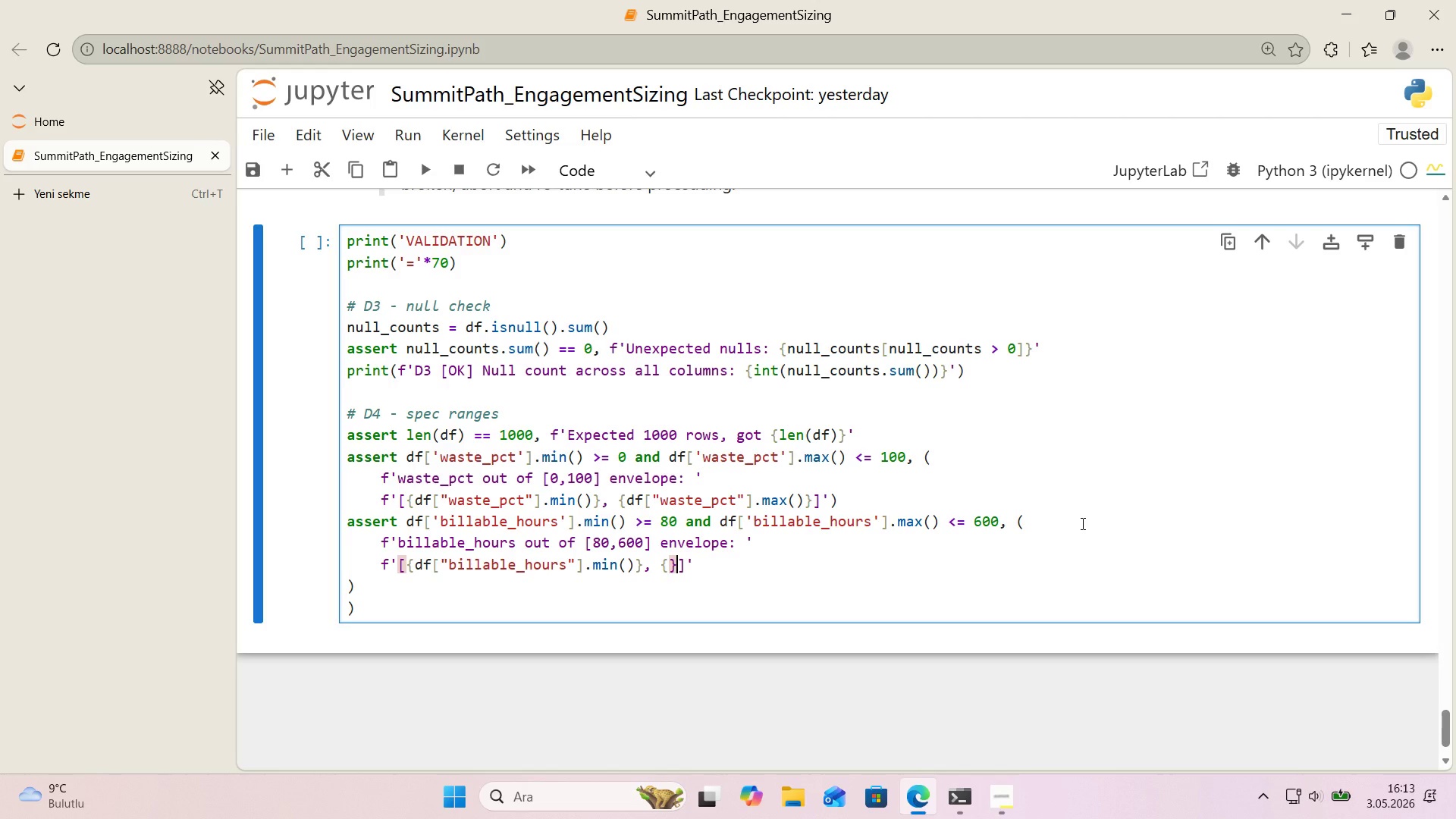 
key(ArrowLeft)
 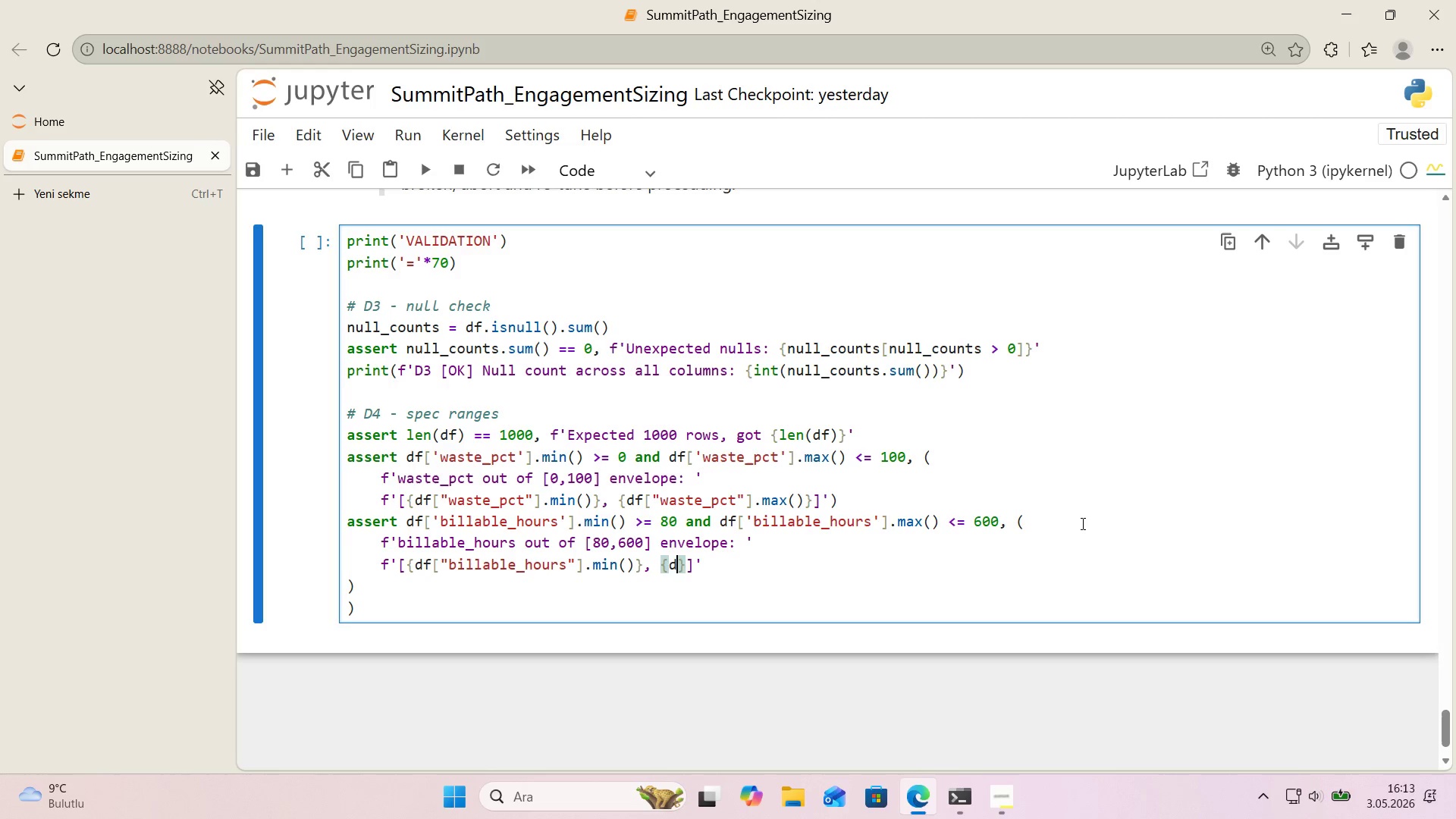 
type(df)
 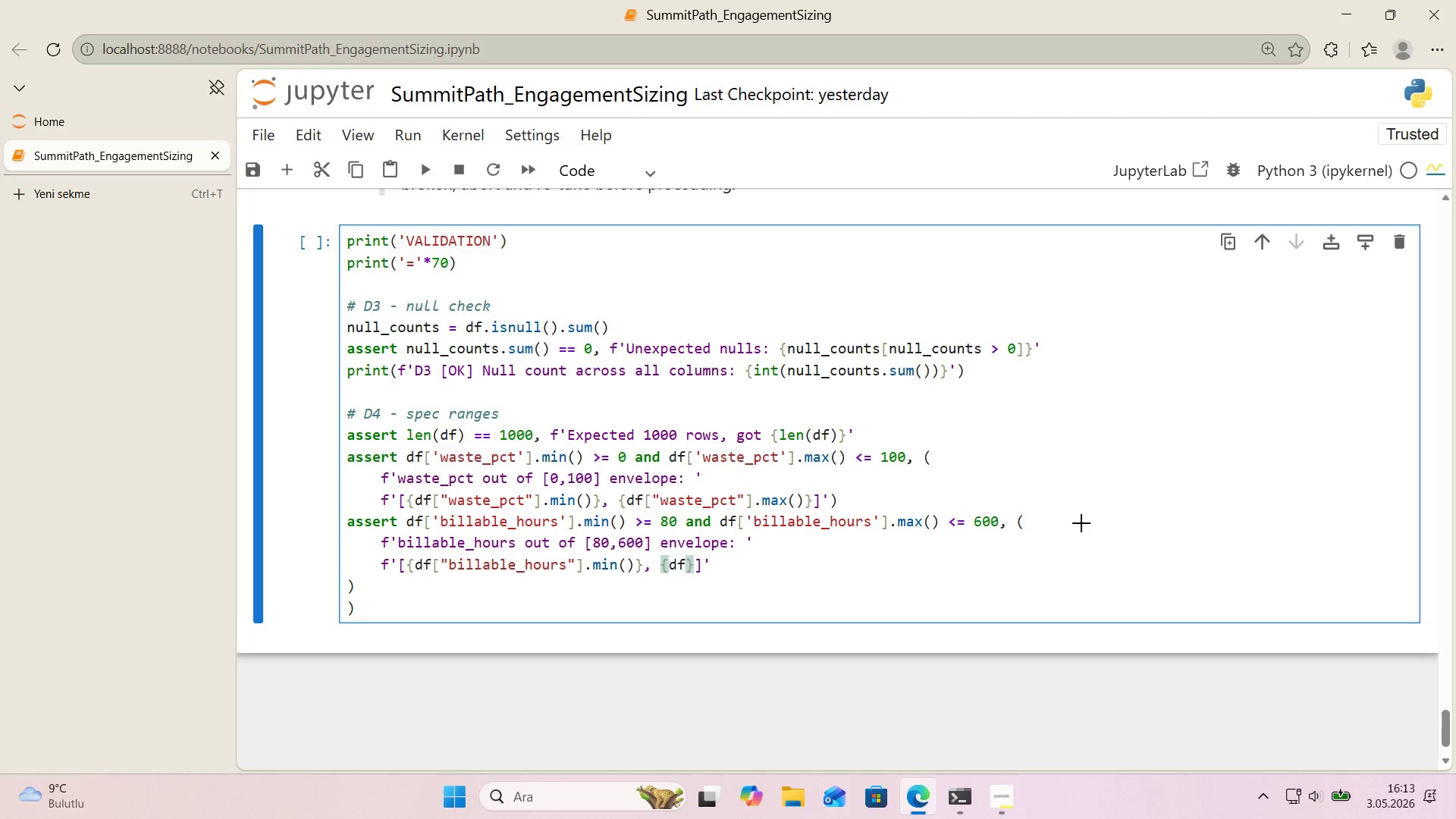 
key(Alt+Control+8)
 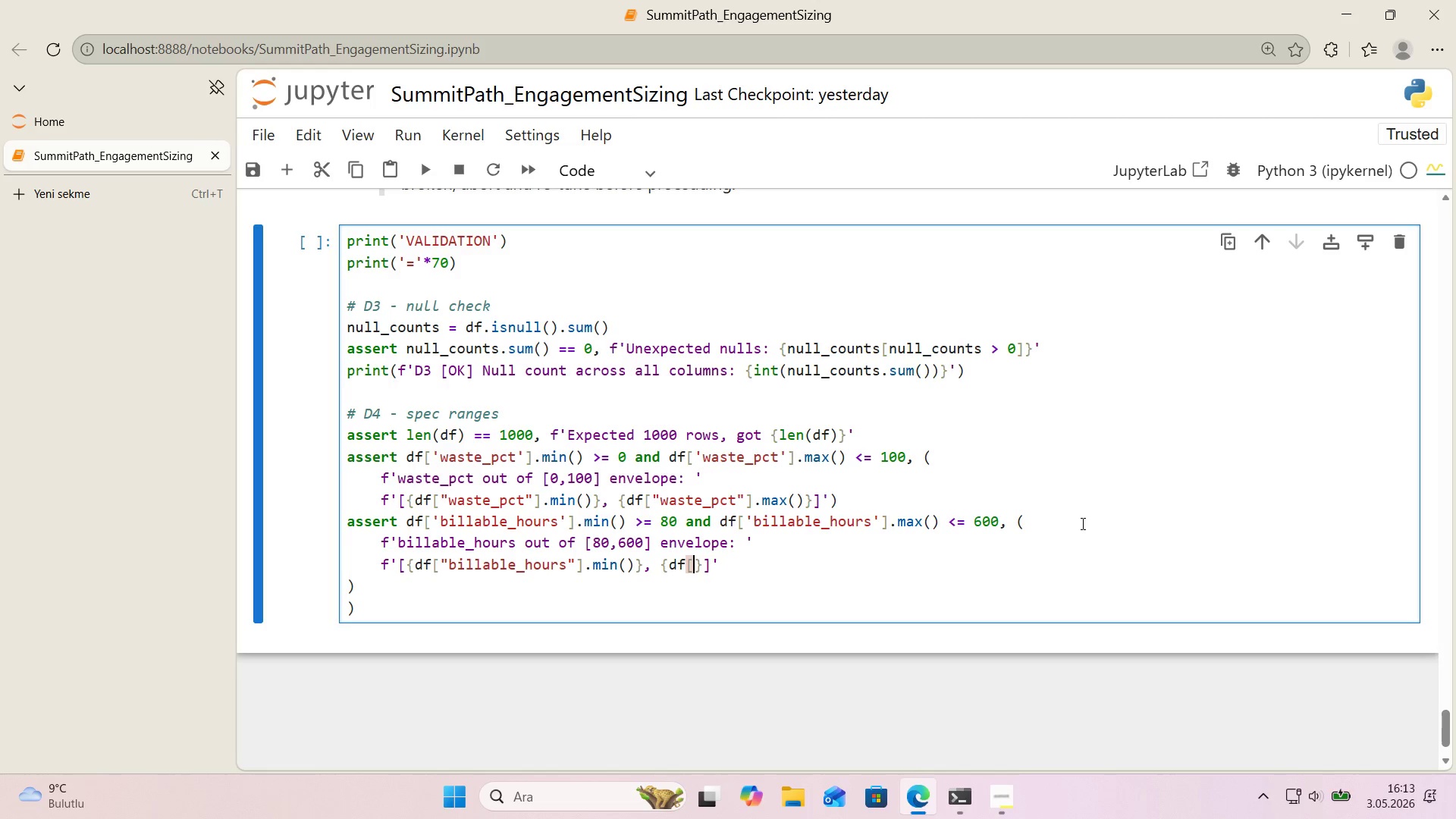 
key(Alt+Control+9)
 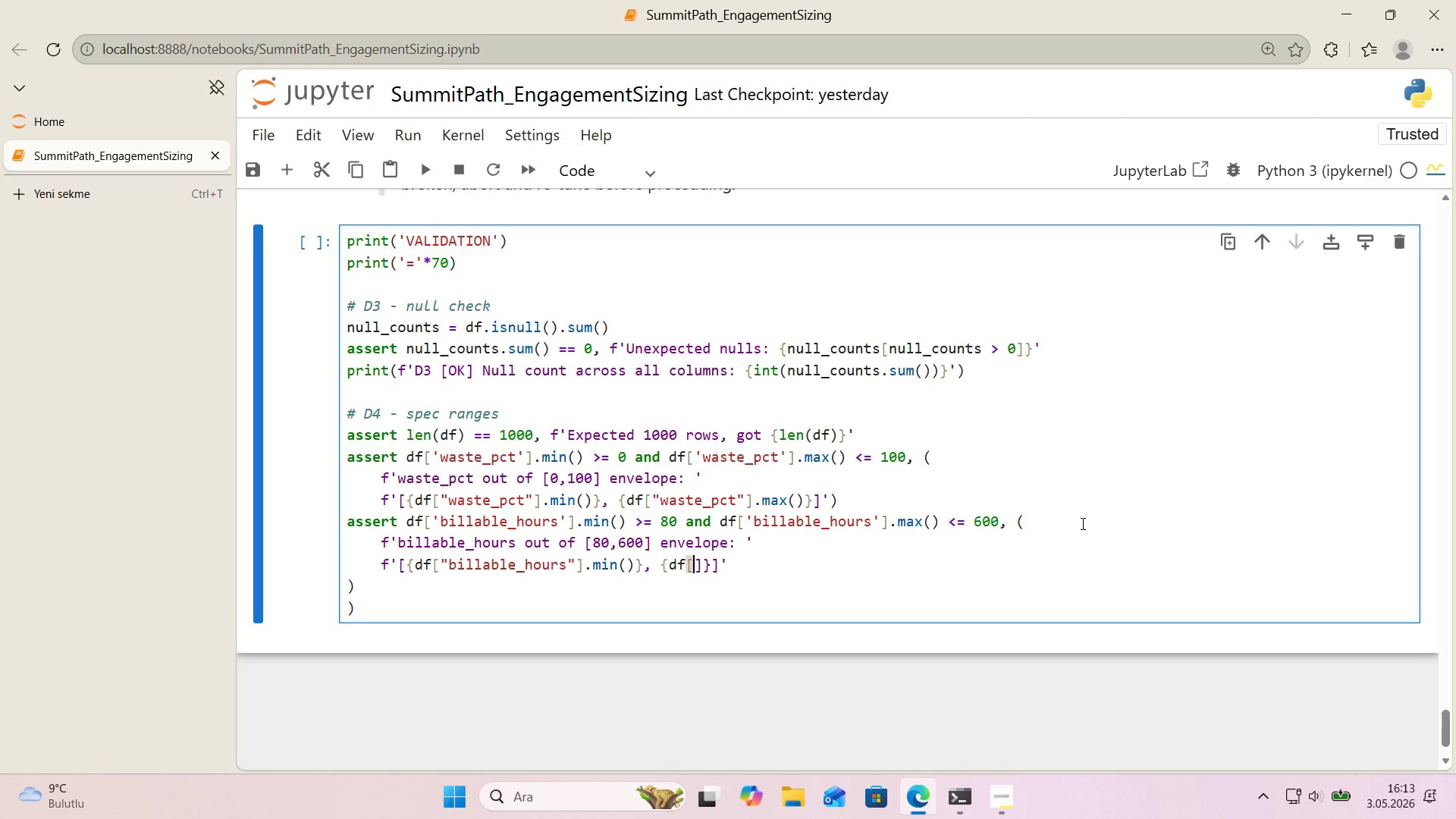 
key(ArrowLeft)
 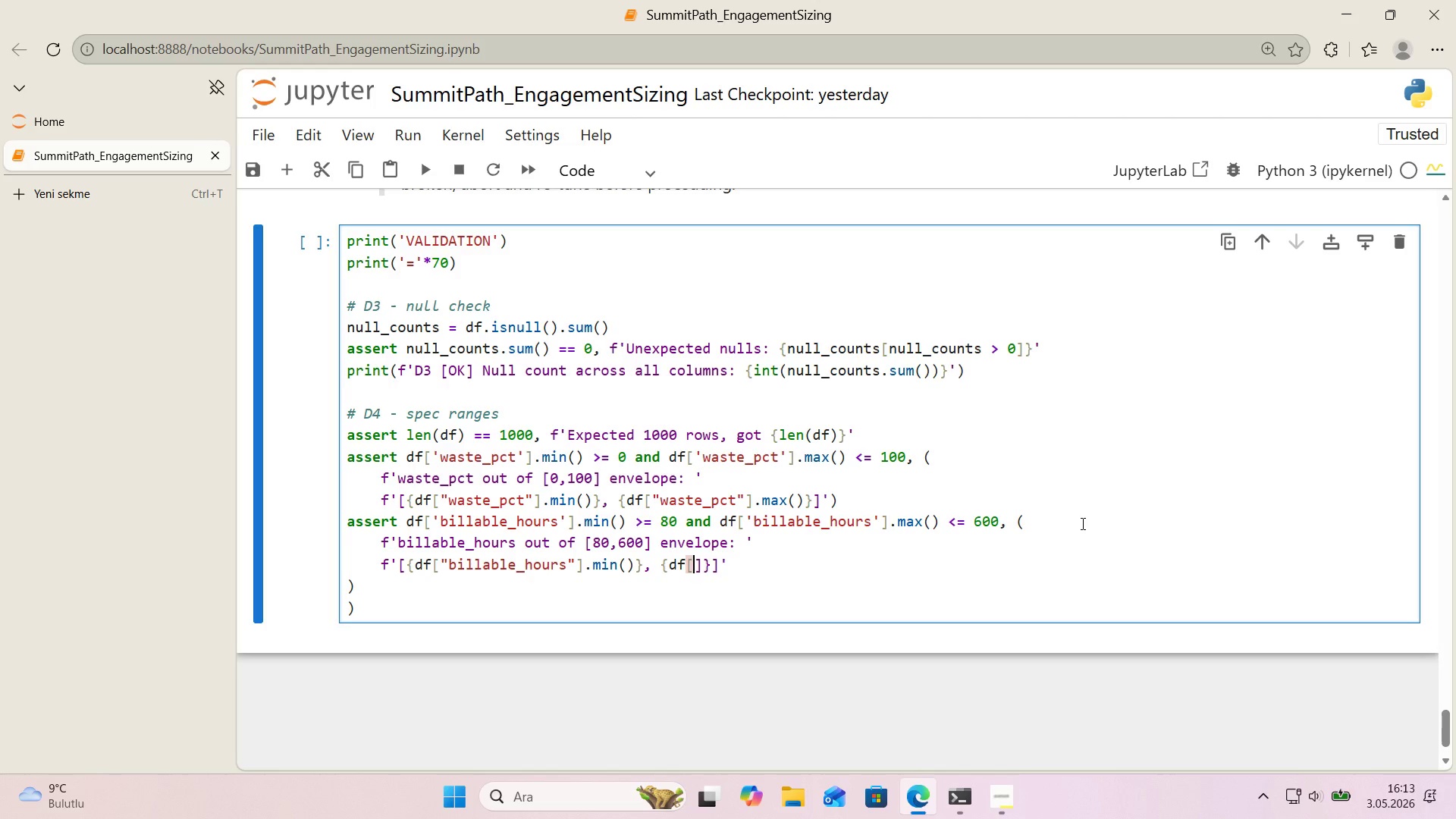 
key(Shift+2)
 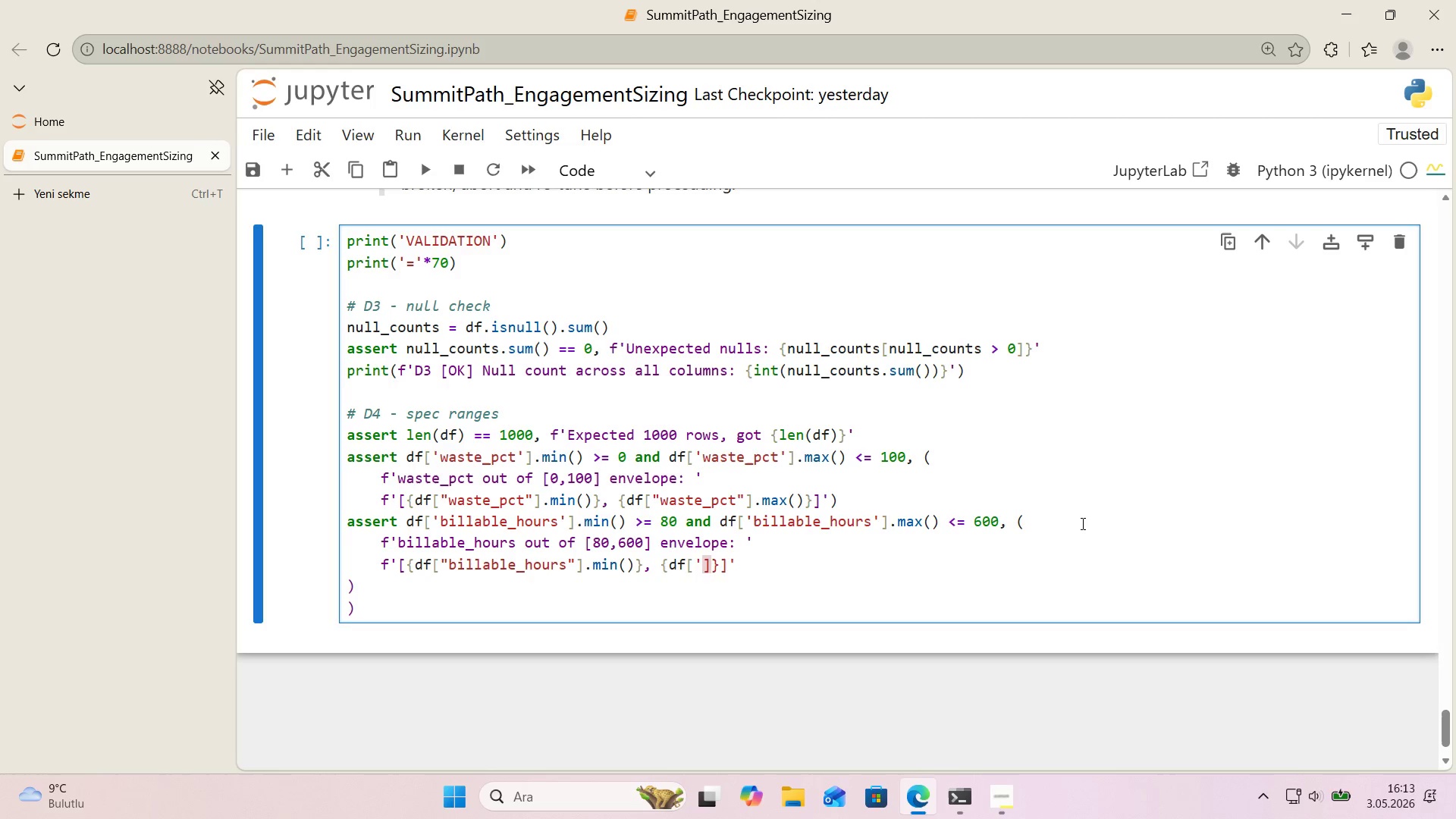 
key(Backspace)
 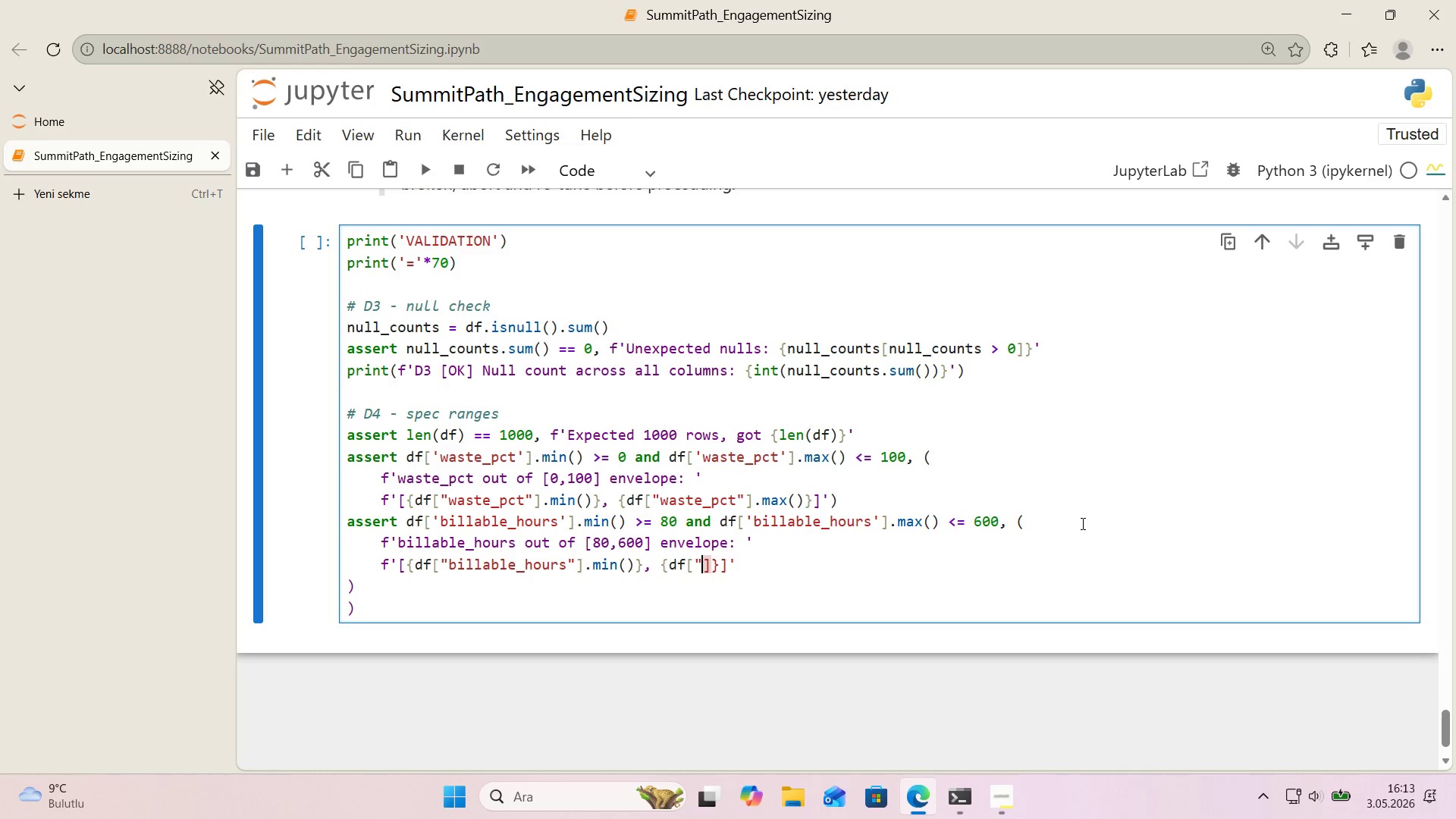 
key(Backquote)
 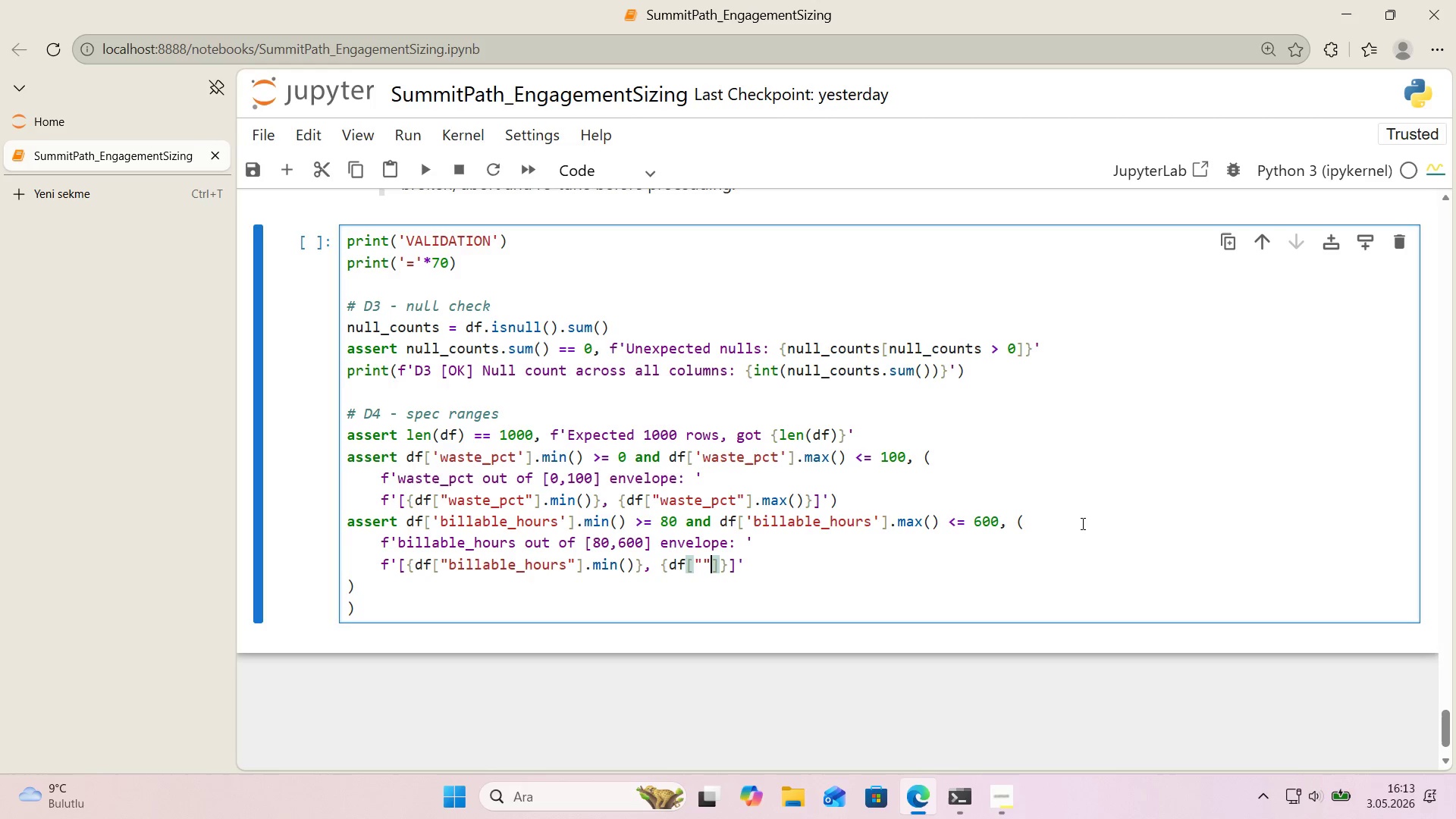 
key(Backquote)
 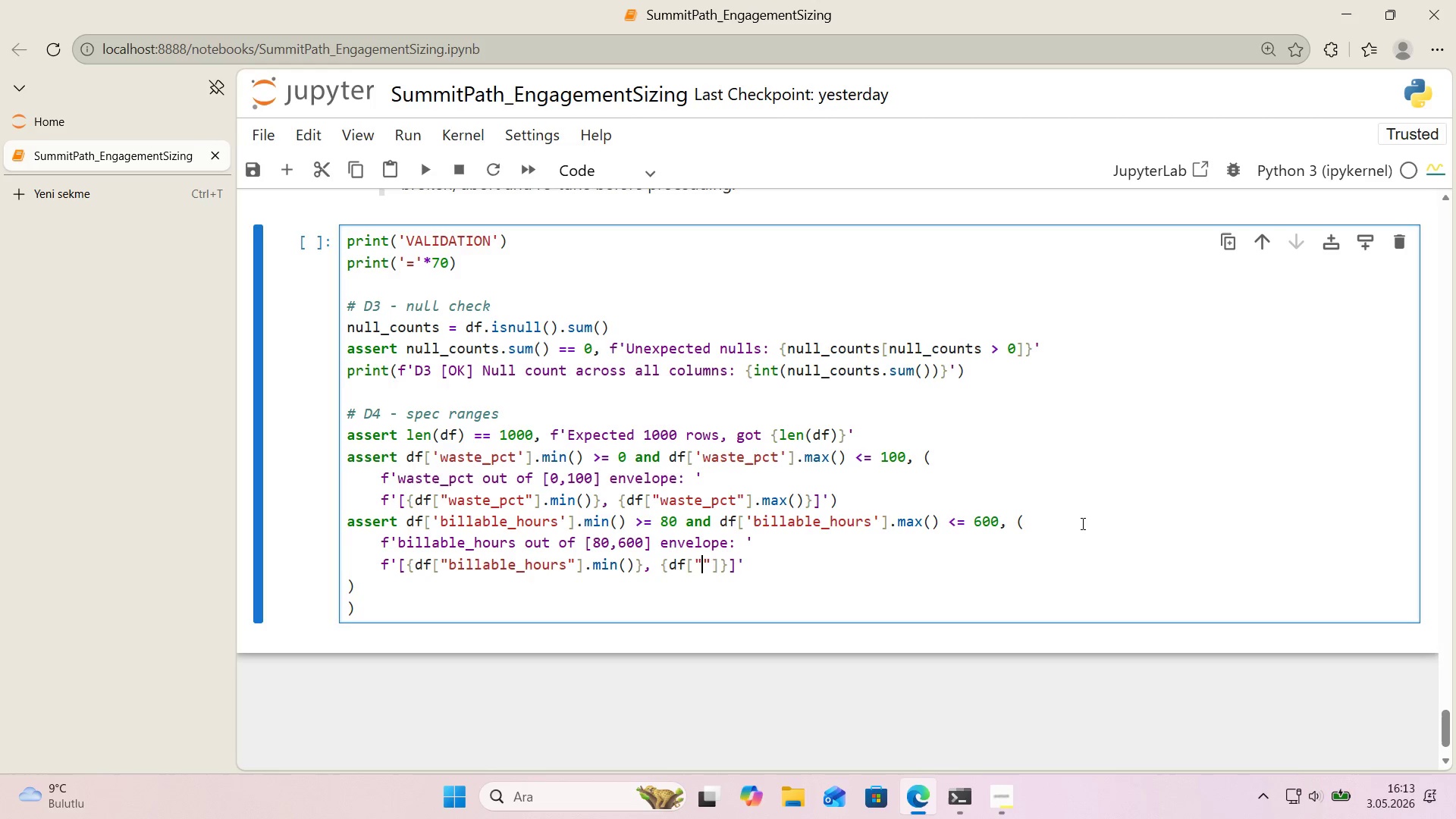 
key(ArrowLeft)
 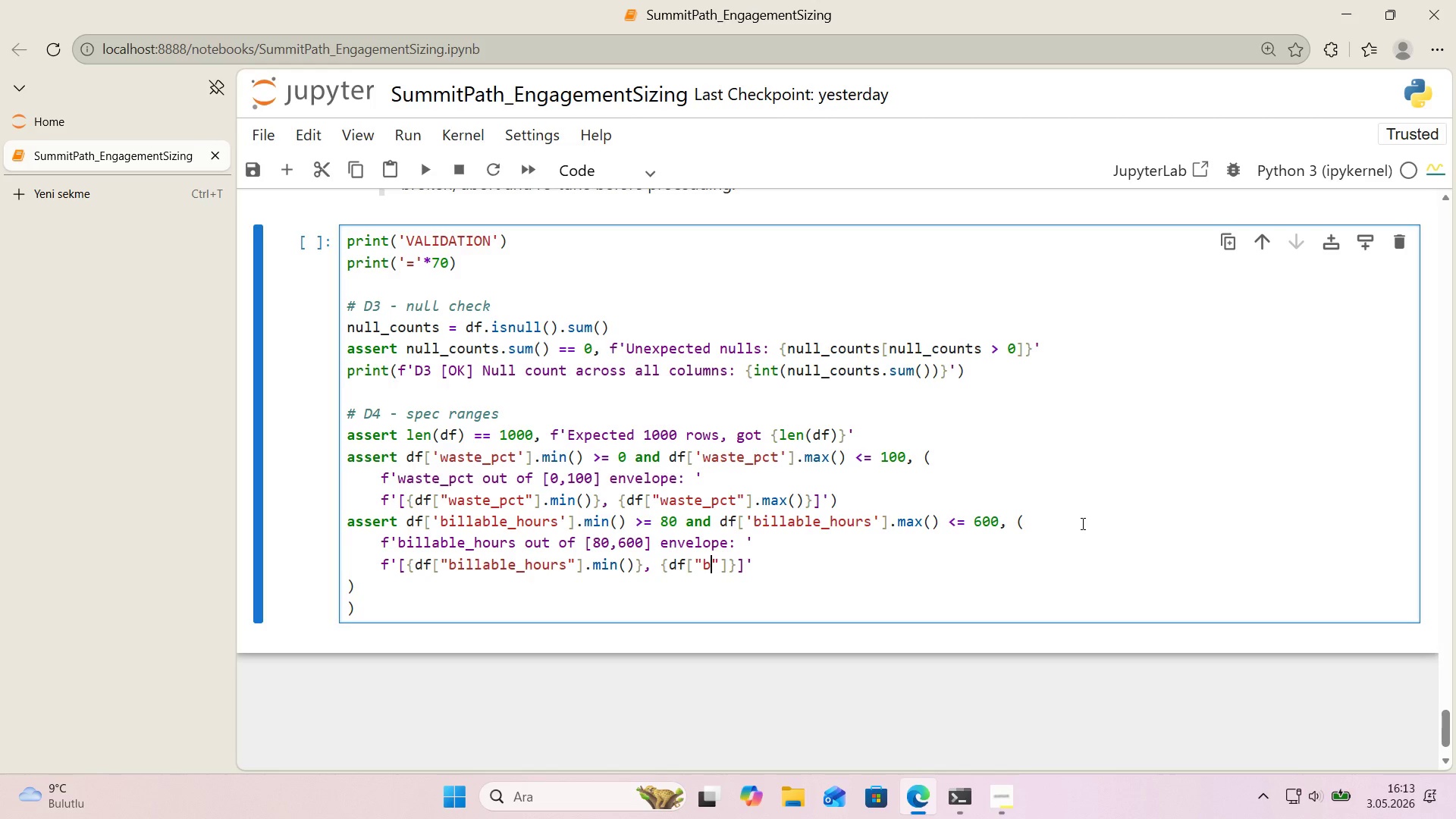 
type(b'llable_hours)
 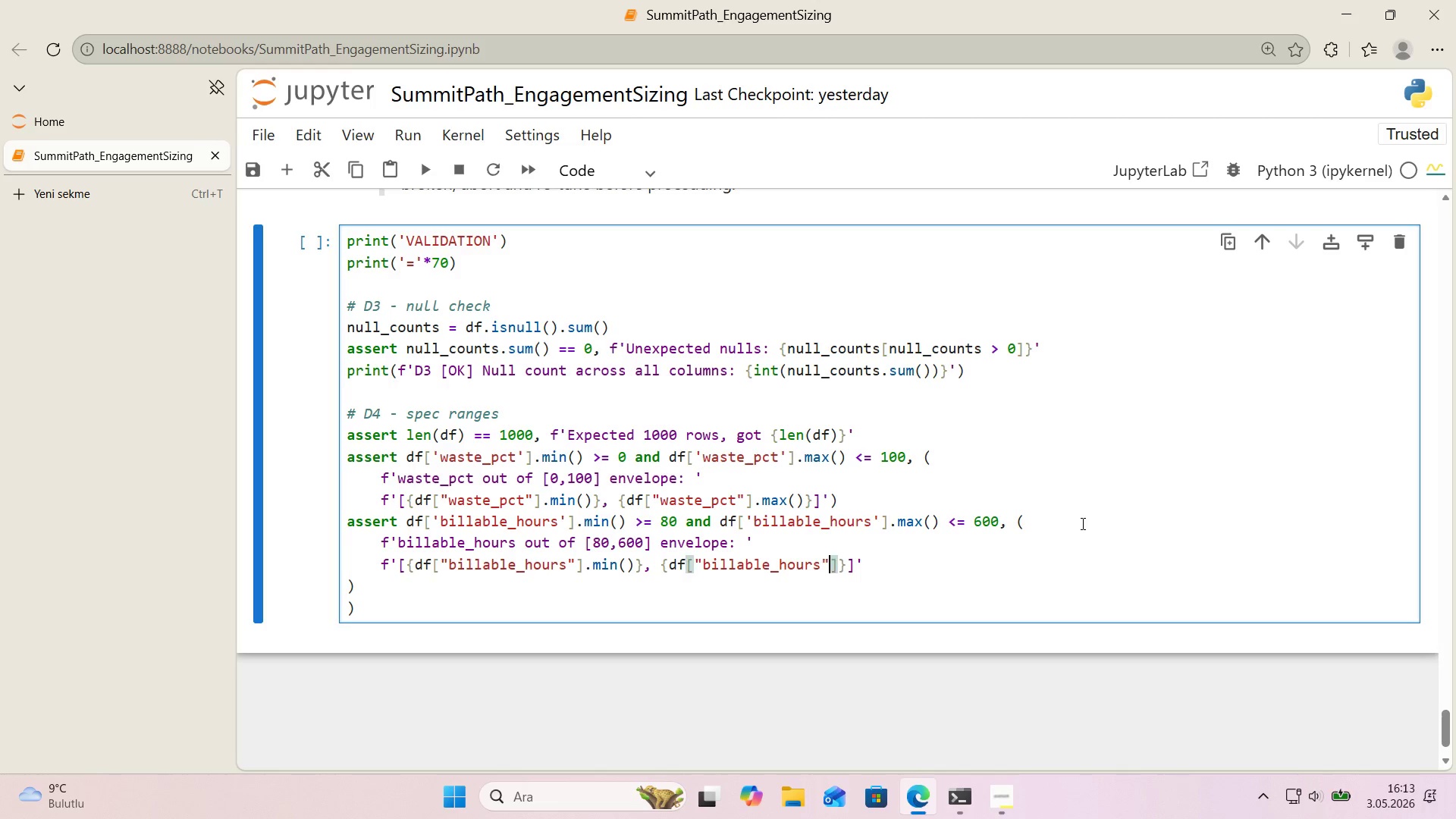 
key(ArrowRight)
 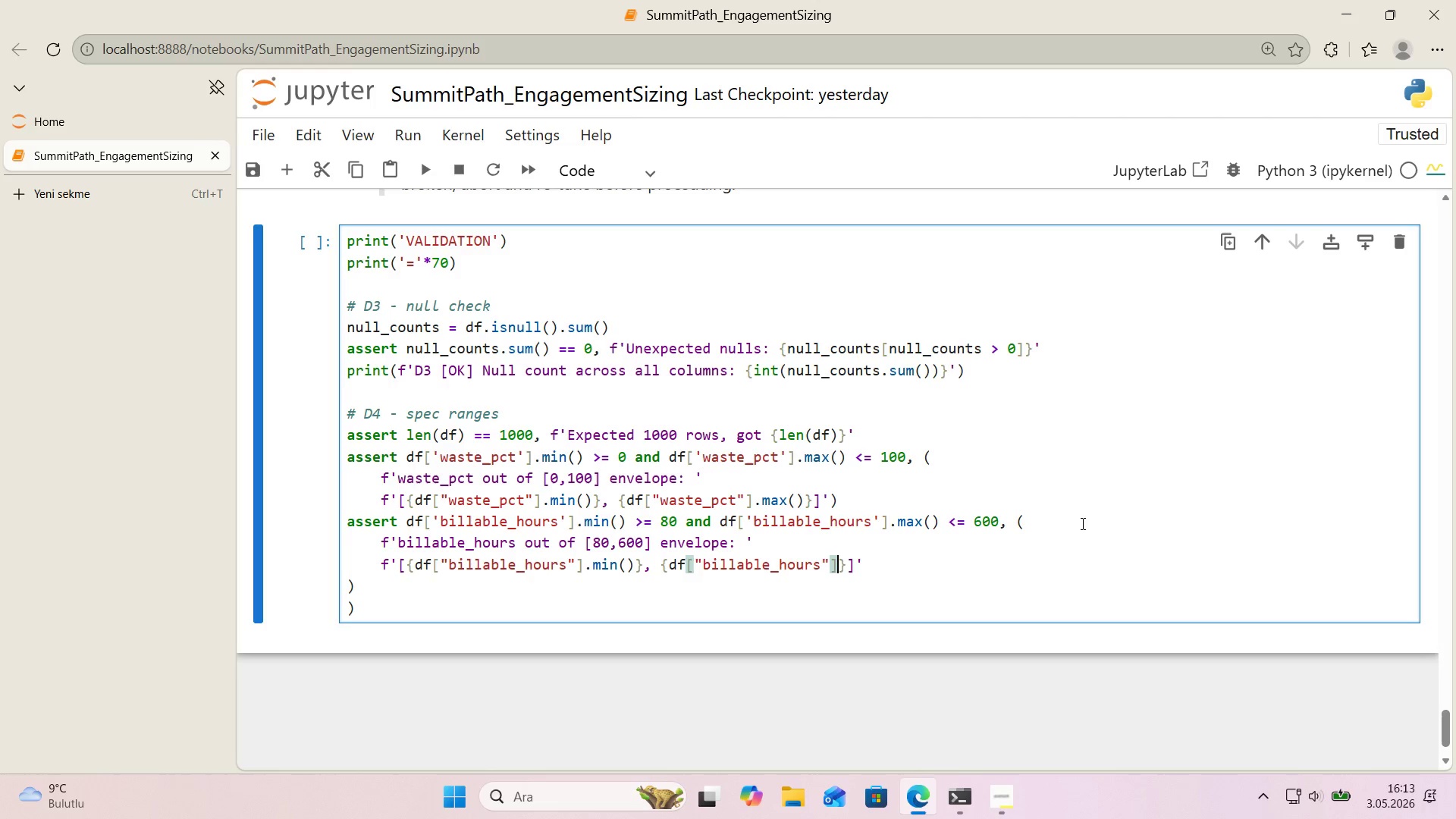 
key(ArrowRight)
 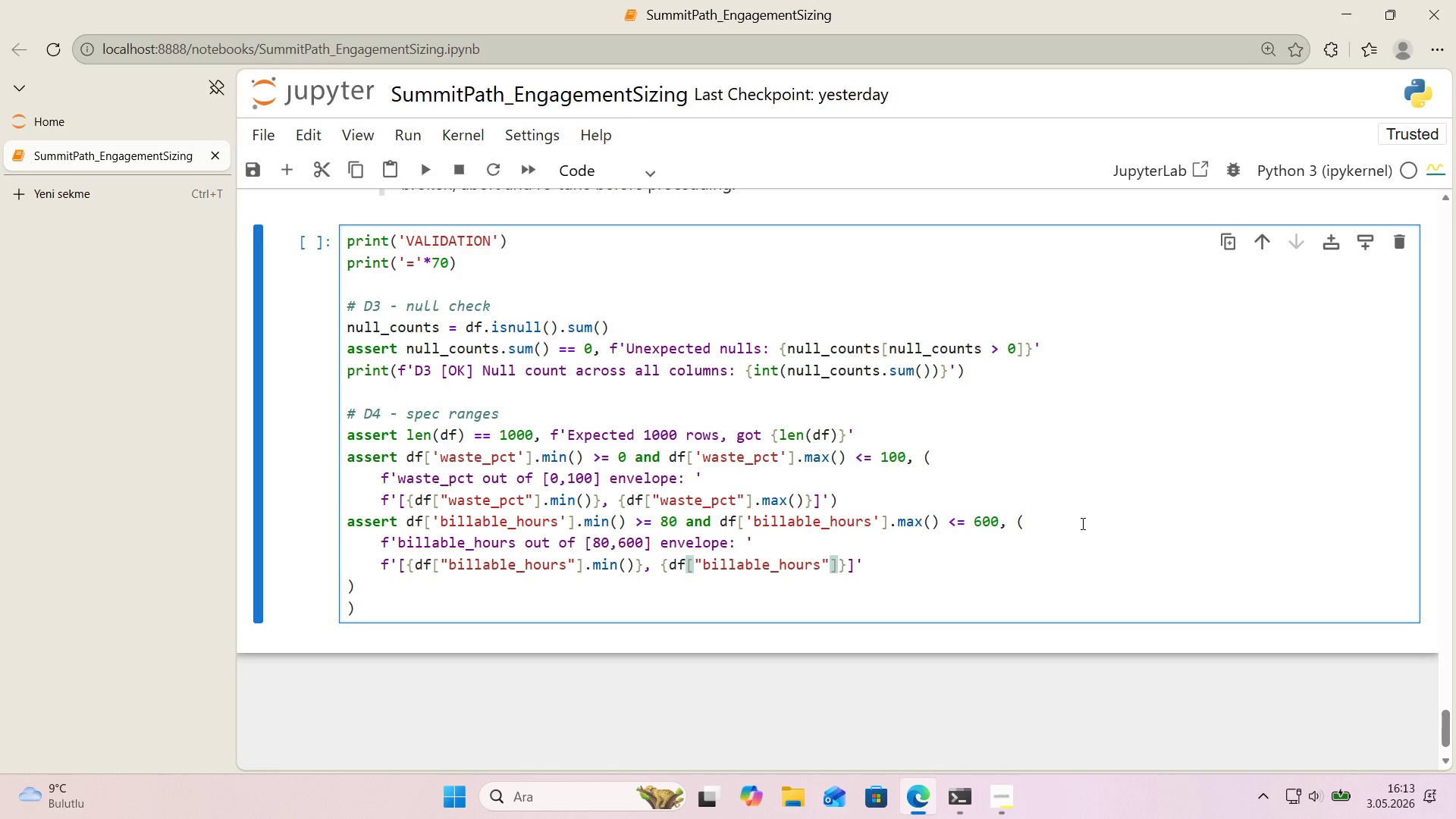 
type(.max*()
 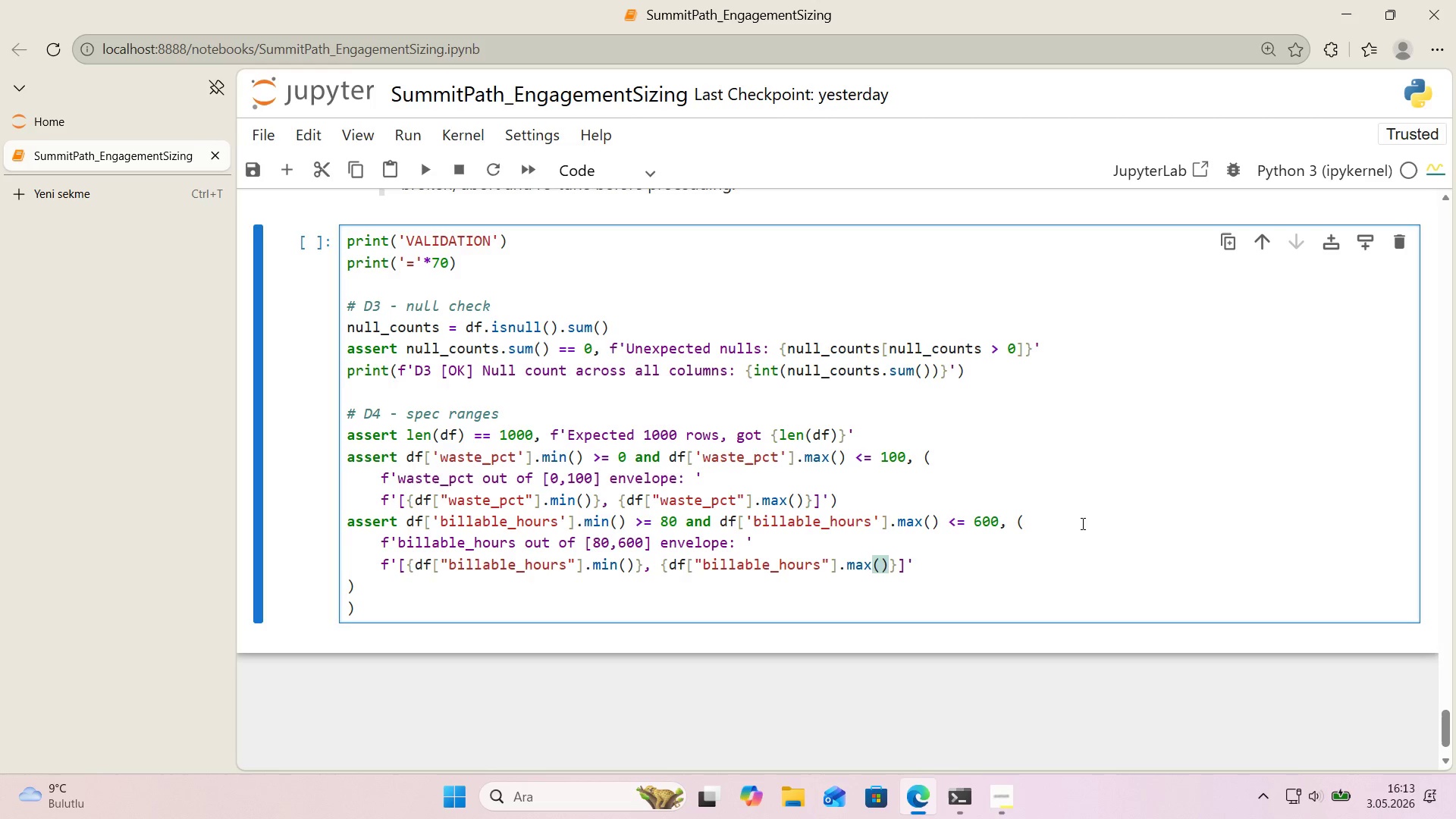 
key(ArrowRight)
 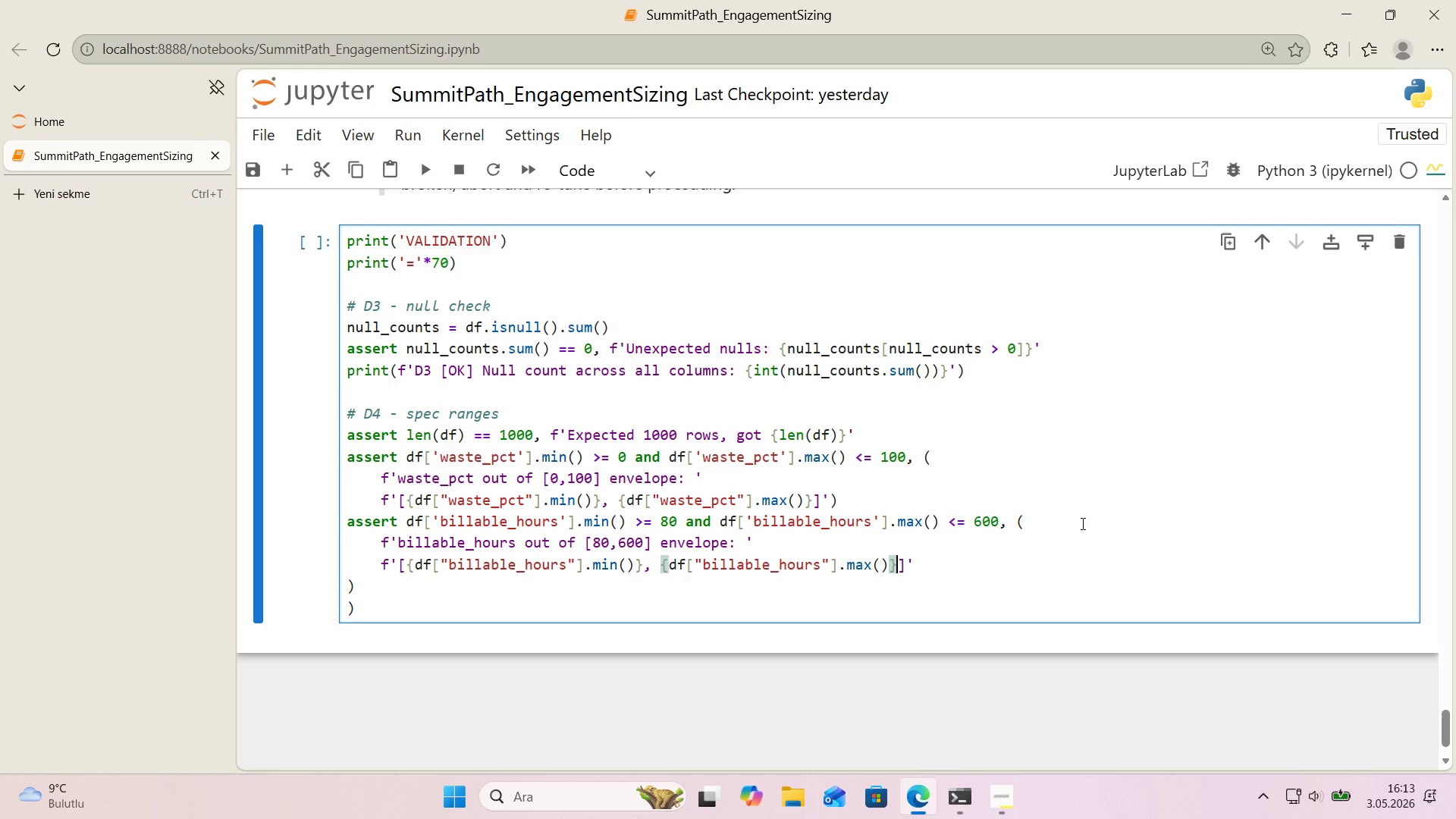 
key(ArrowRight)
 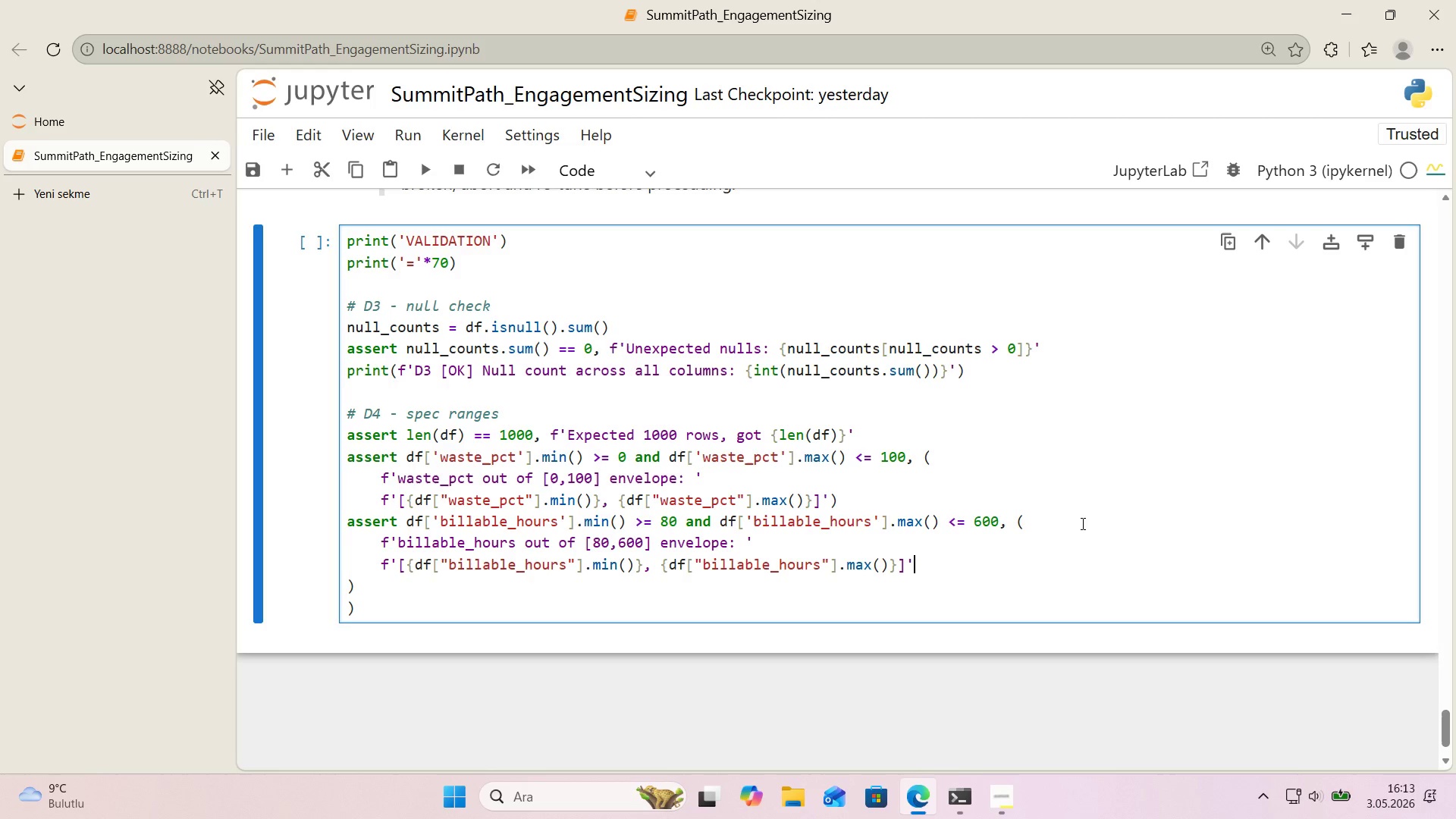 
key(ArrowRight)
 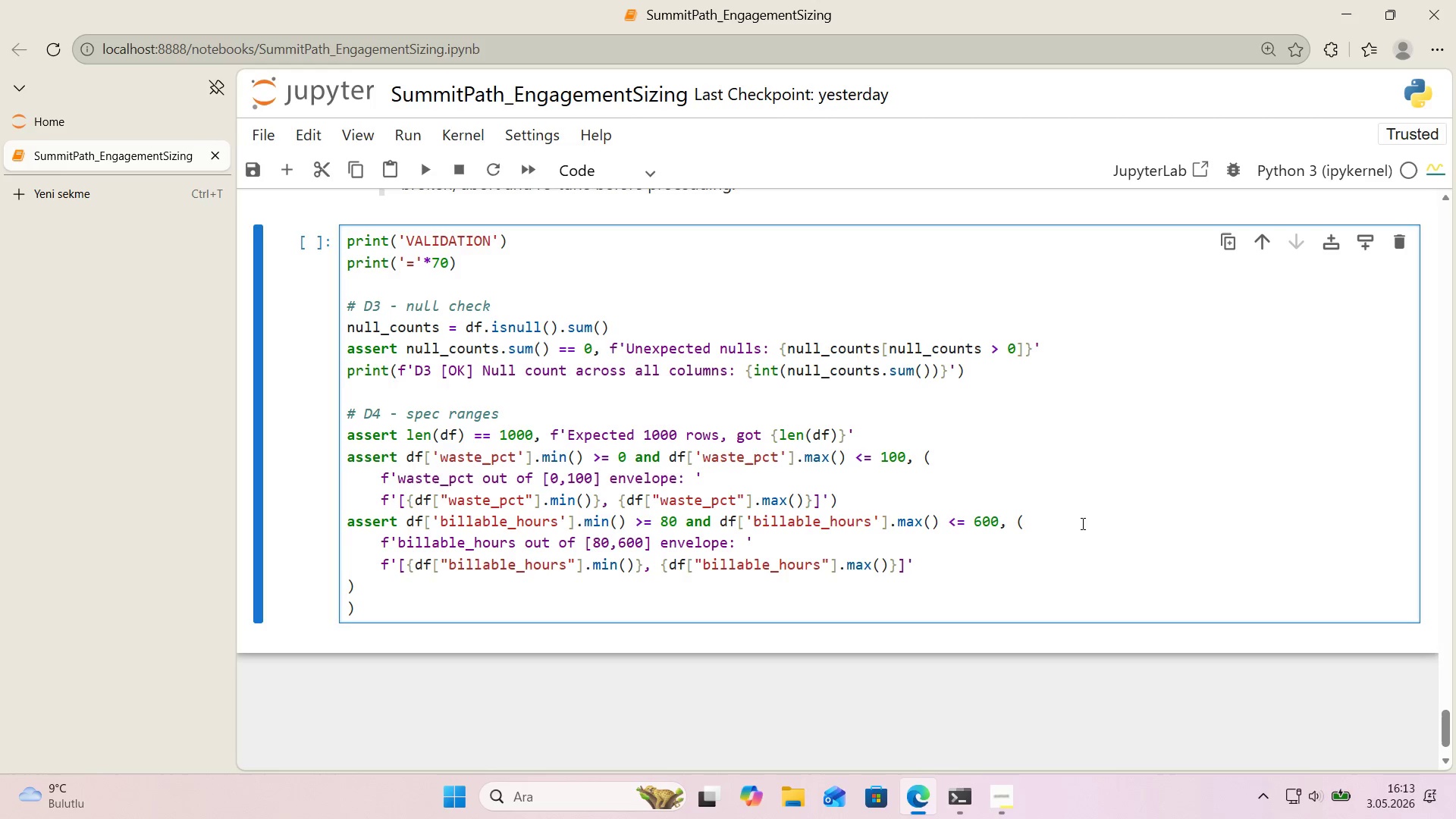 
key(Shift+9)
 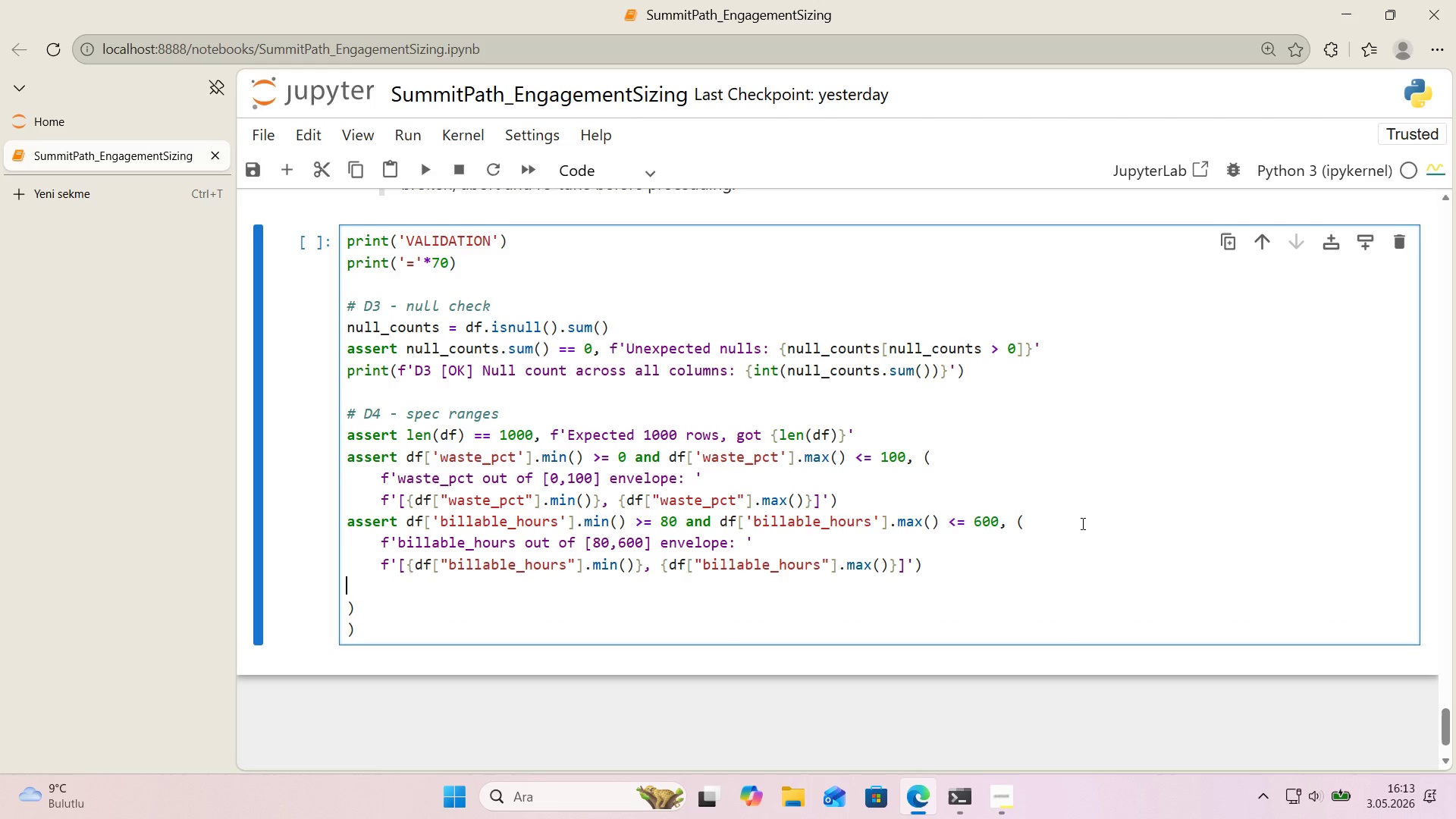 
key(Enter)
 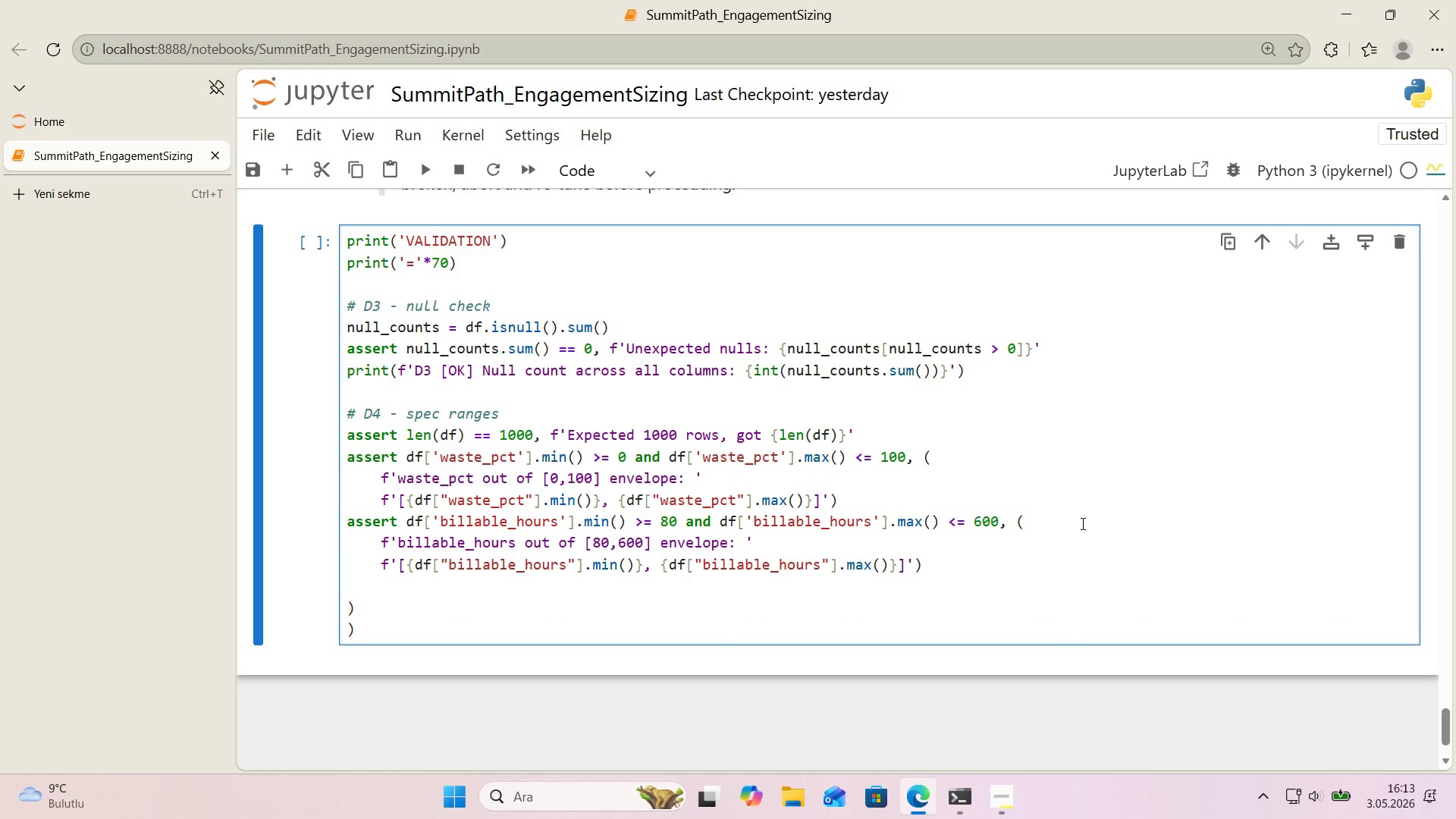 
wait(10.47)
 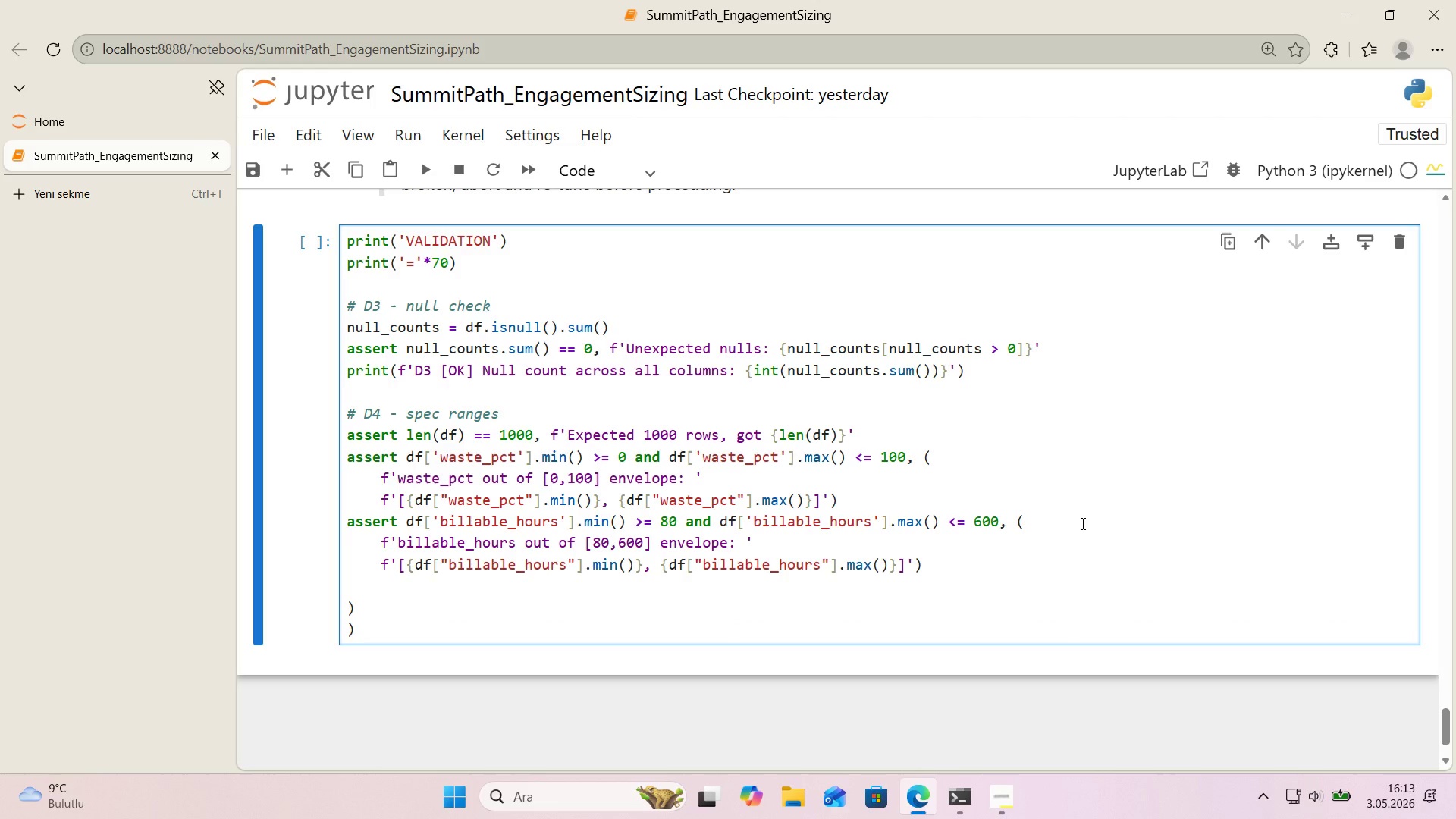 
type([)
key(Backspace)
type(pr'nt*()
 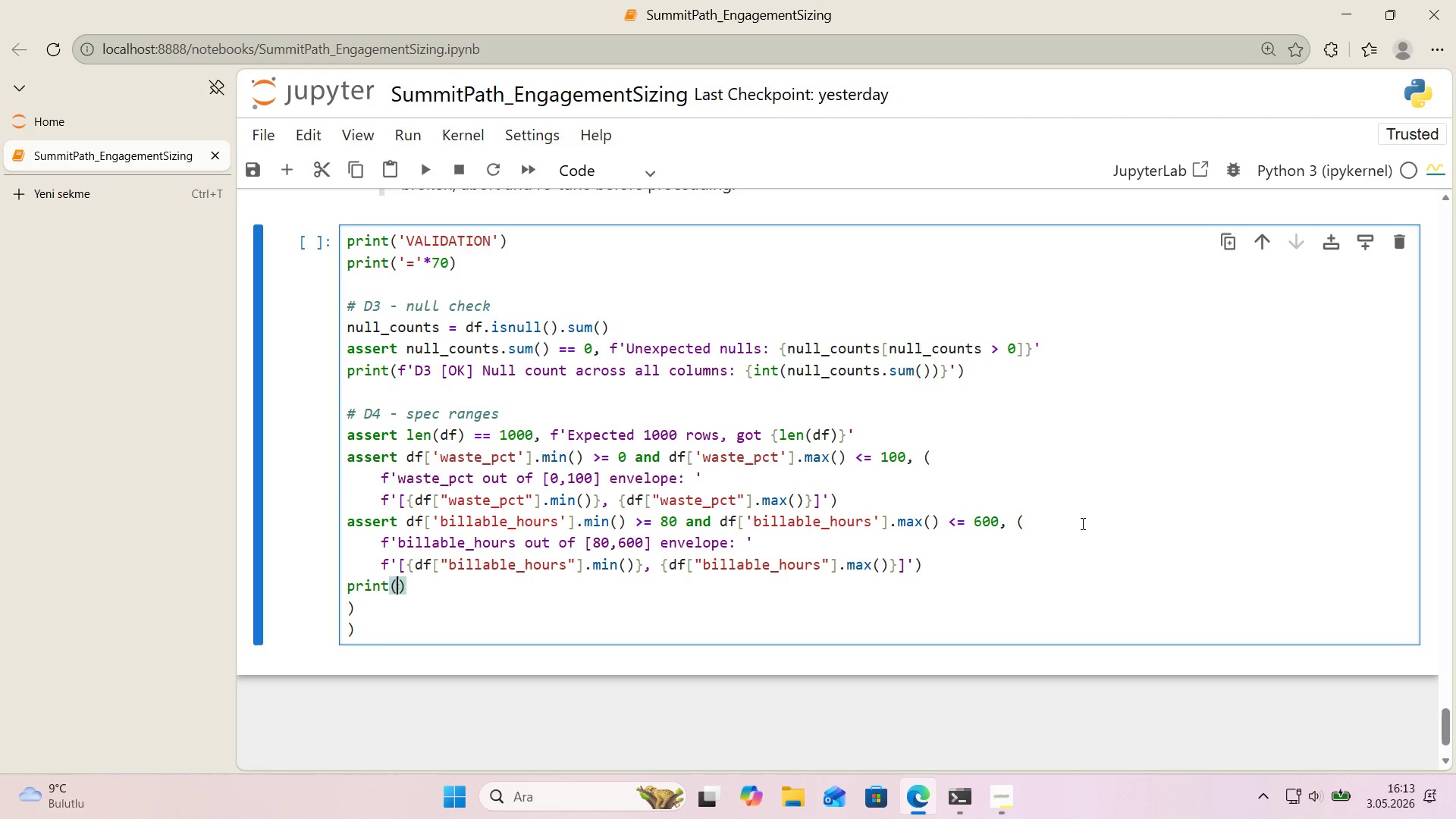 
 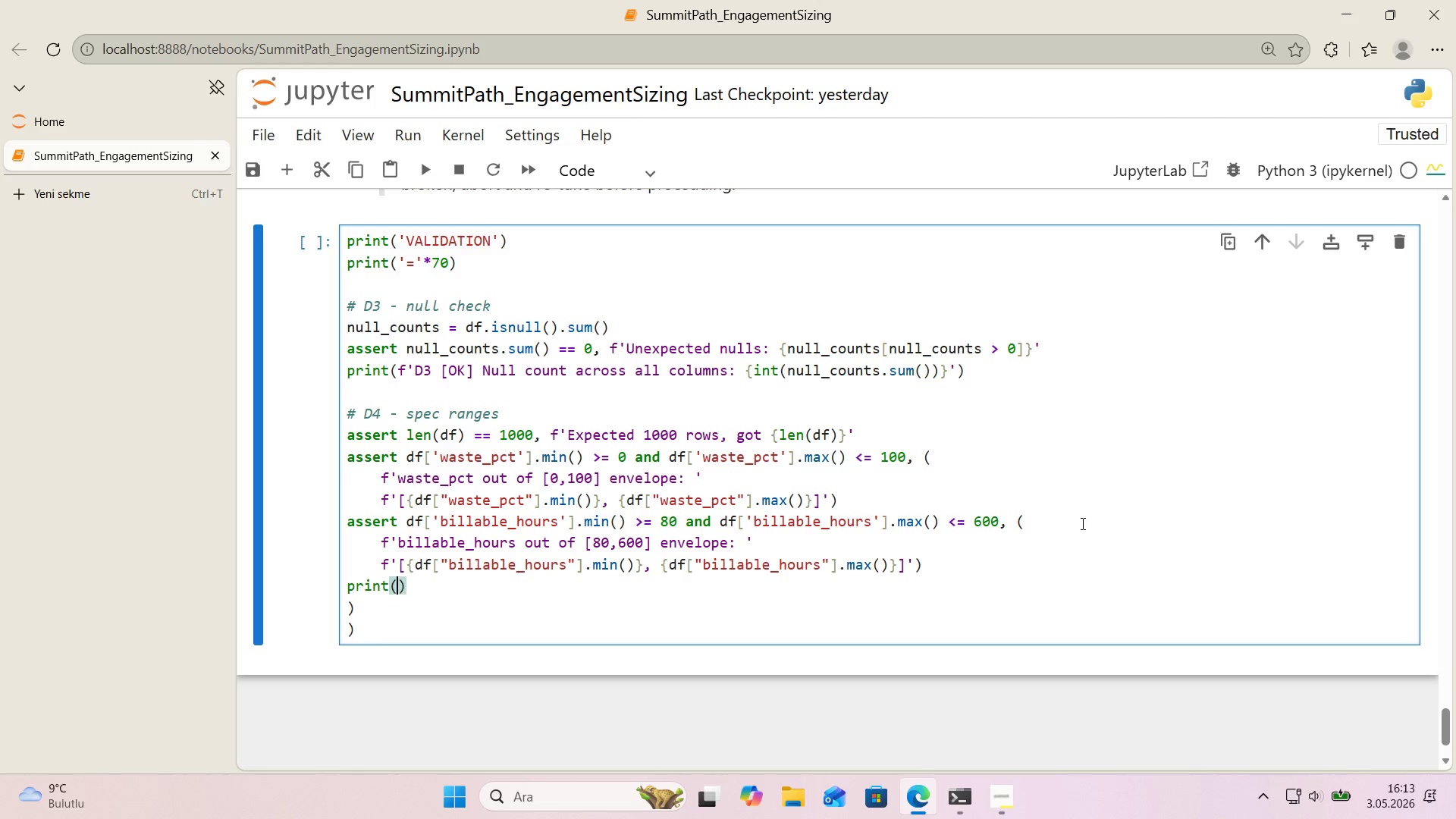 
key(ArrowLeft)
 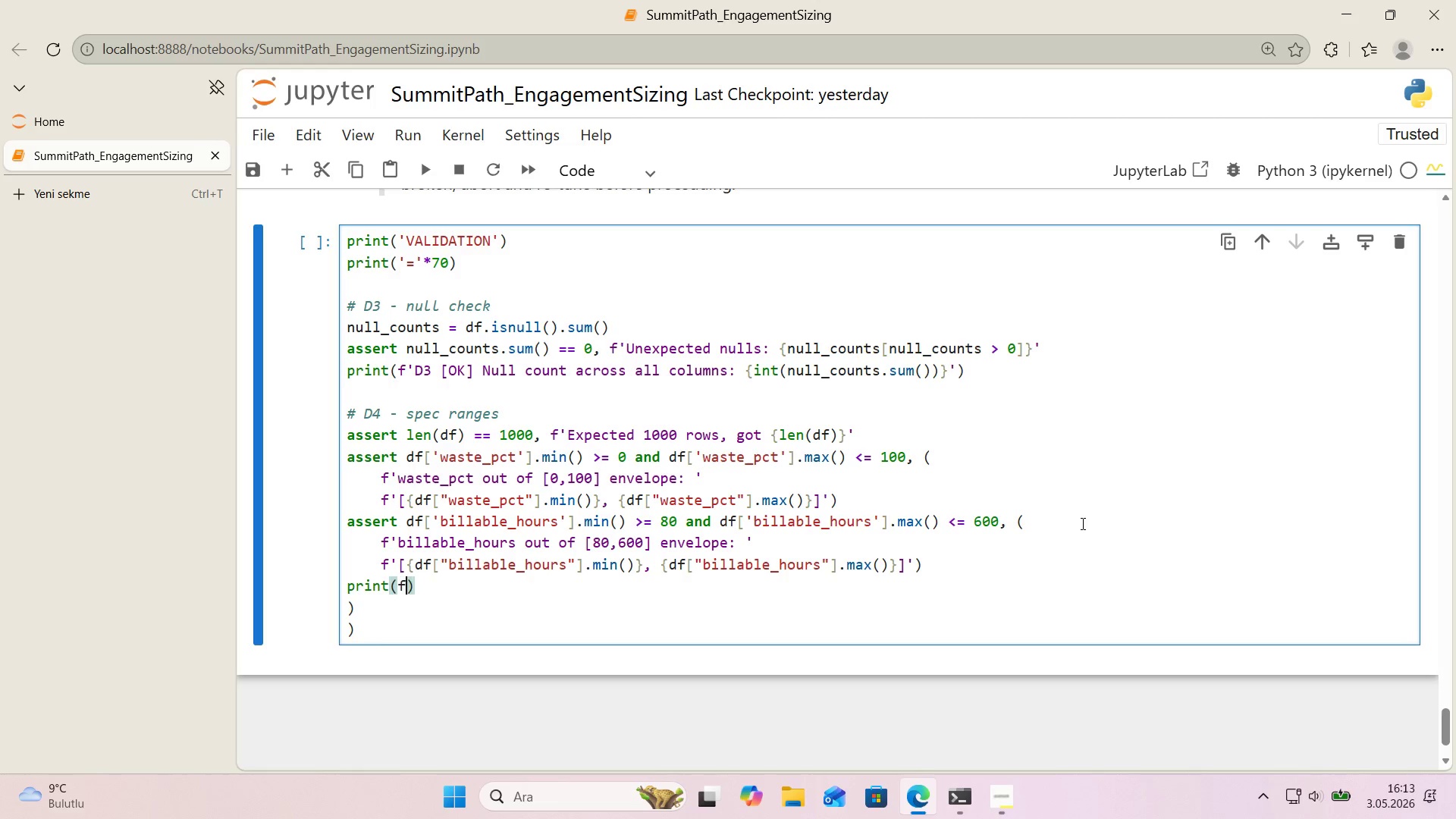 
type(f@@)
 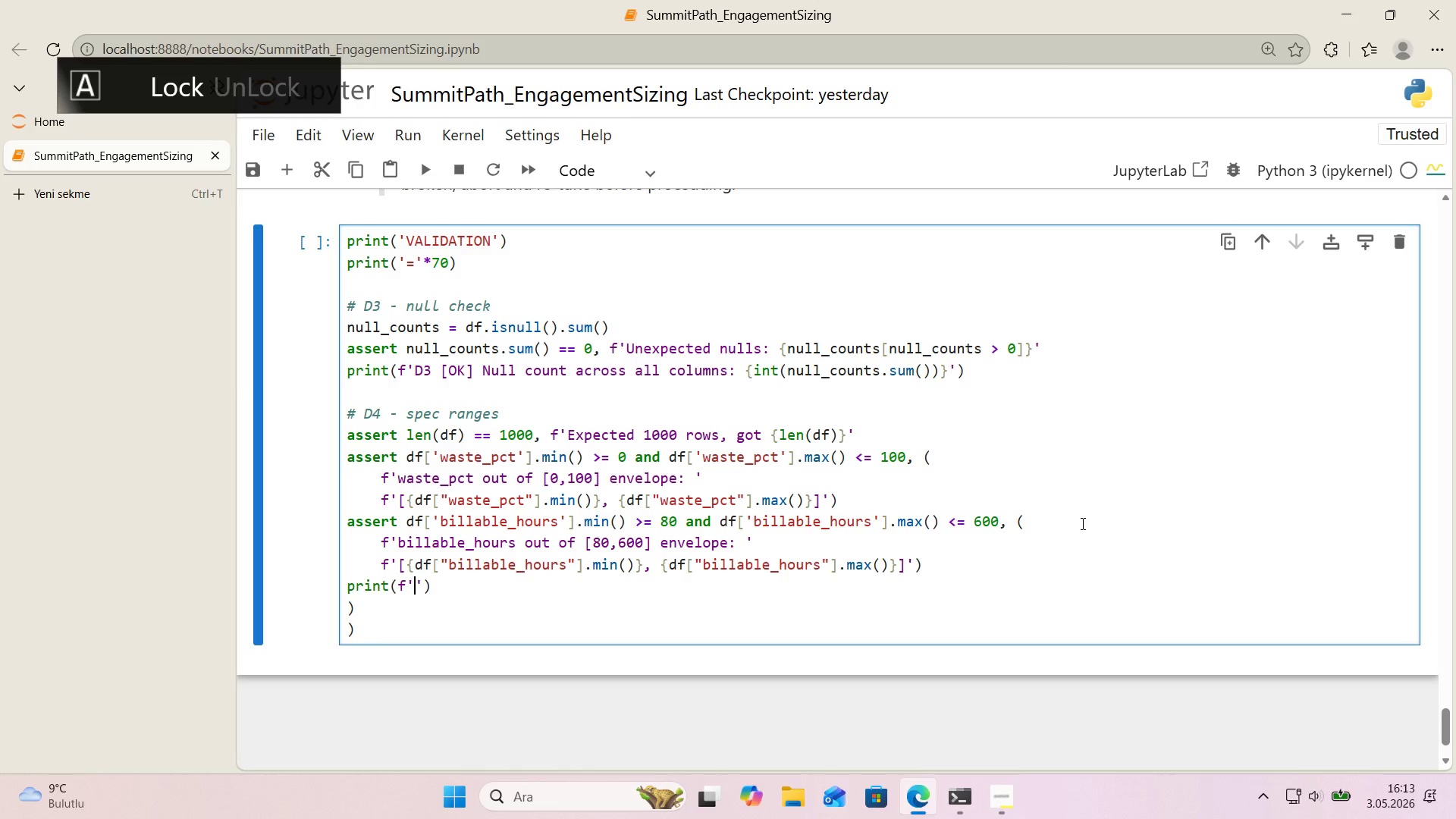 
 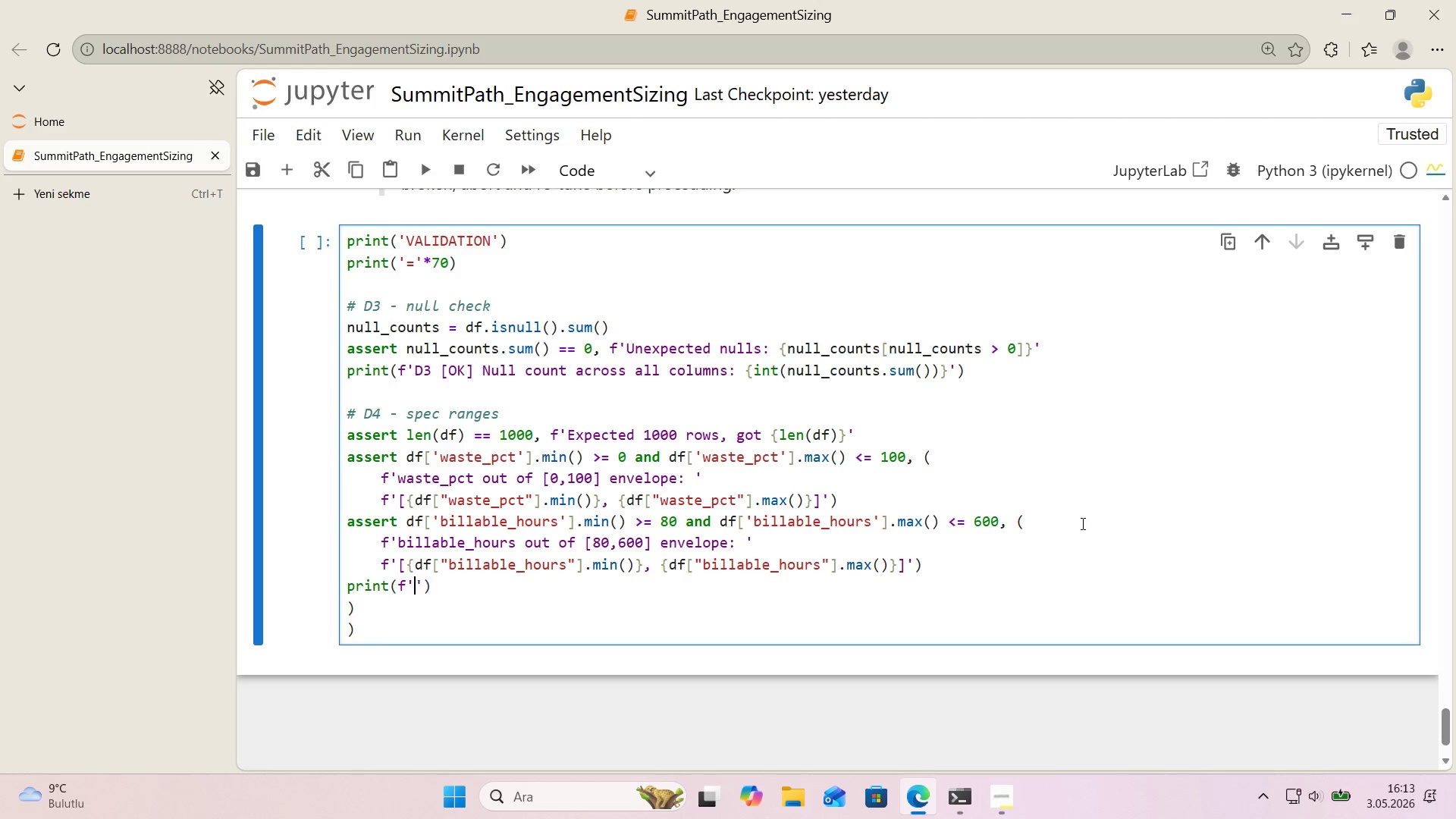 
key(ArrowLeft)
 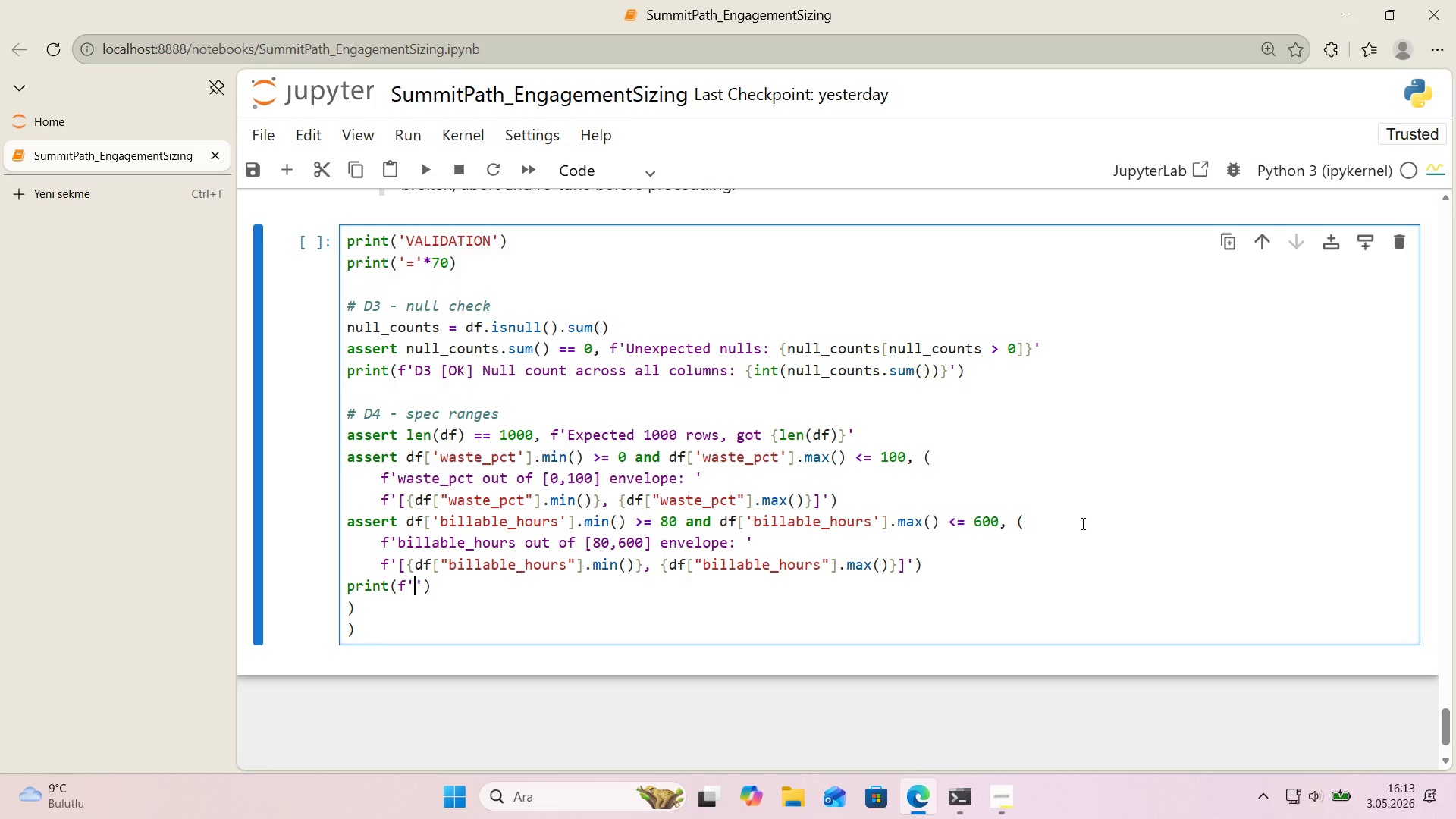 
type(D4 )
 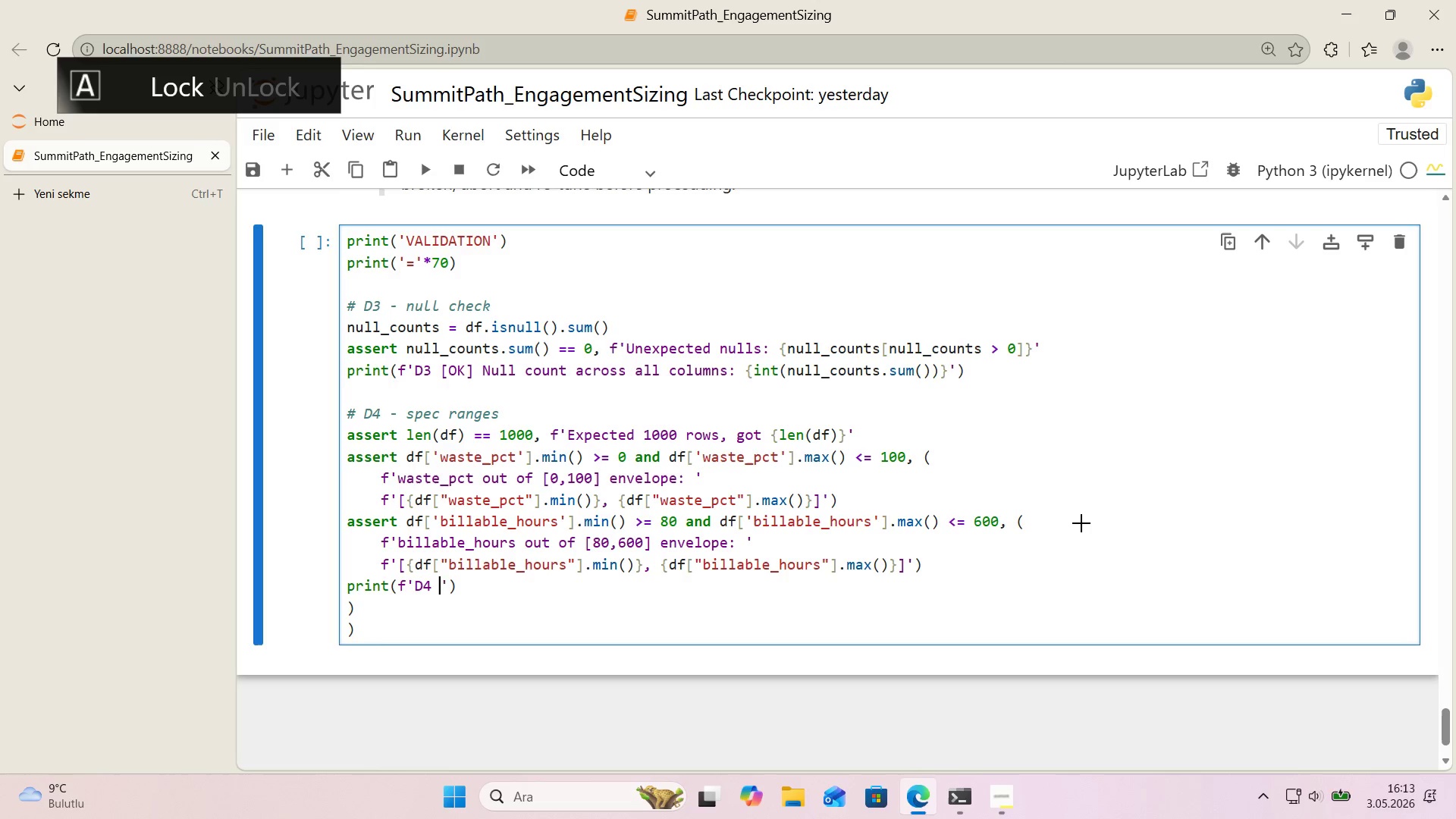 
key(Alt+Control+8)
 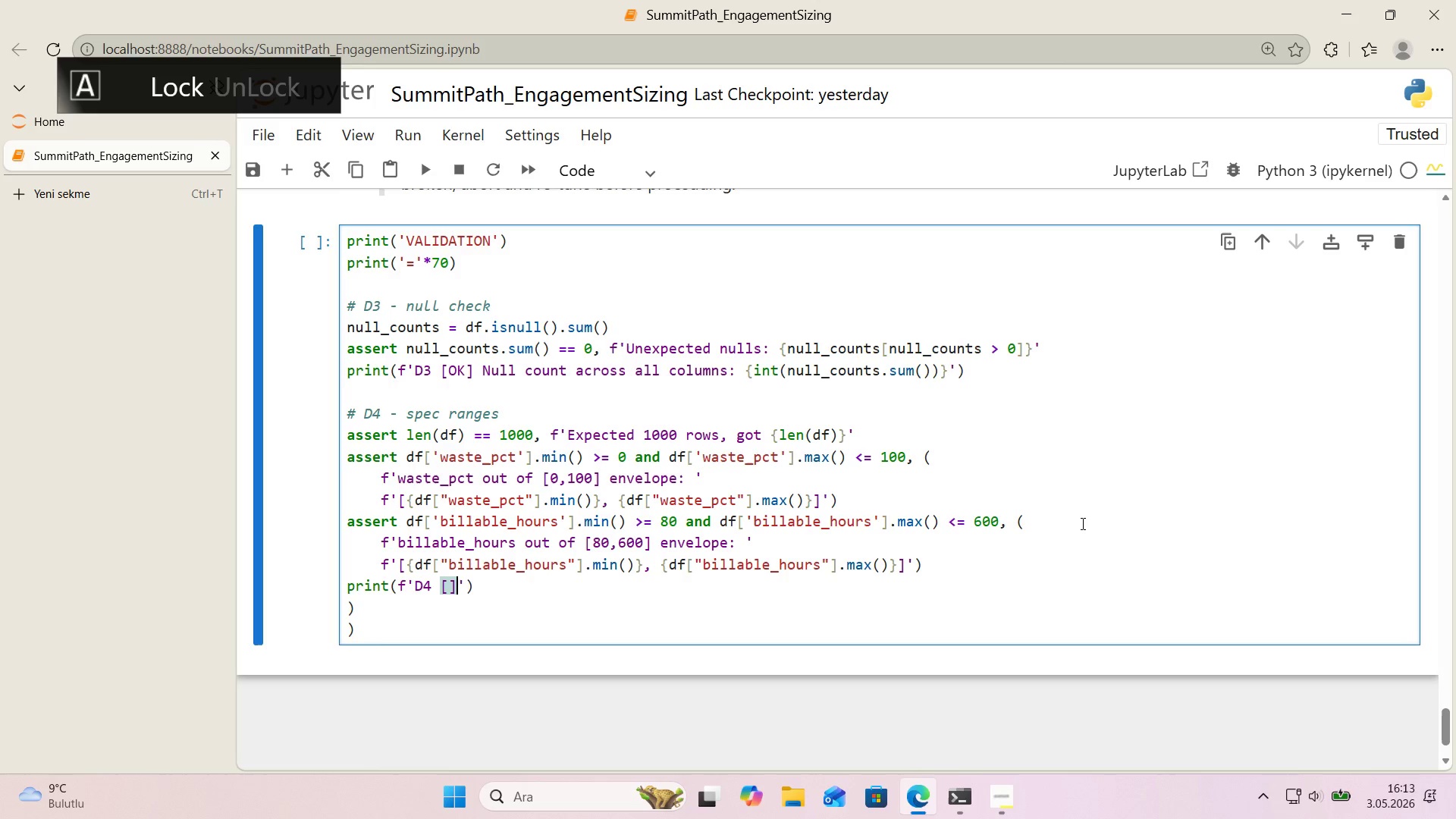 
key(Alt+Control+9)
 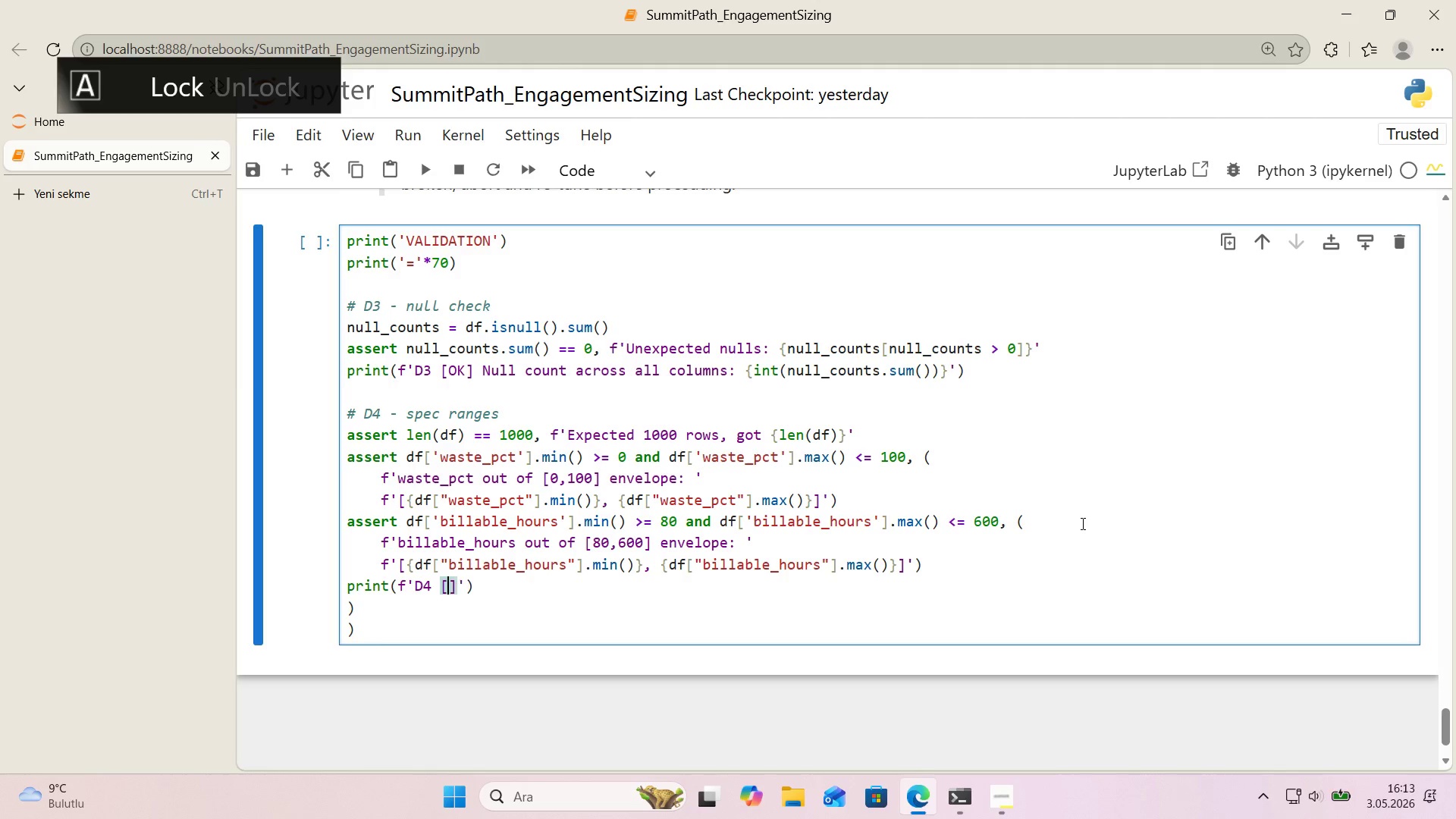 
key(ArrowLeft)
 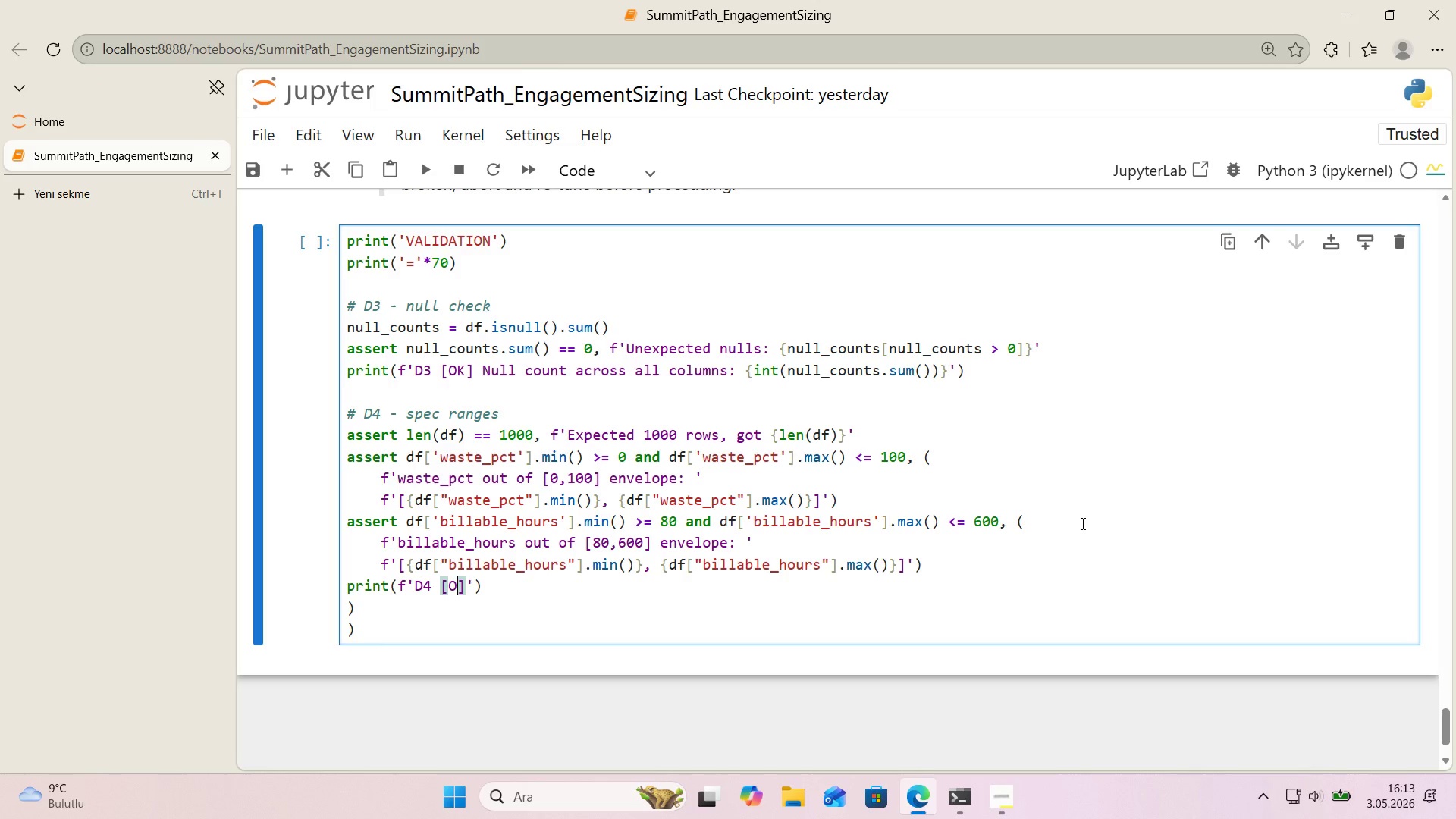 
type(OK)
 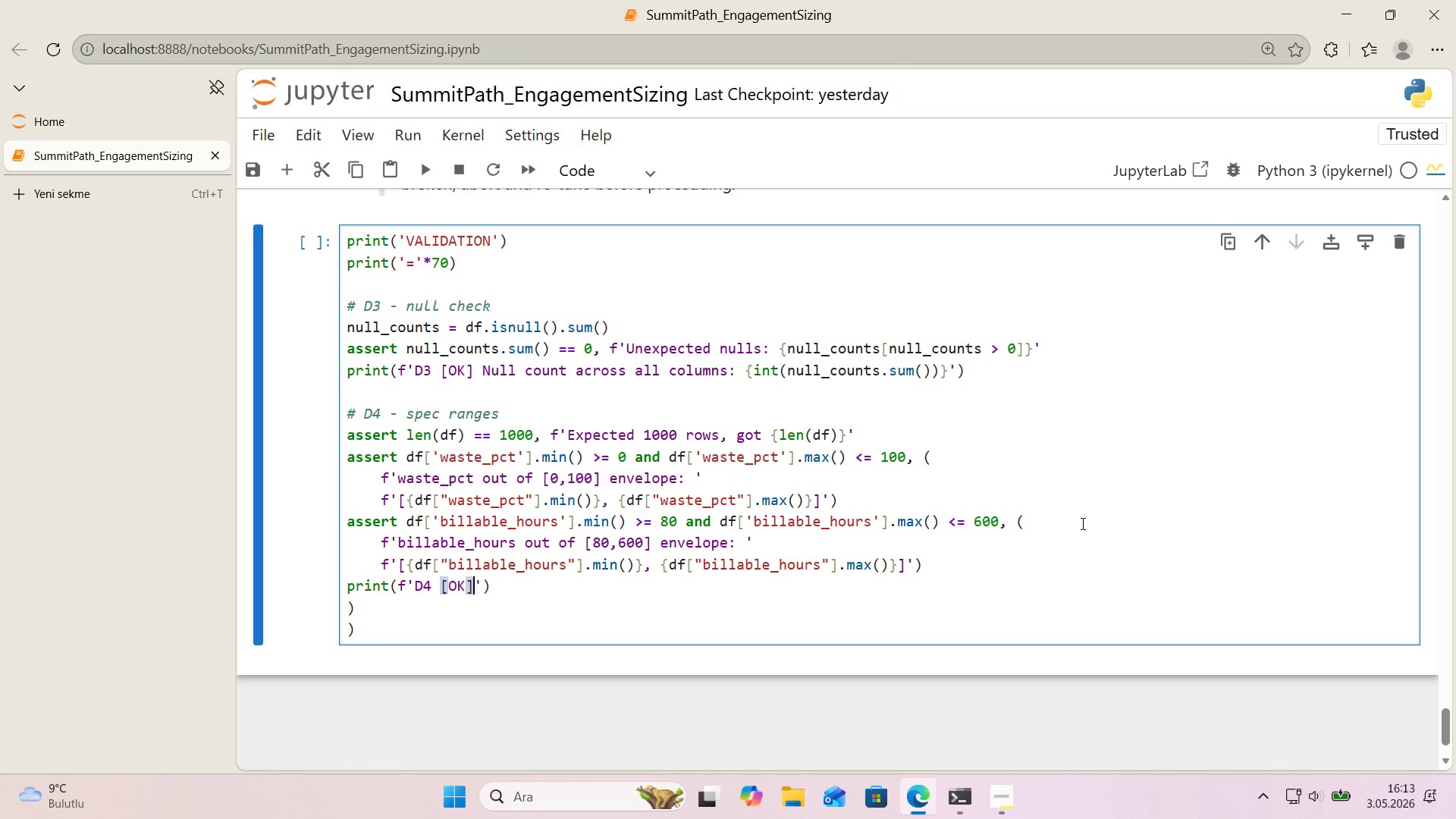 
key(ArrowRight)
 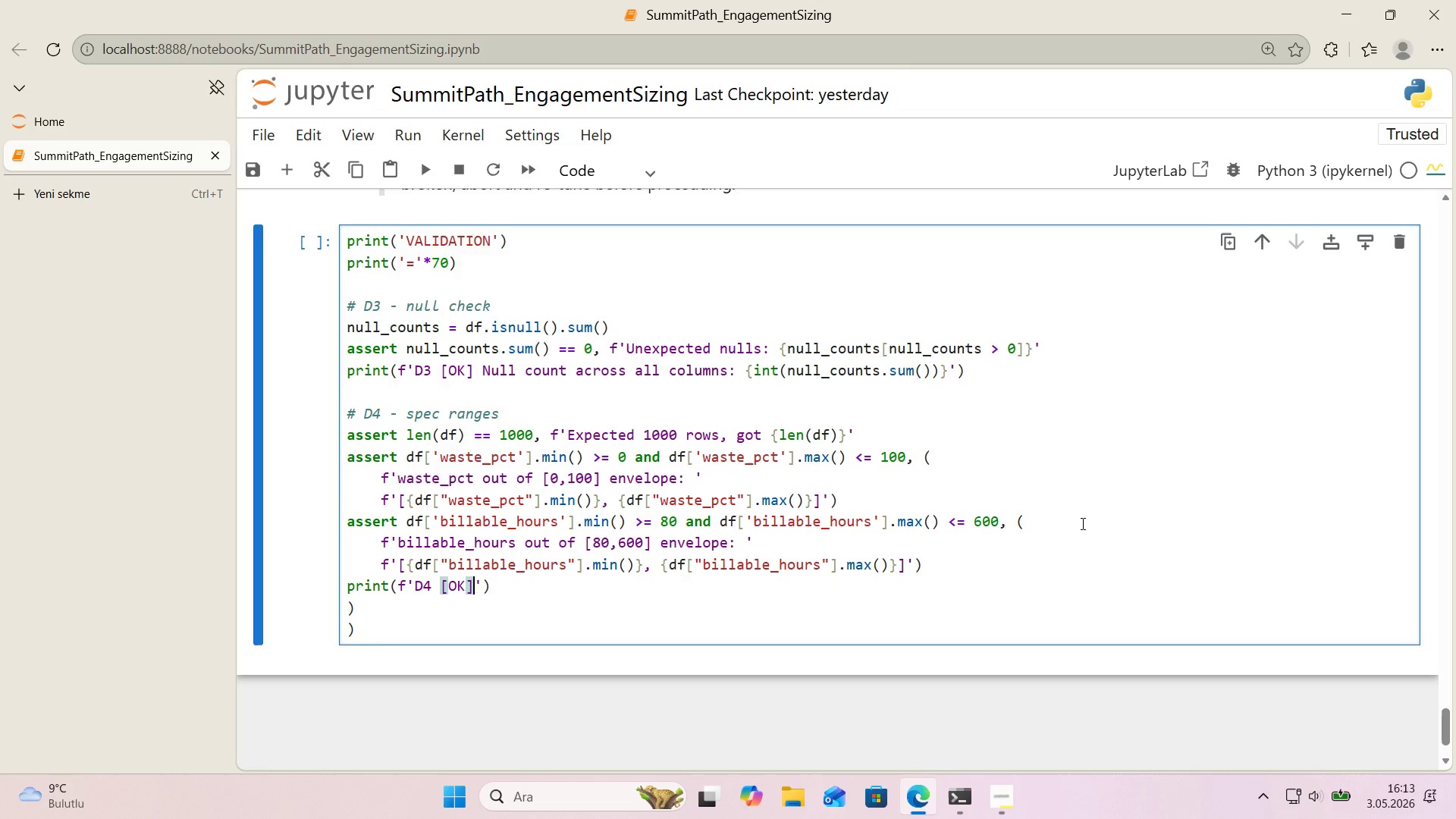 
type( Ro )
key(Backspace)
type(w count )1)
key(Backspace)
type( 1000, waste 'n )
 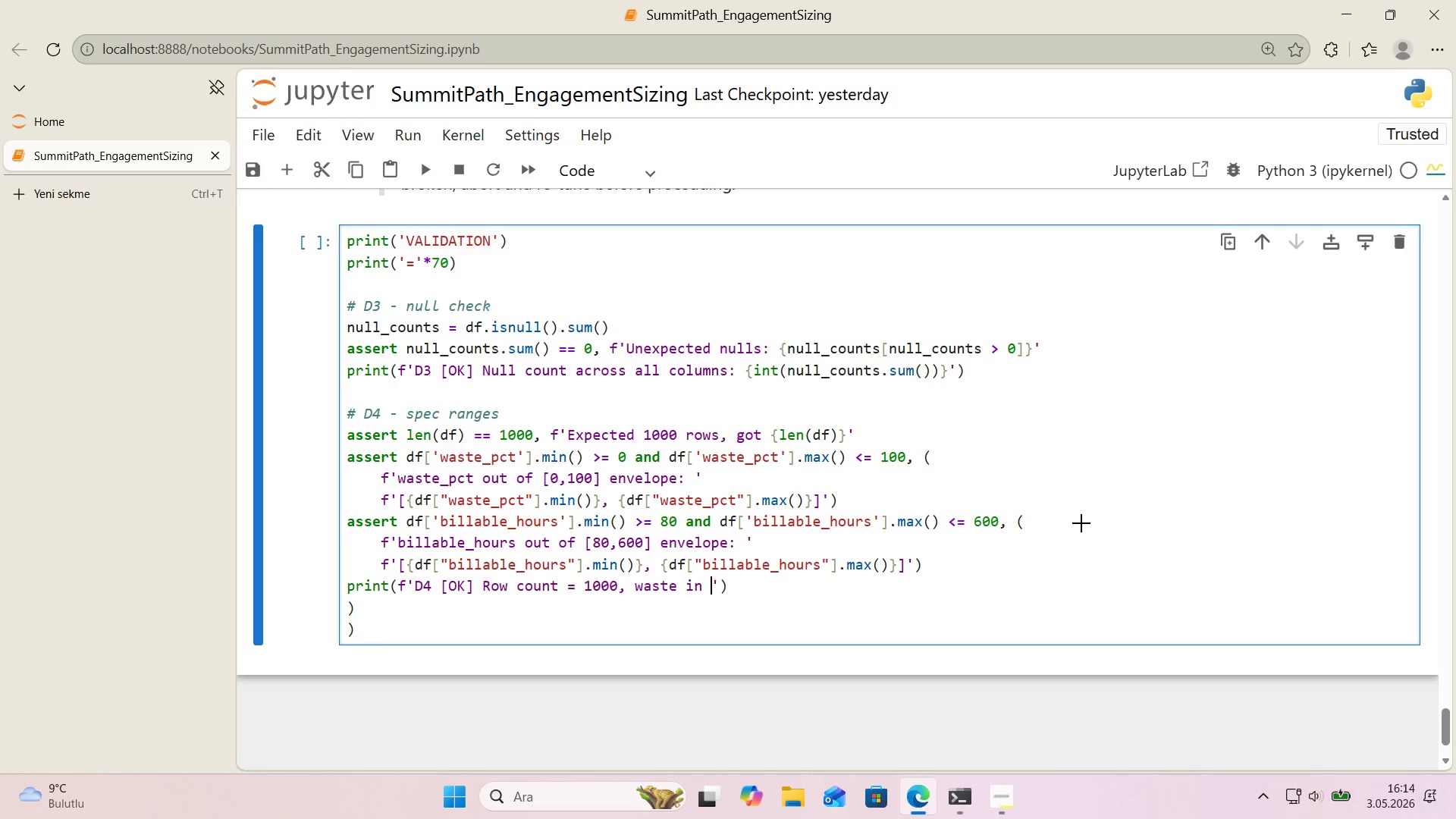 
key(Alt+Control+8)
 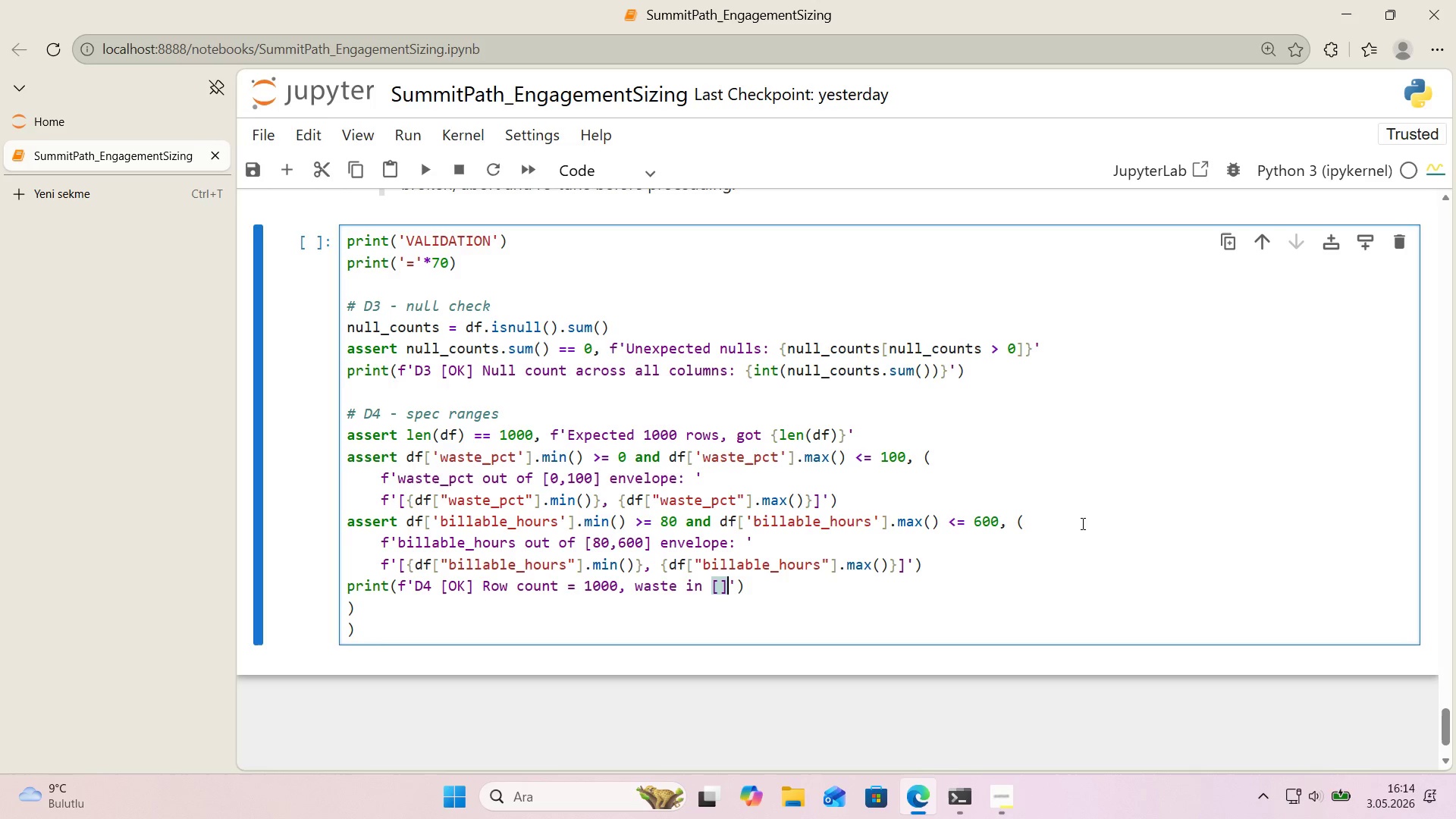 
key(Alt+Control+9)
 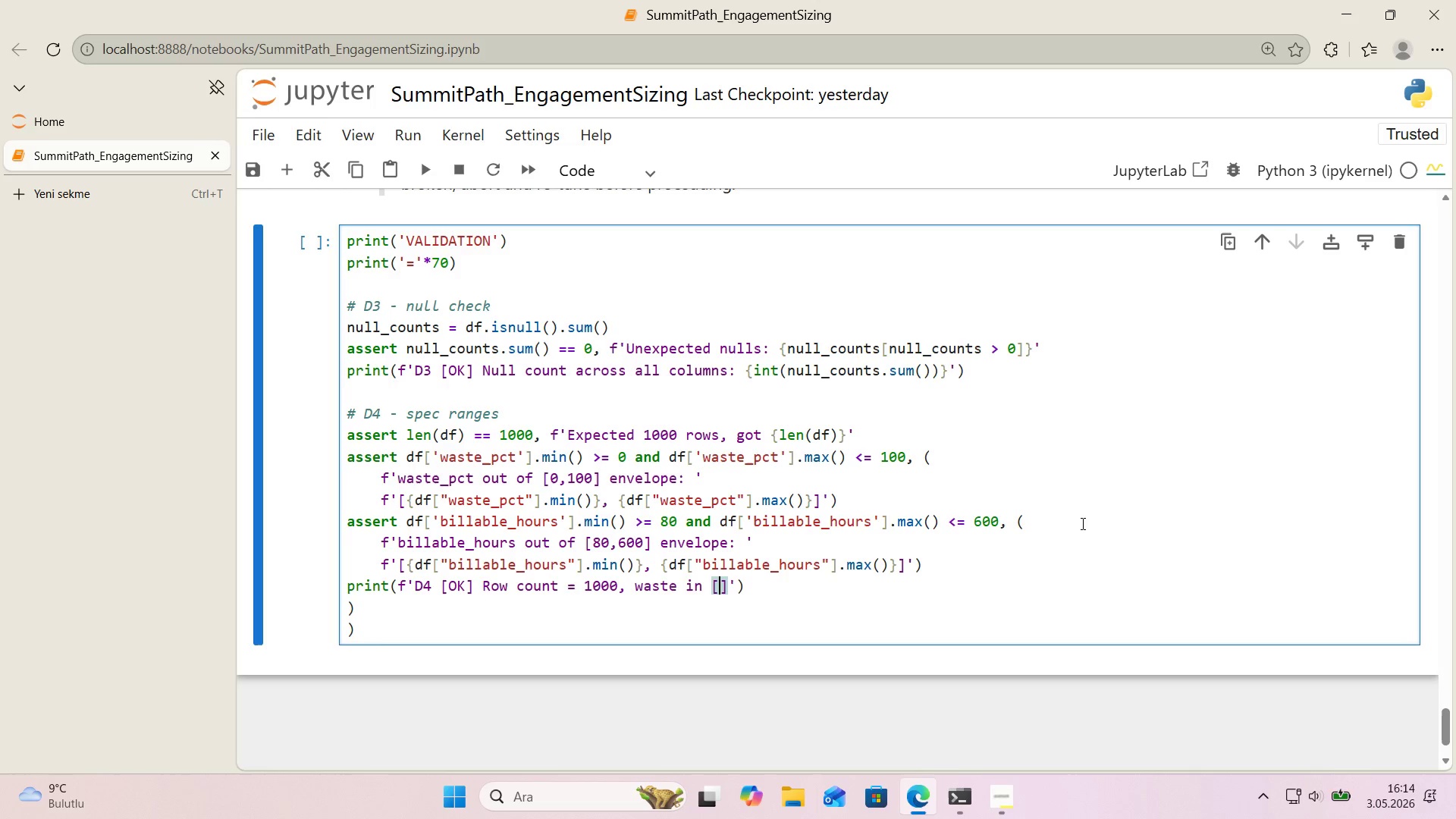 
key(ArrowLeft)
 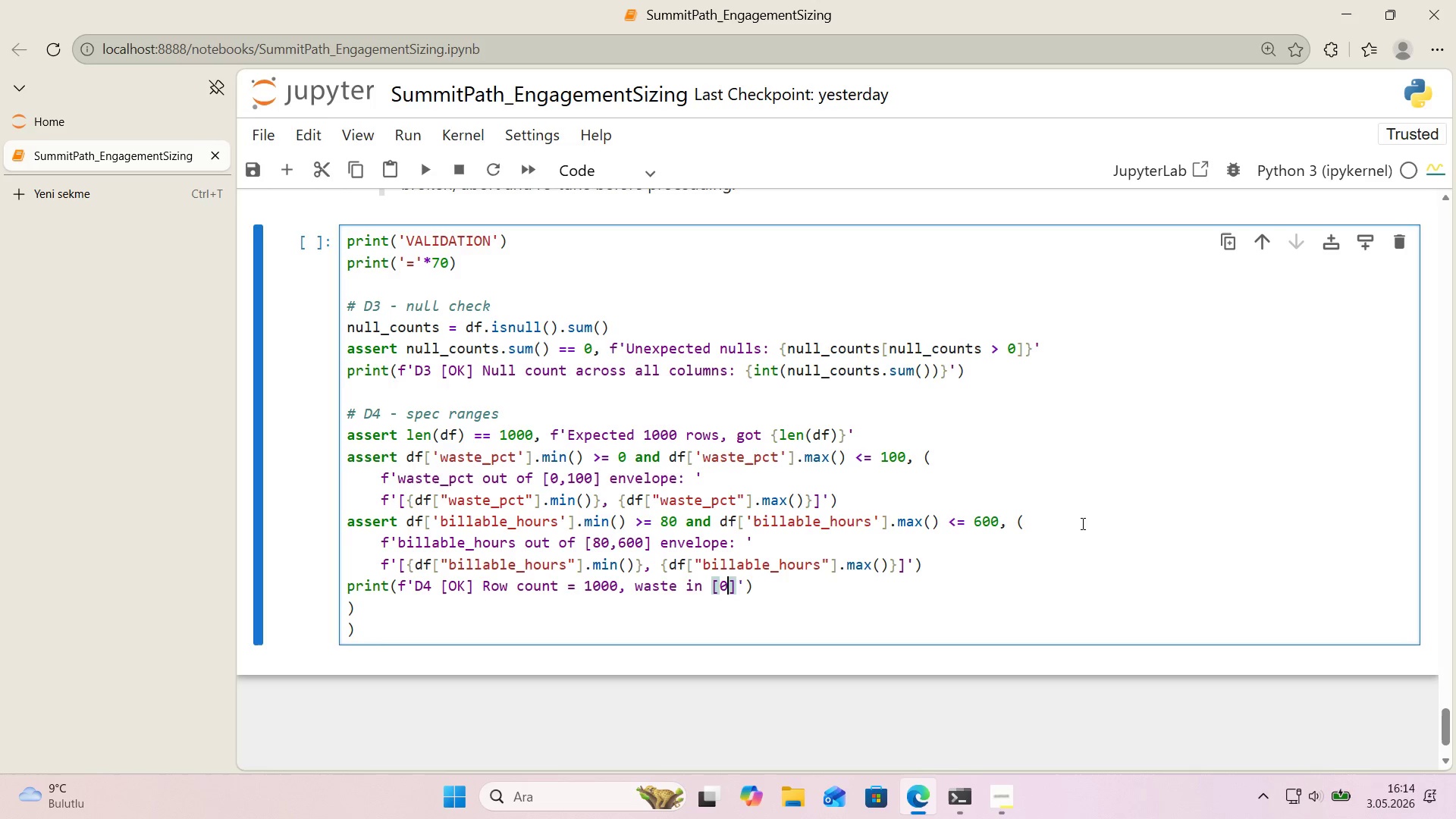 
type(0,100)
 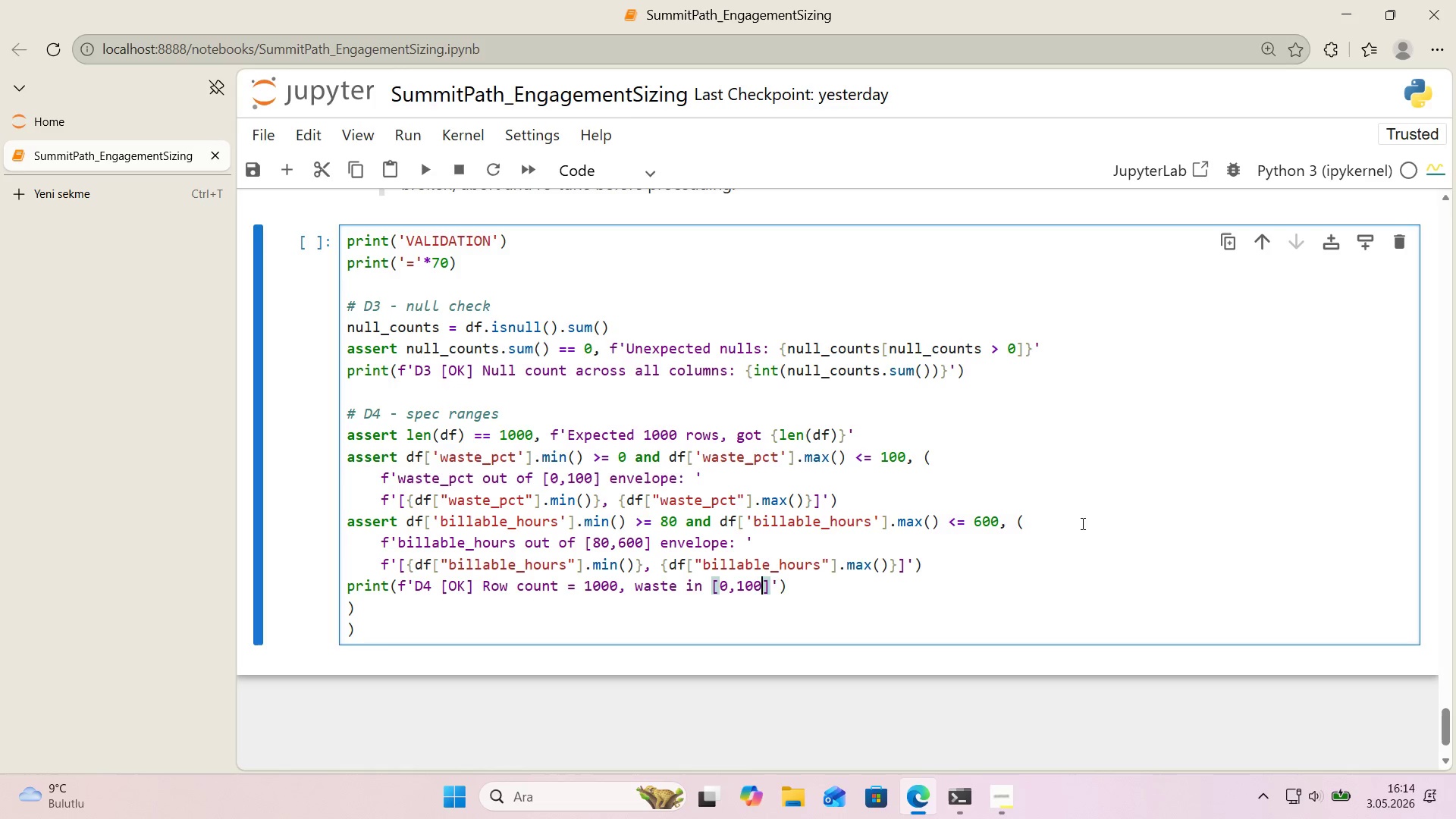 
key(ArrowRight)
 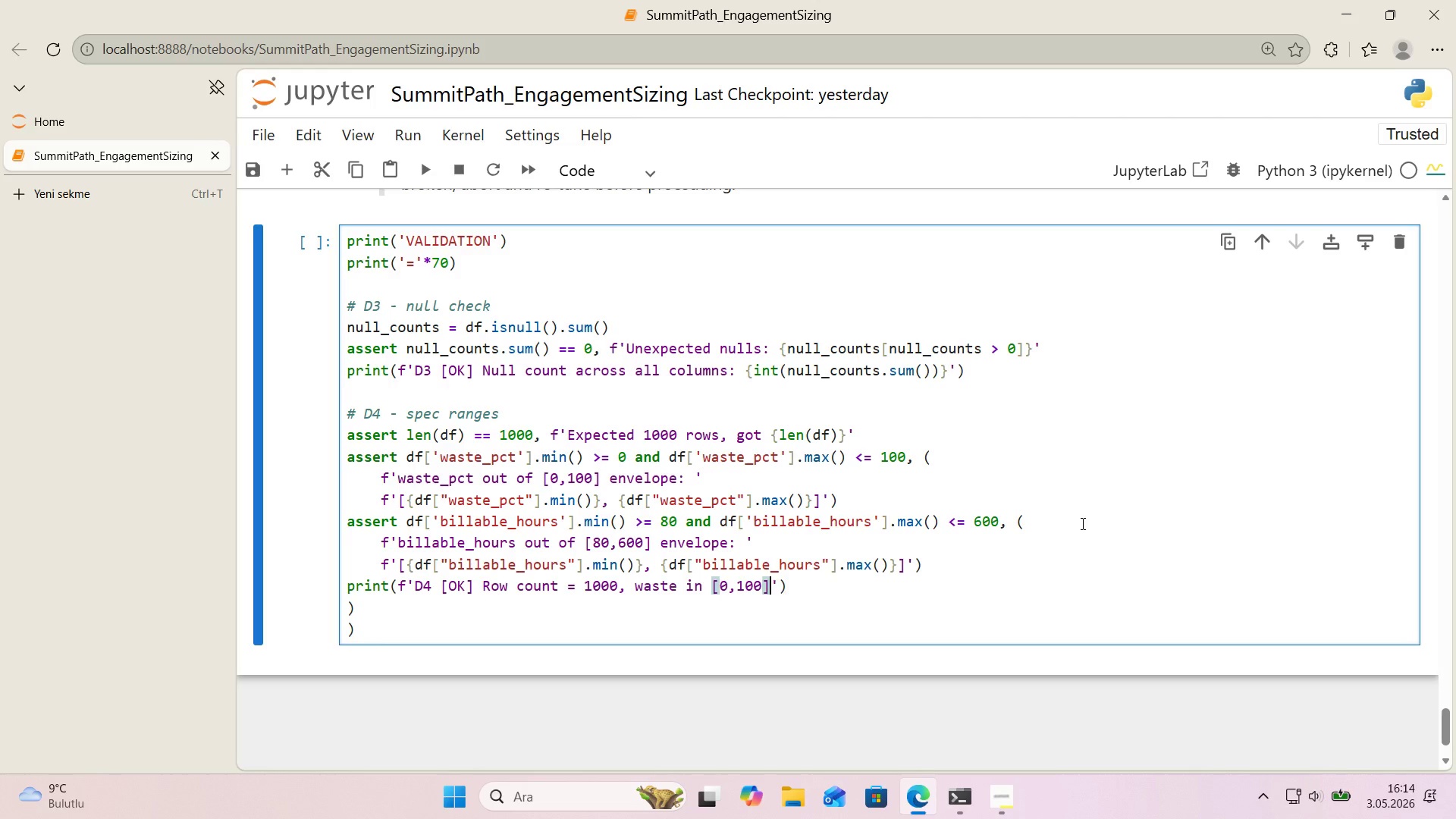 
type(, hours 'n )
 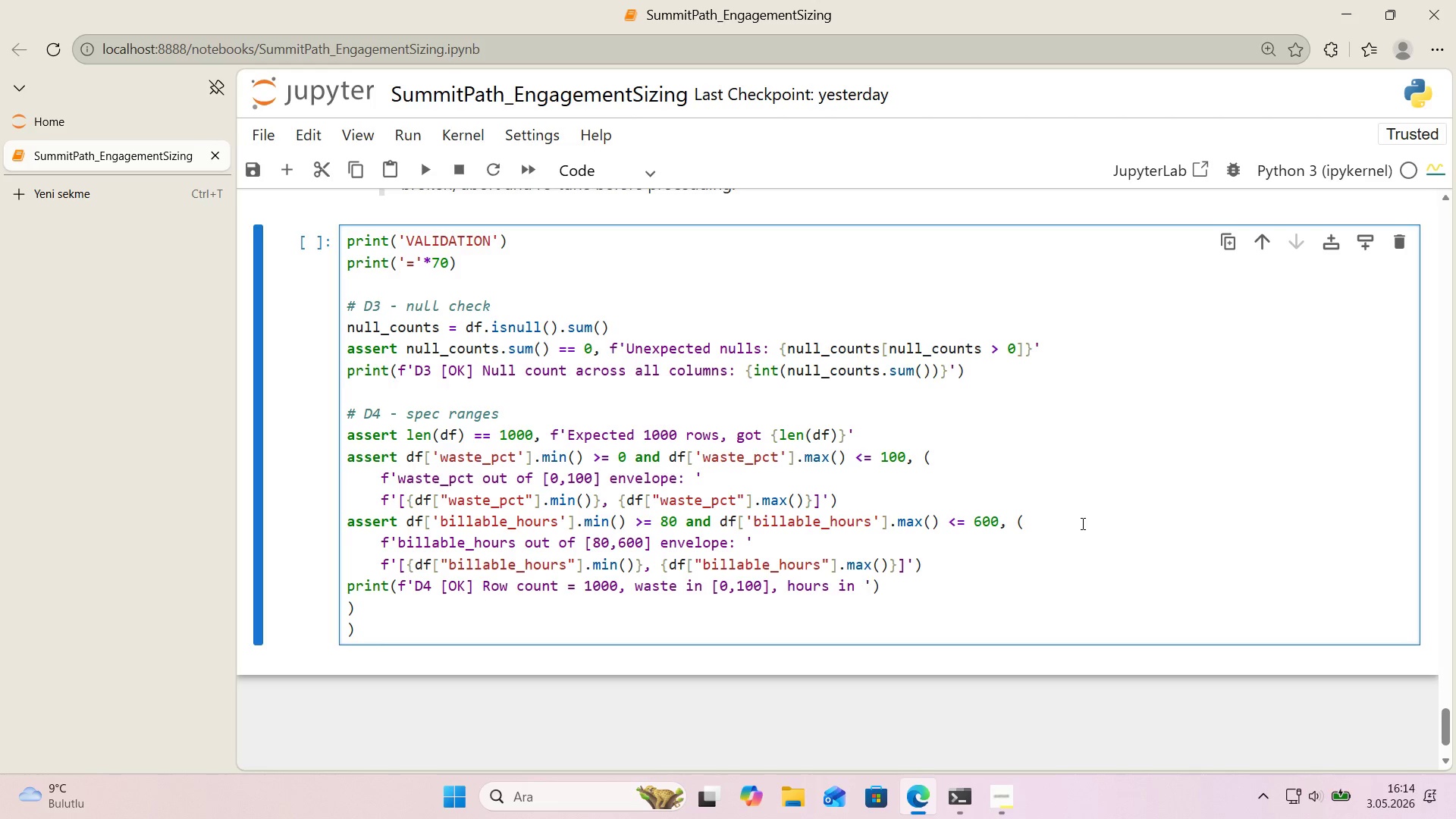 
key(Alt+Control+8)
 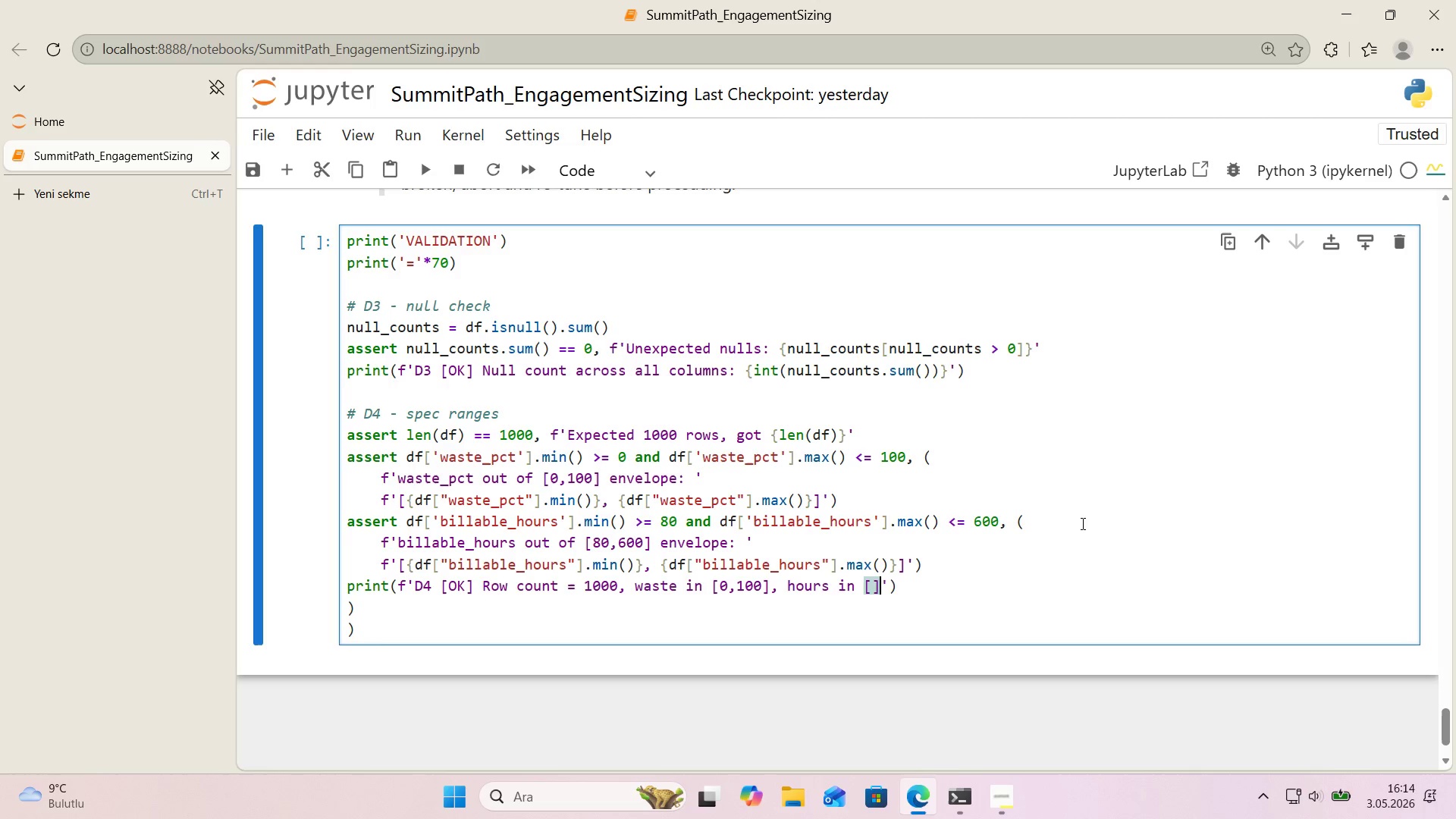 
key(Alt+Control+9)
 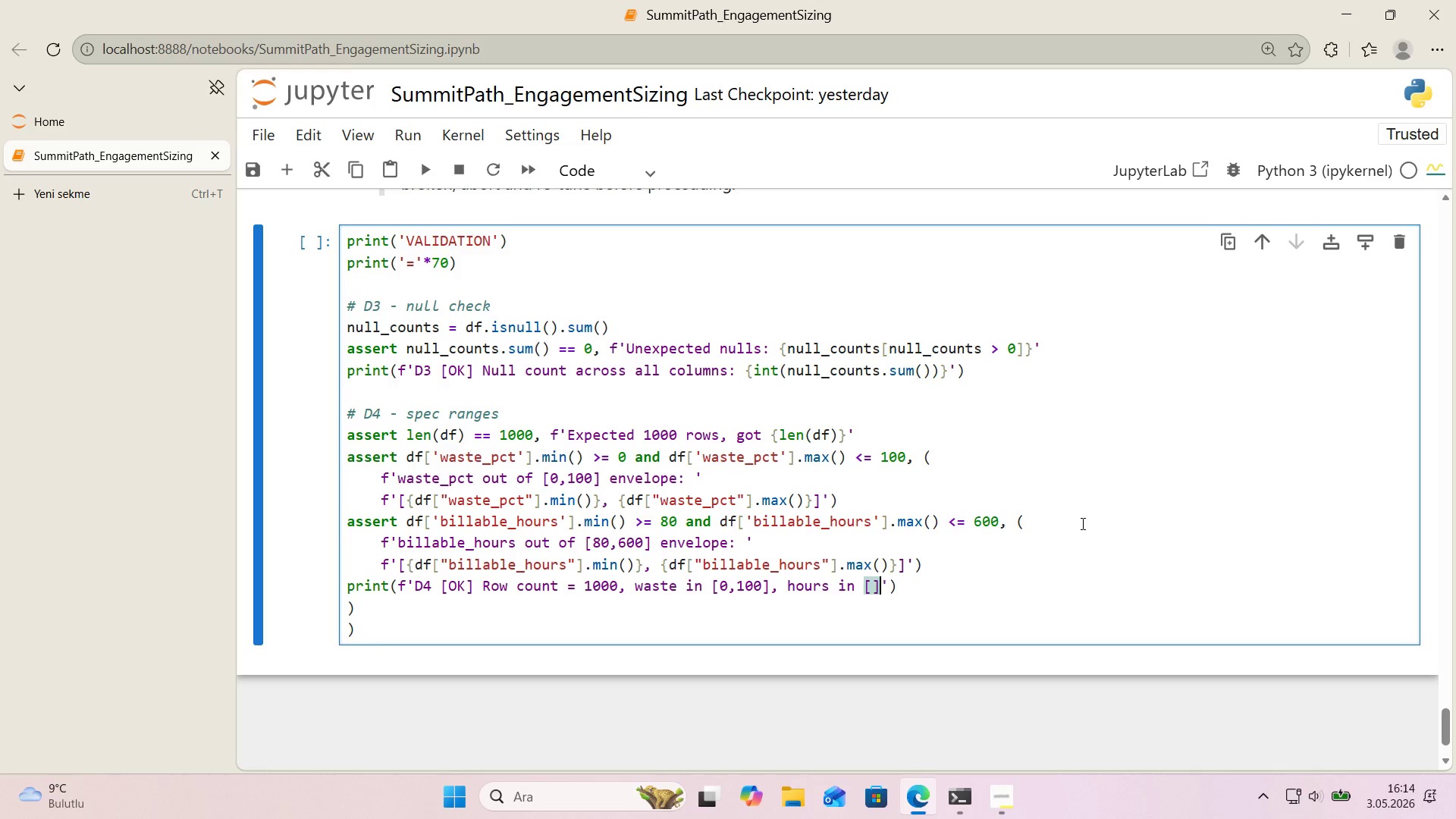 
key(ArrowLeft)
 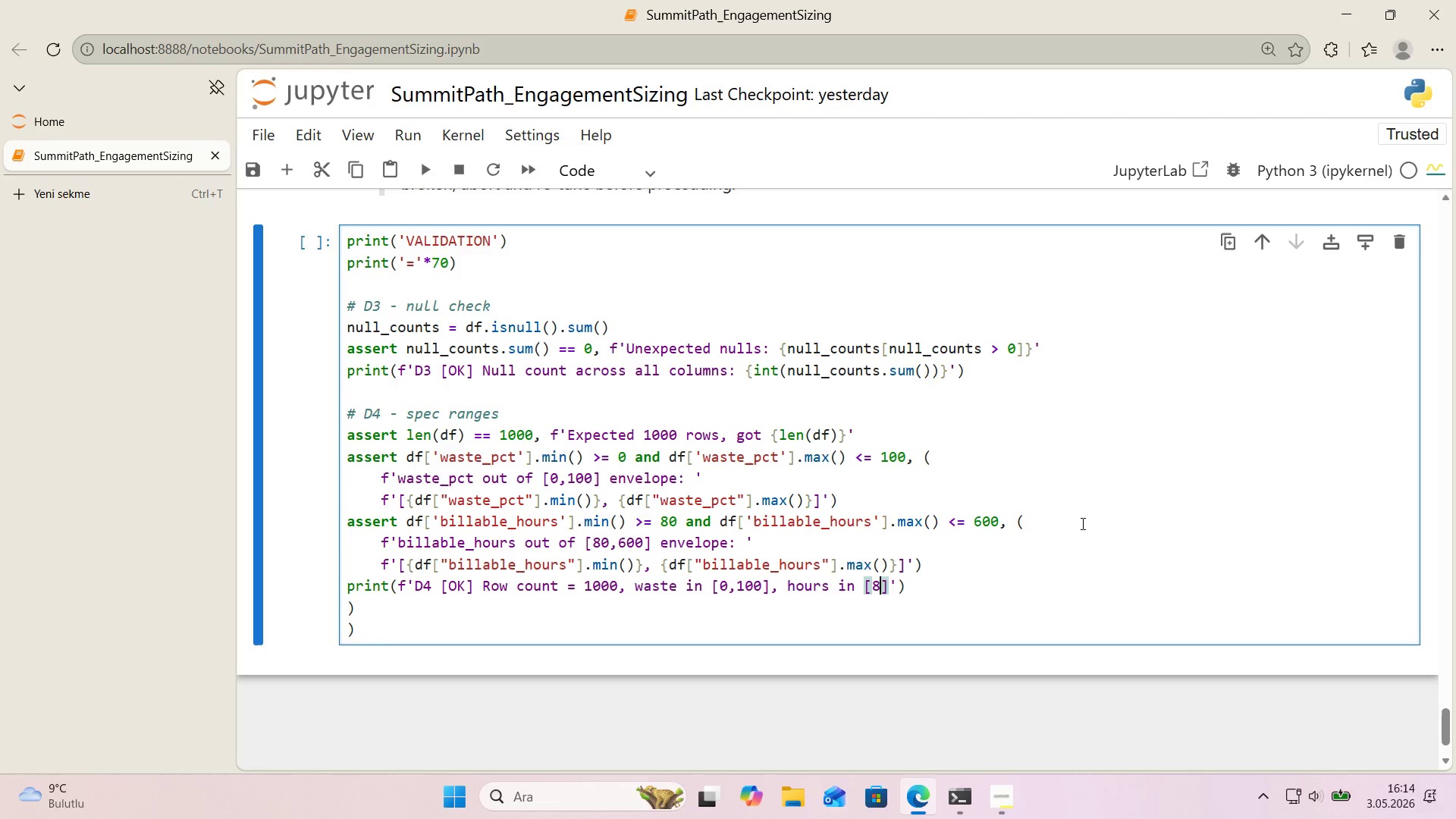 
key(Numpad8)
 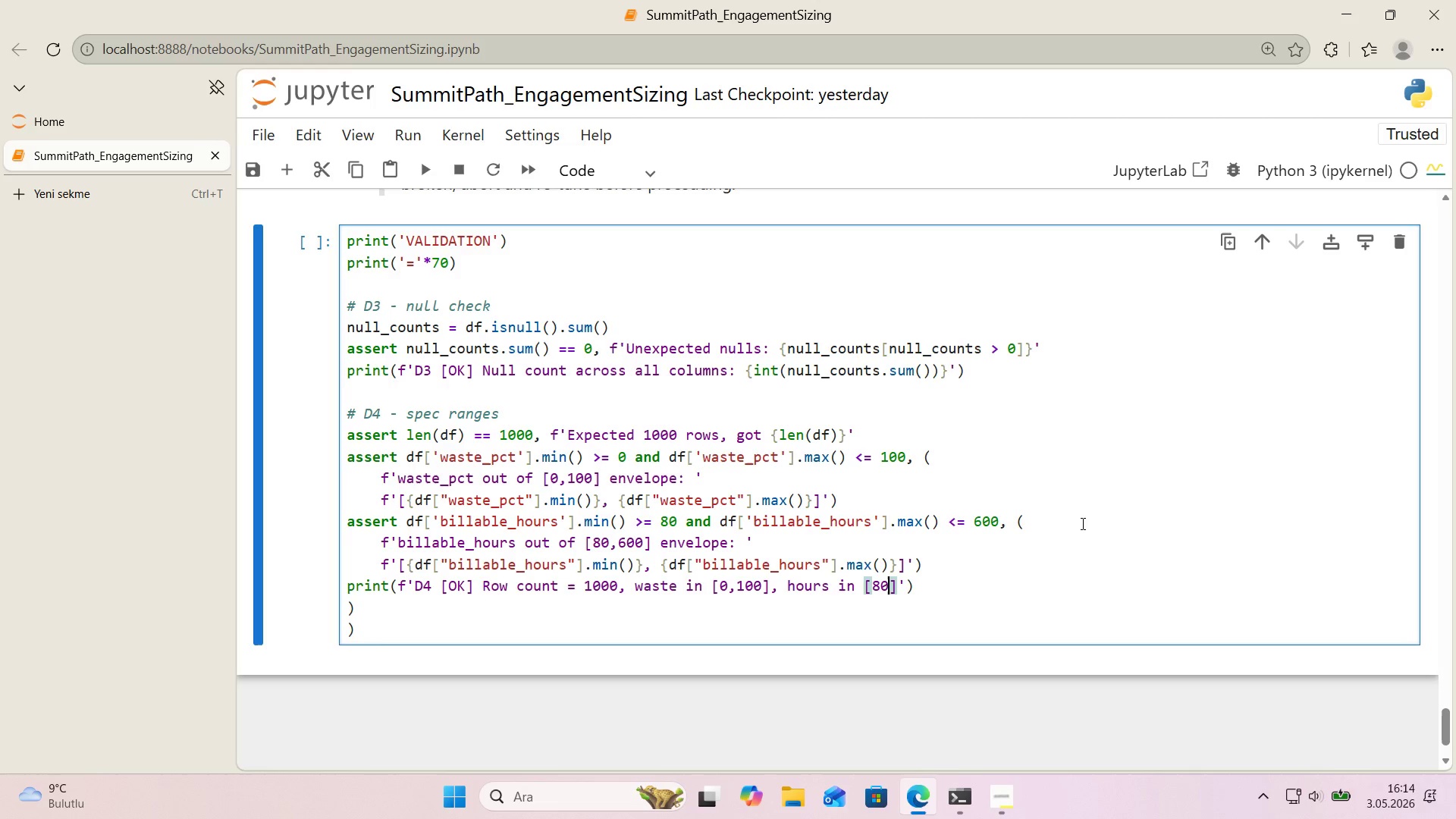 
key(Numpad0)
 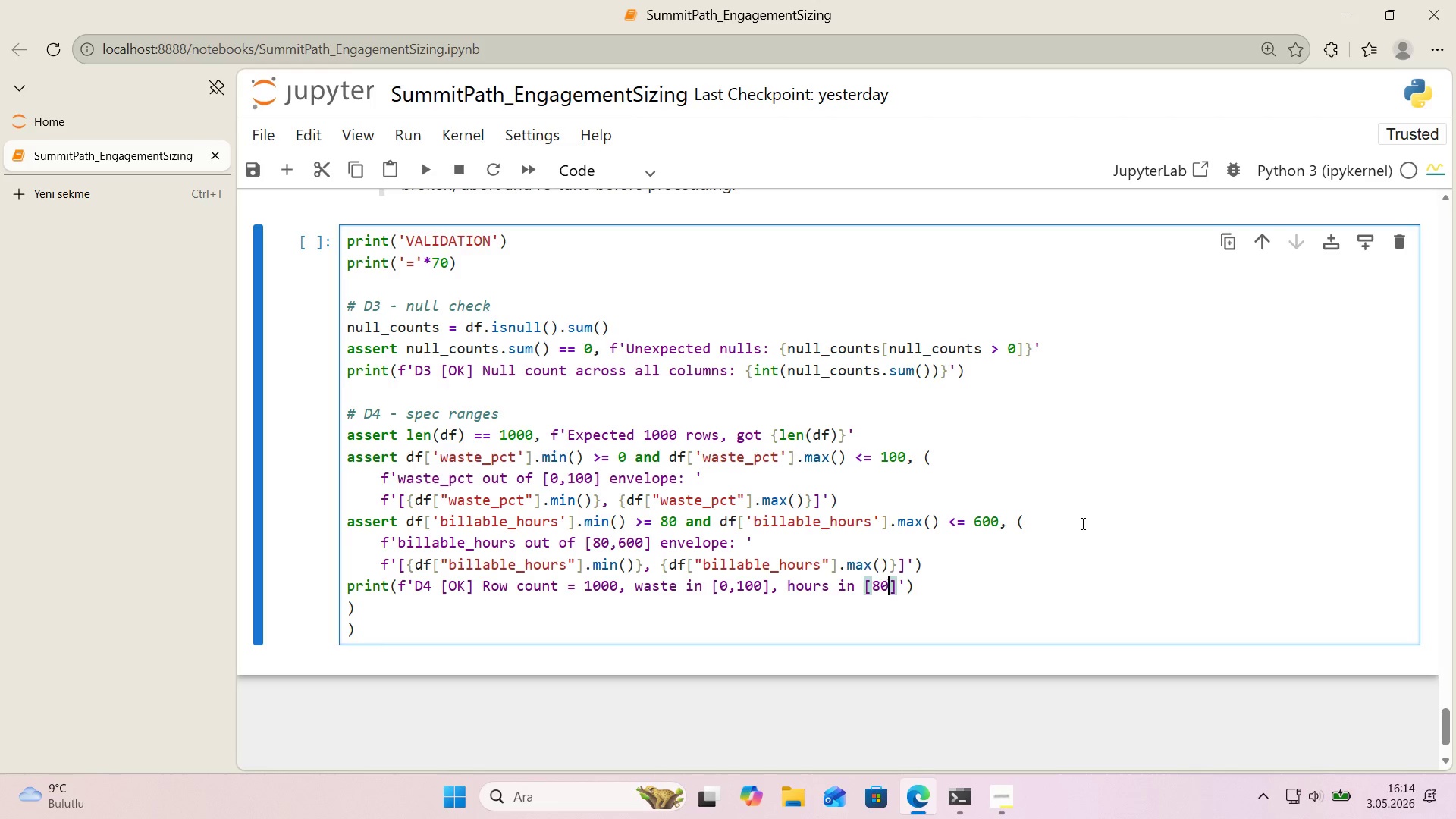 
key(Comma)
 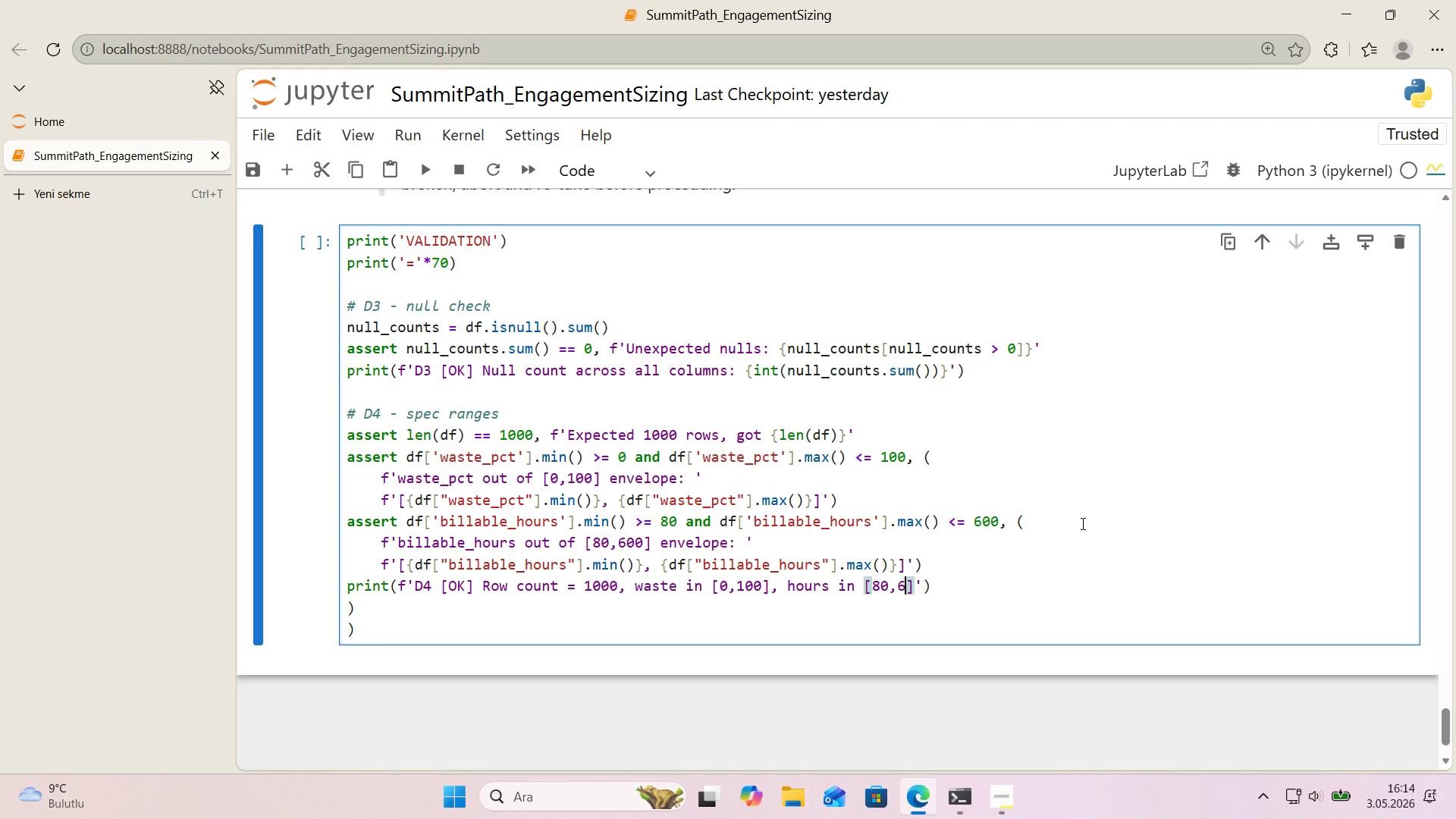 
key(Numpad6)
 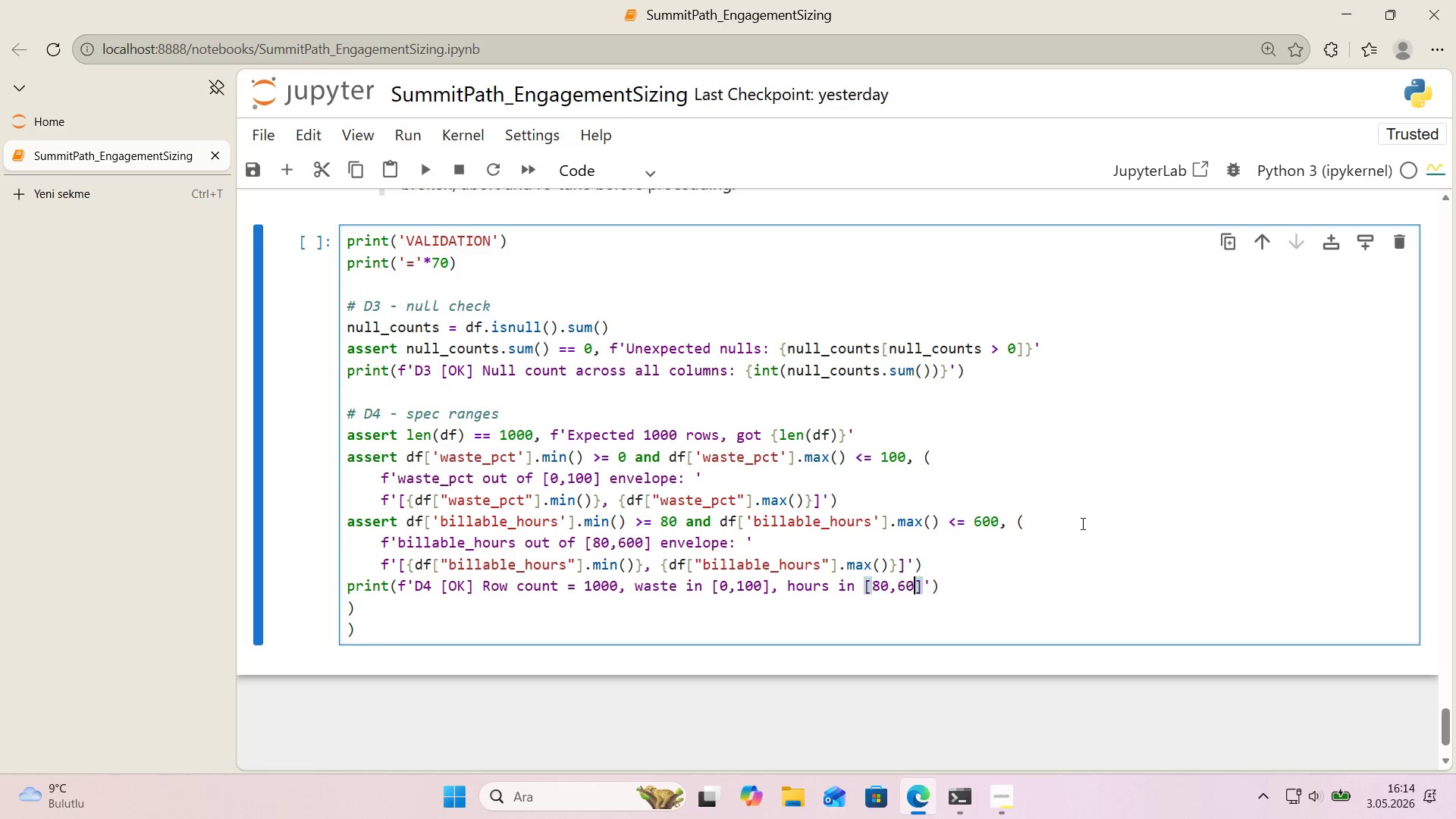 
key(Numpad0)
 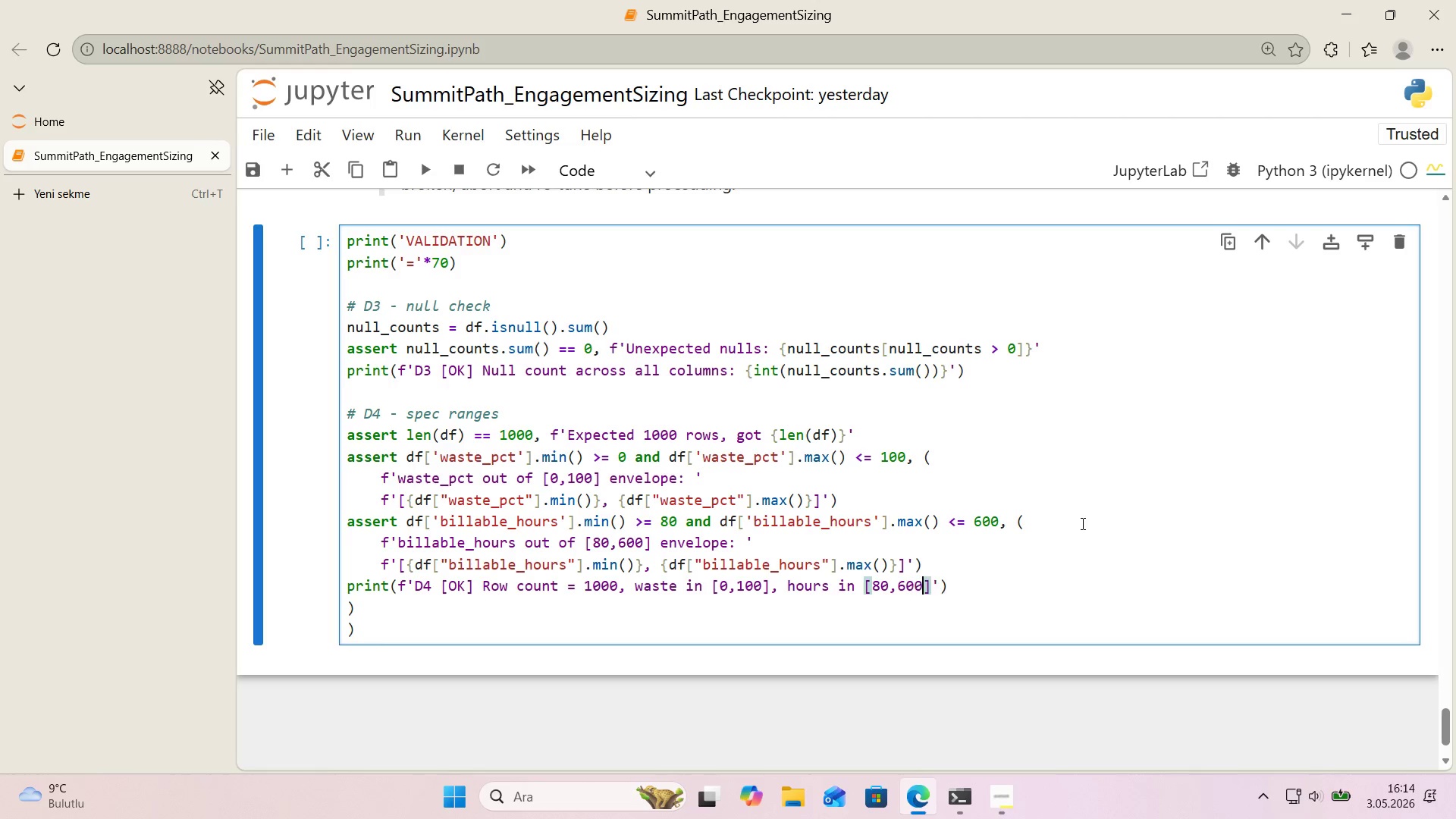 
key(Numpad0)
 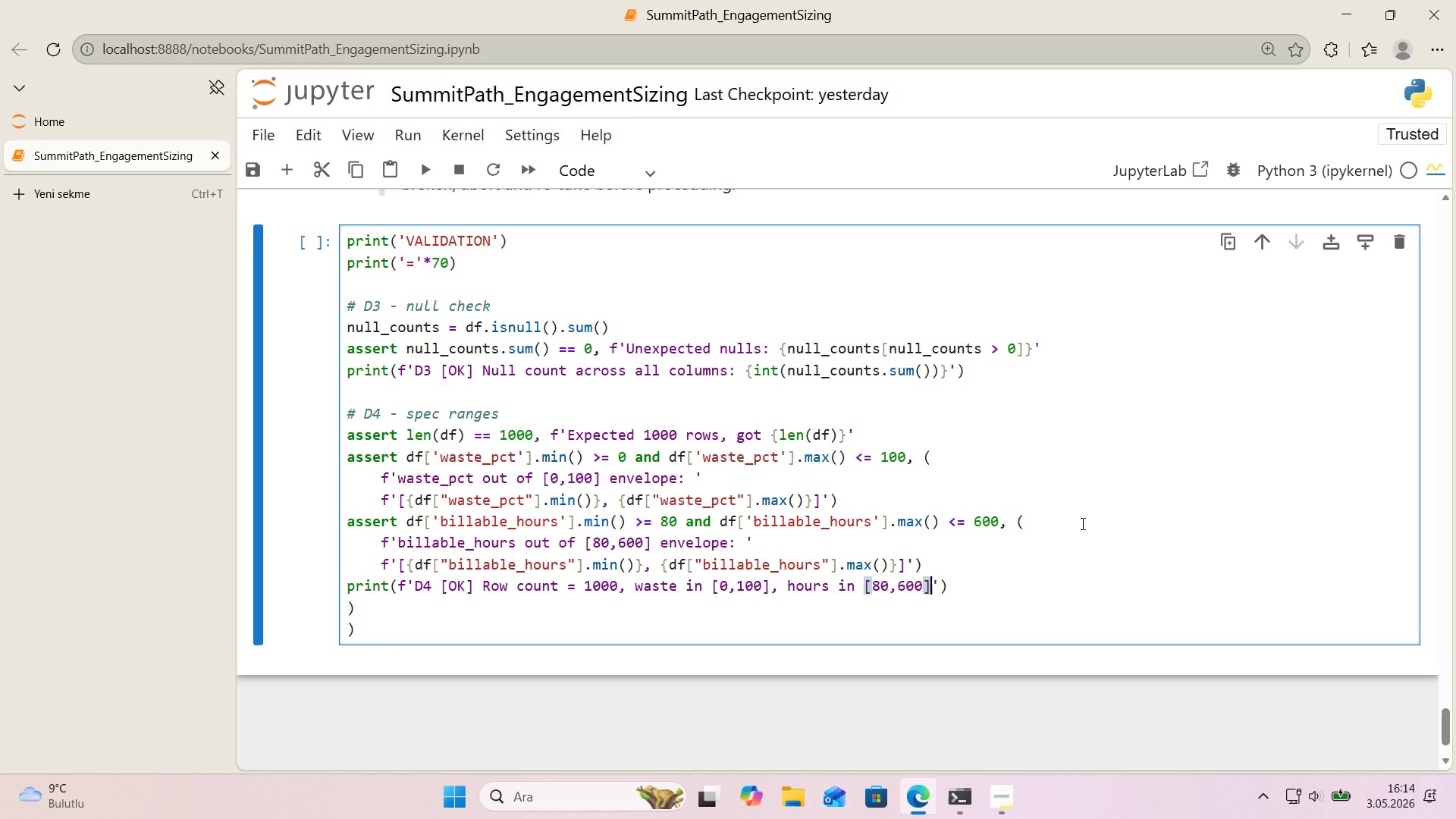 
key(ArrowRight)
 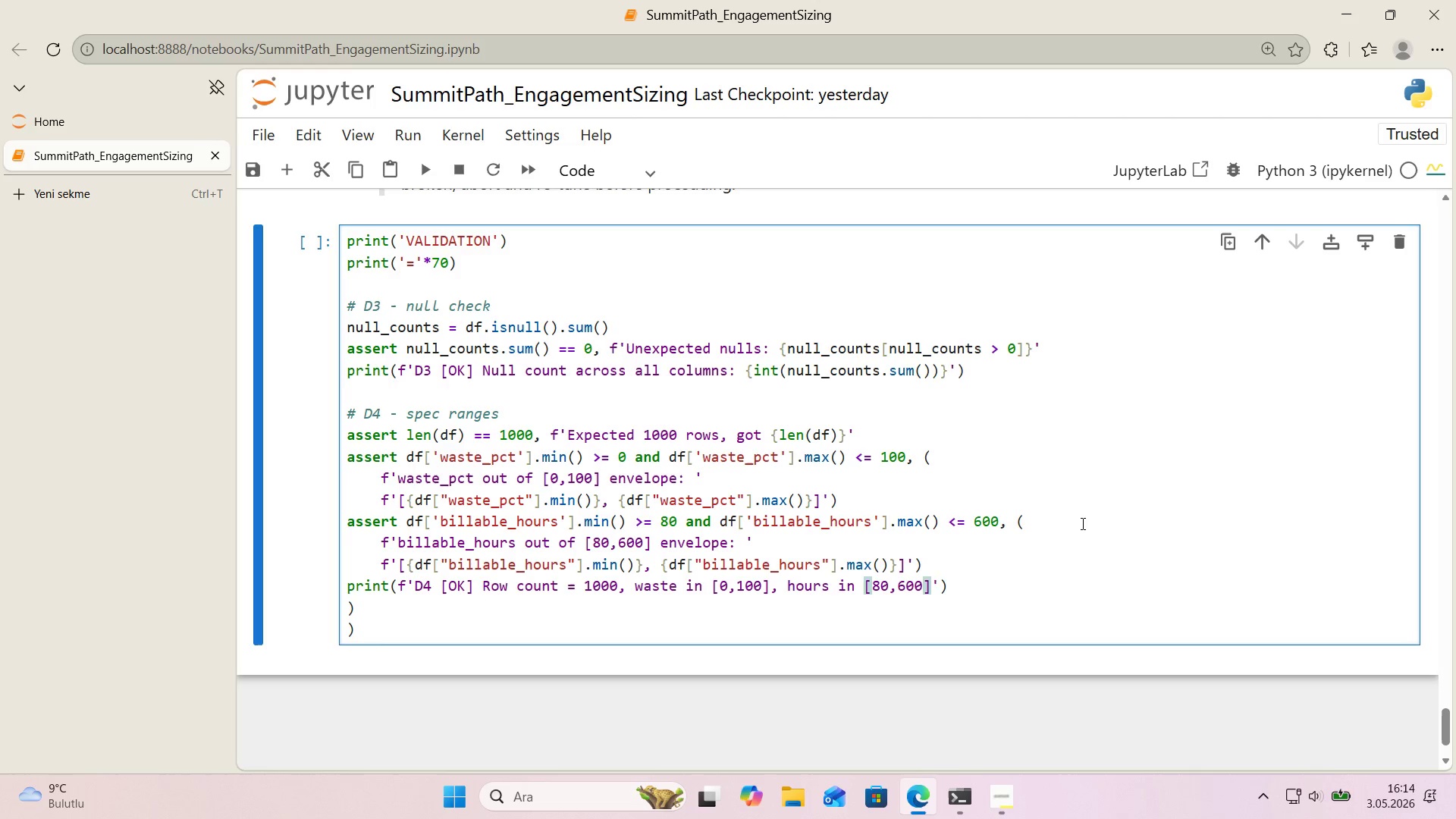 
key(ArrowRight)
 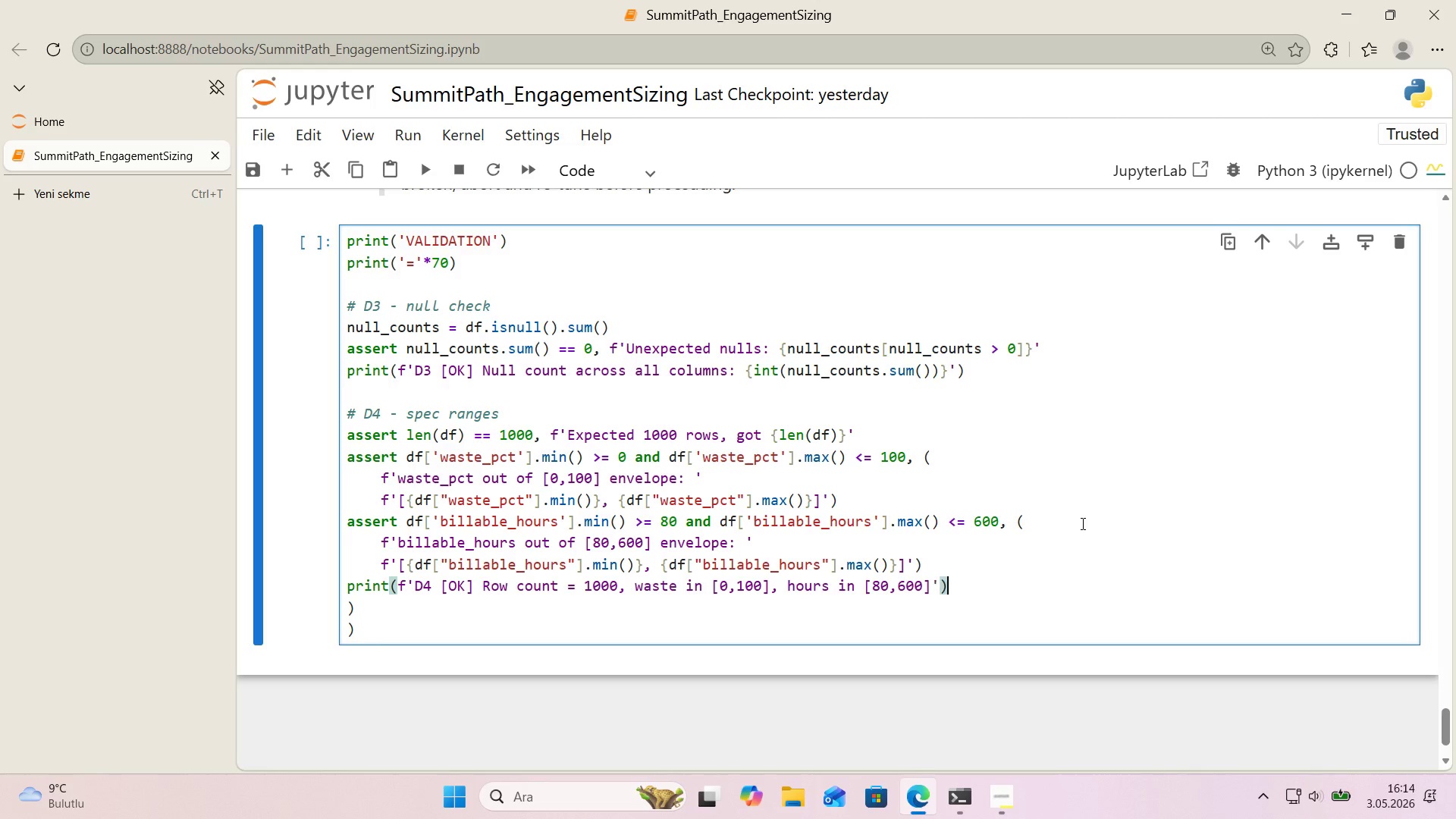 
key(ArrowRight)
 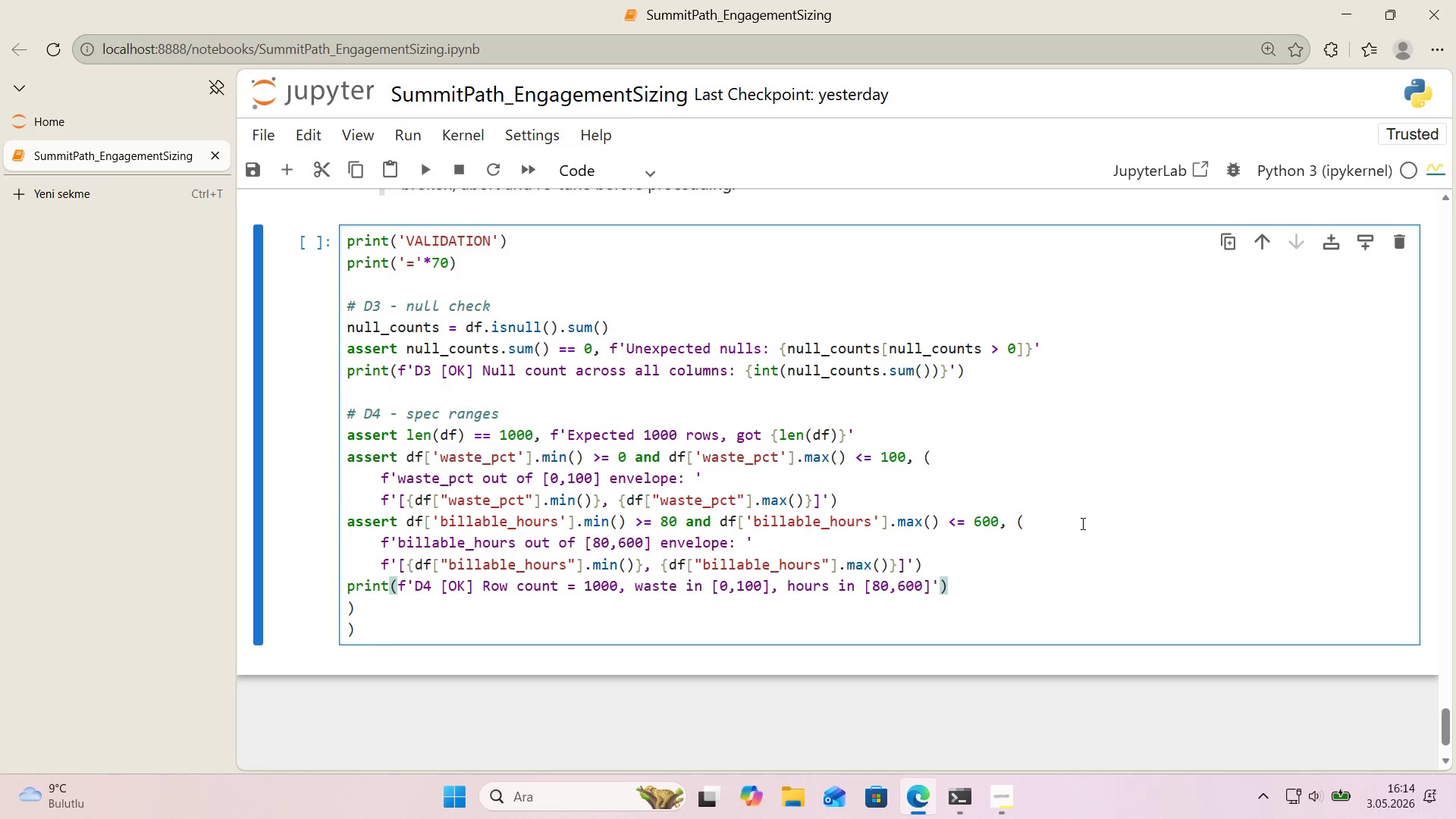 
key(Enter)
 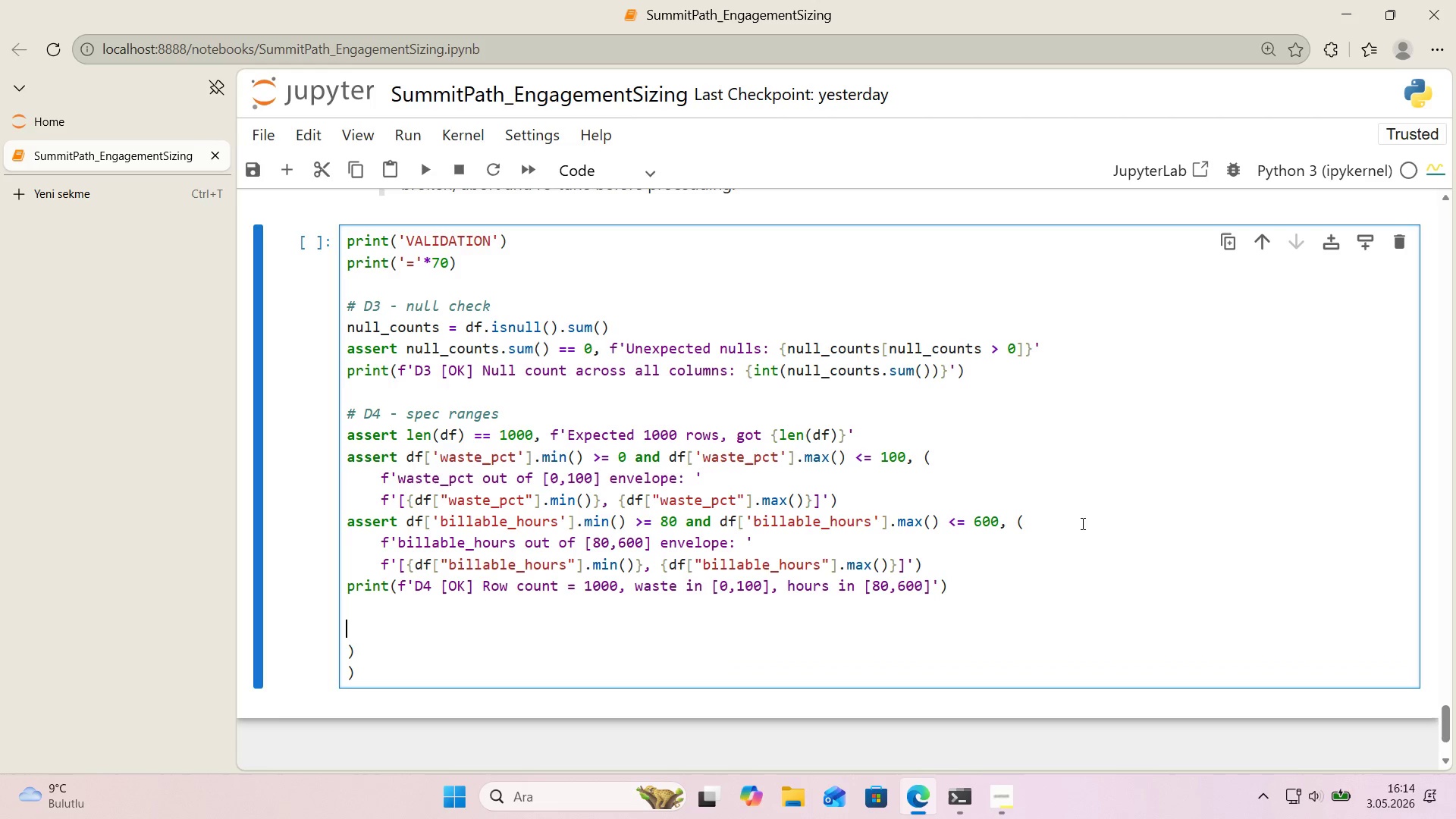 
key(Enter)
 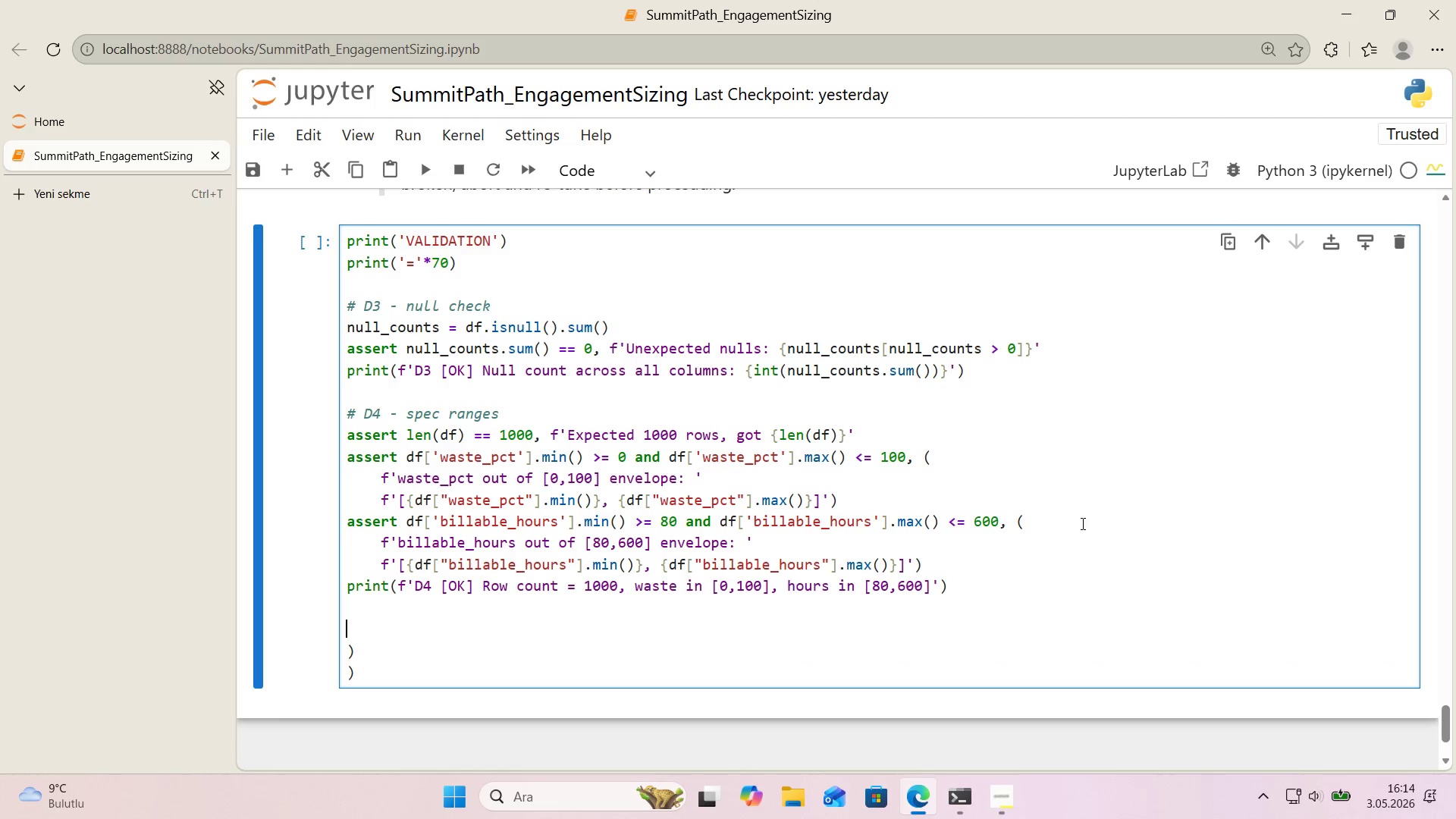 
key(Alt+Control+AltRight)
 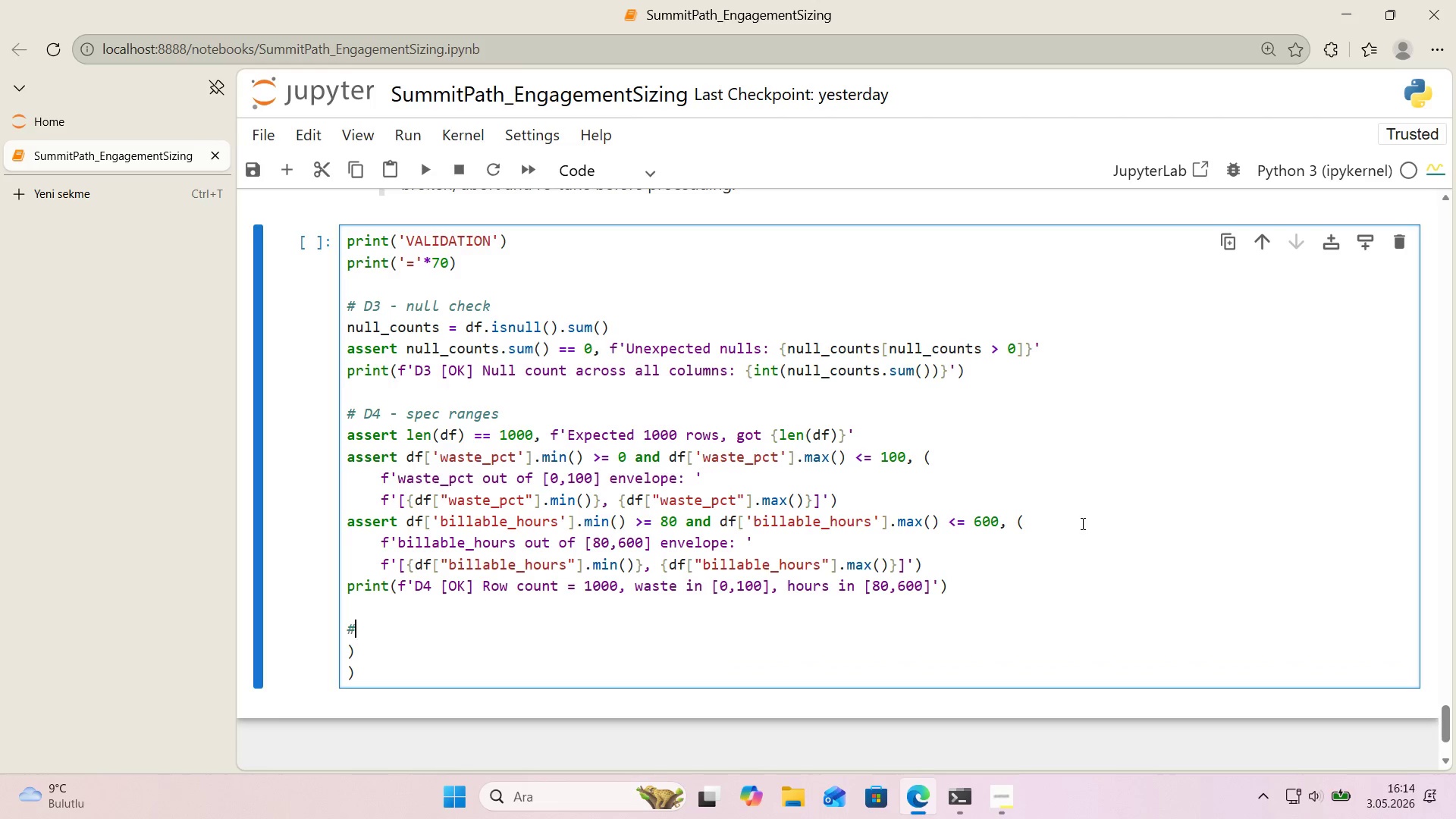 
key(Control+ControlLeft)
 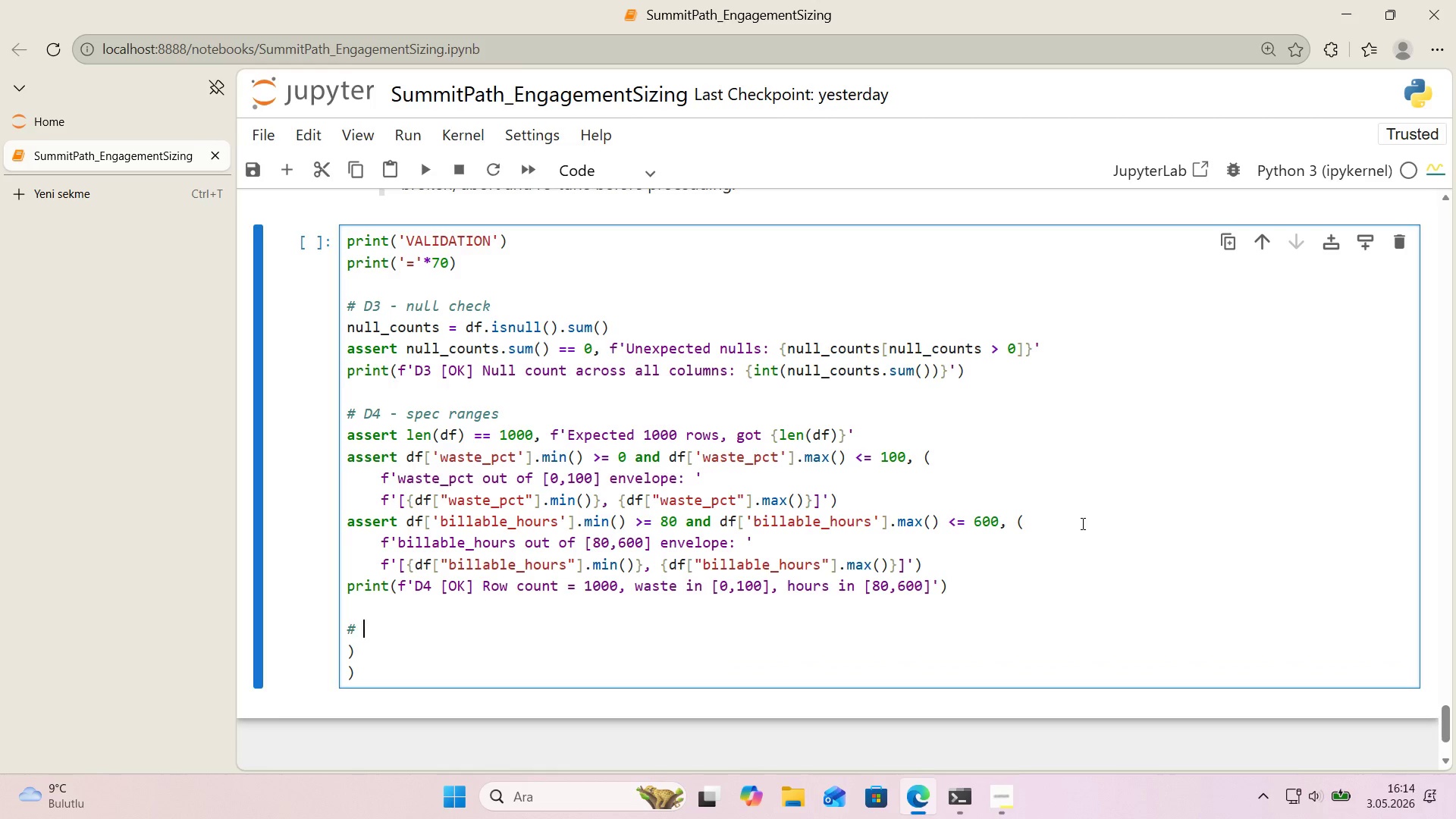 
key(Alt+Control+3)
 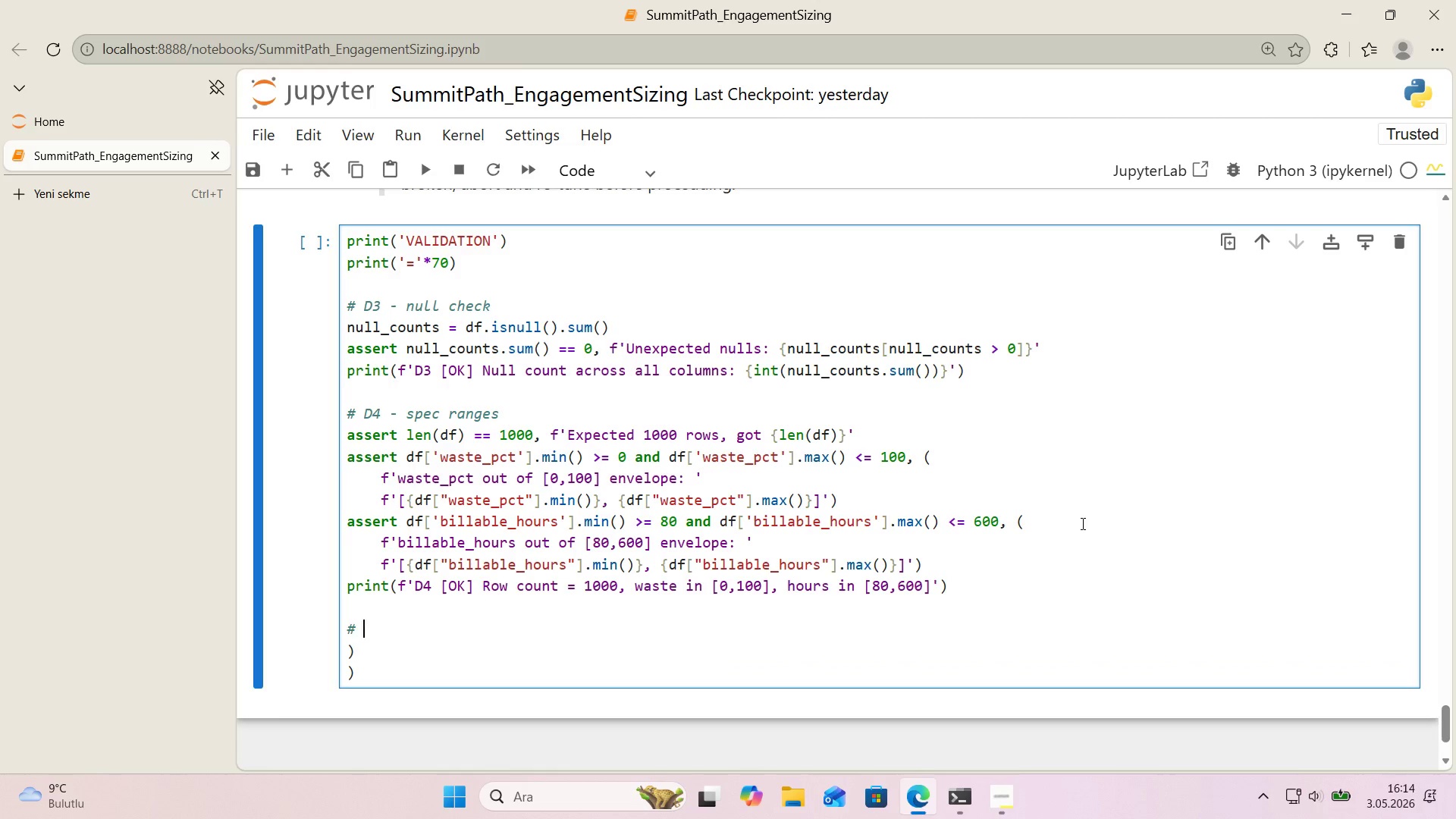 
type( D5 )
key(Backspace)
type( - s'gn of Spearman correlat'ons w'th hours)
 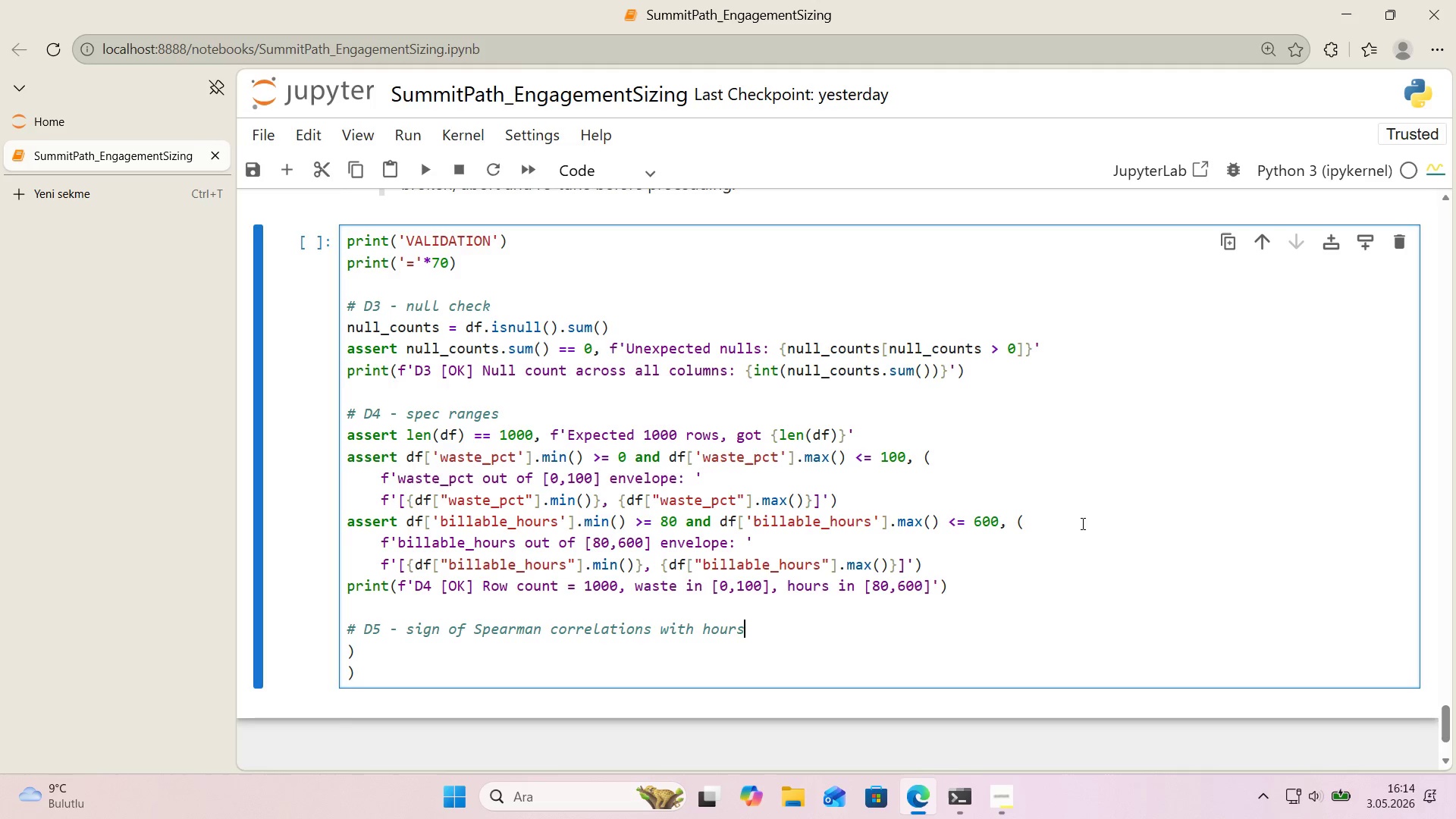 
key(Enter)
 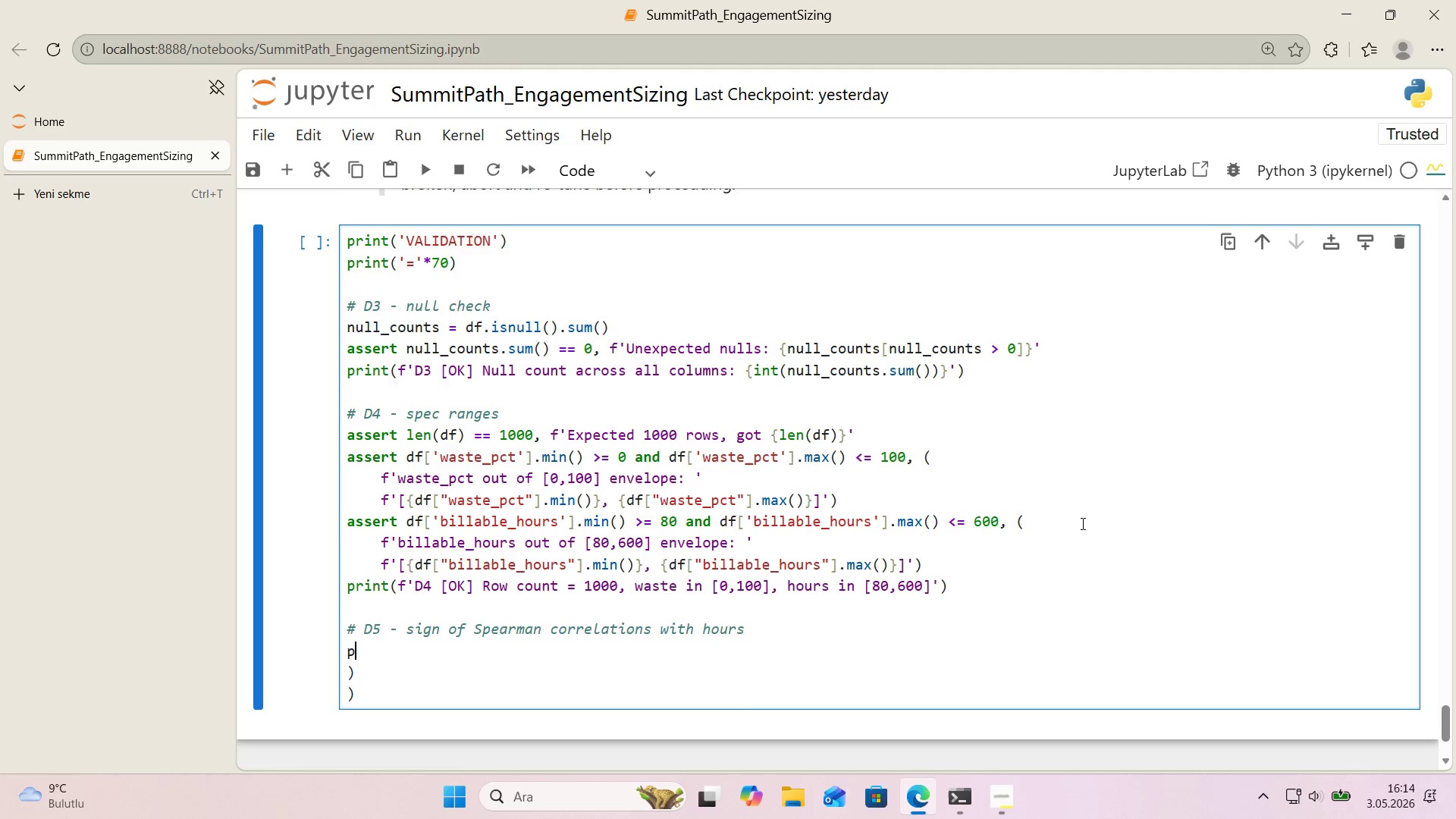 
type(pr'nt*()
 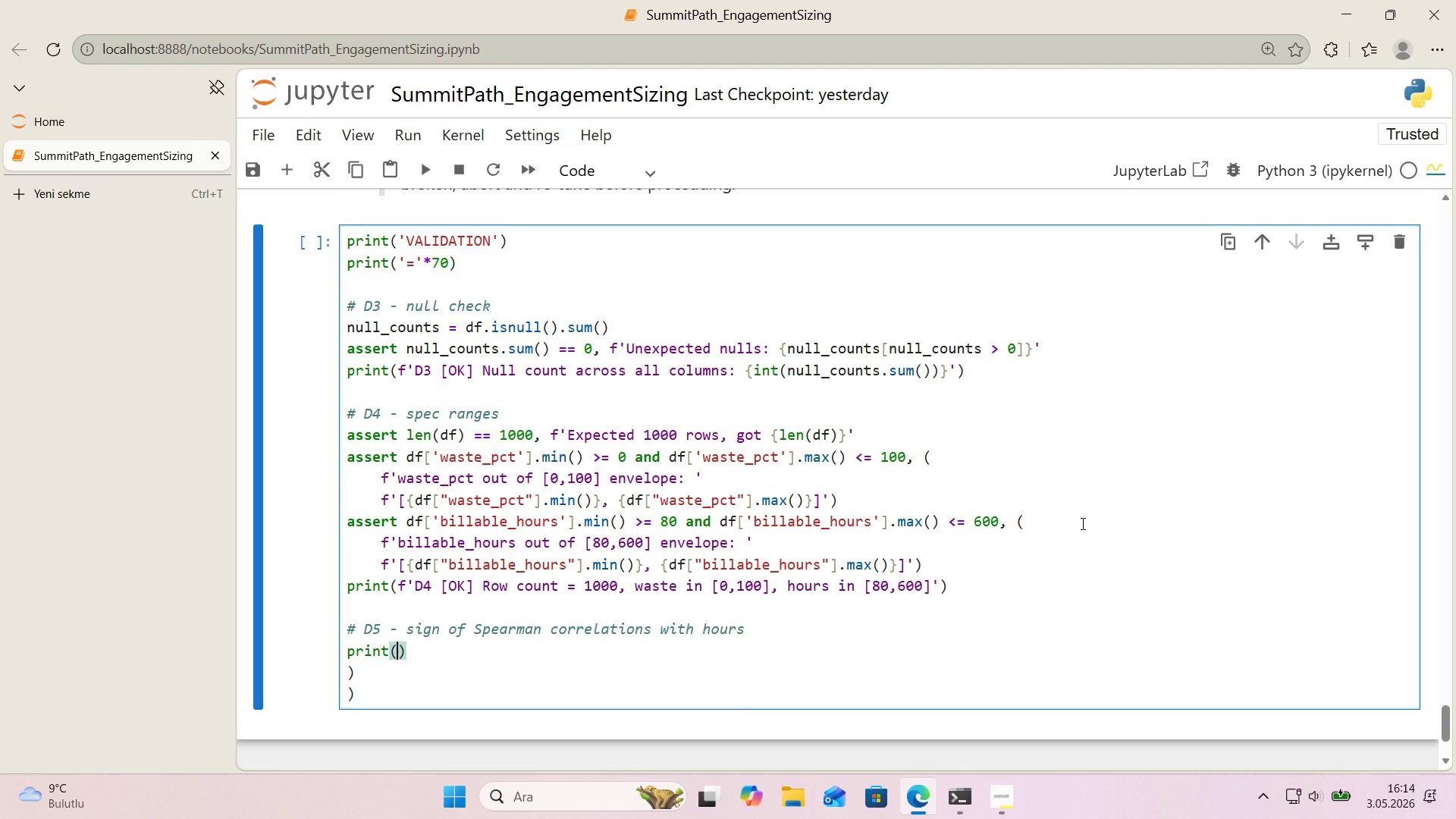 
 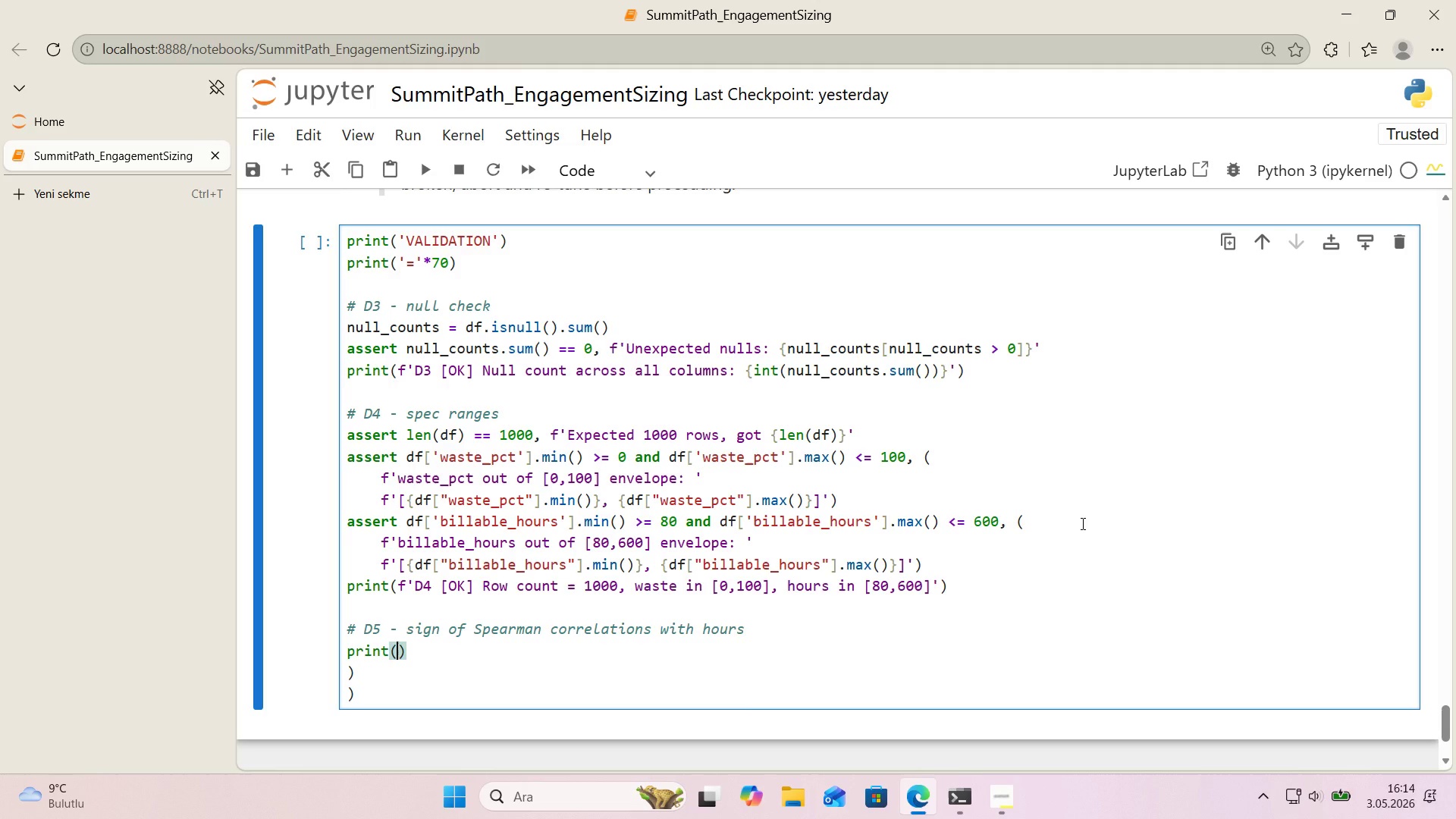 
key(ArrowLeft)
 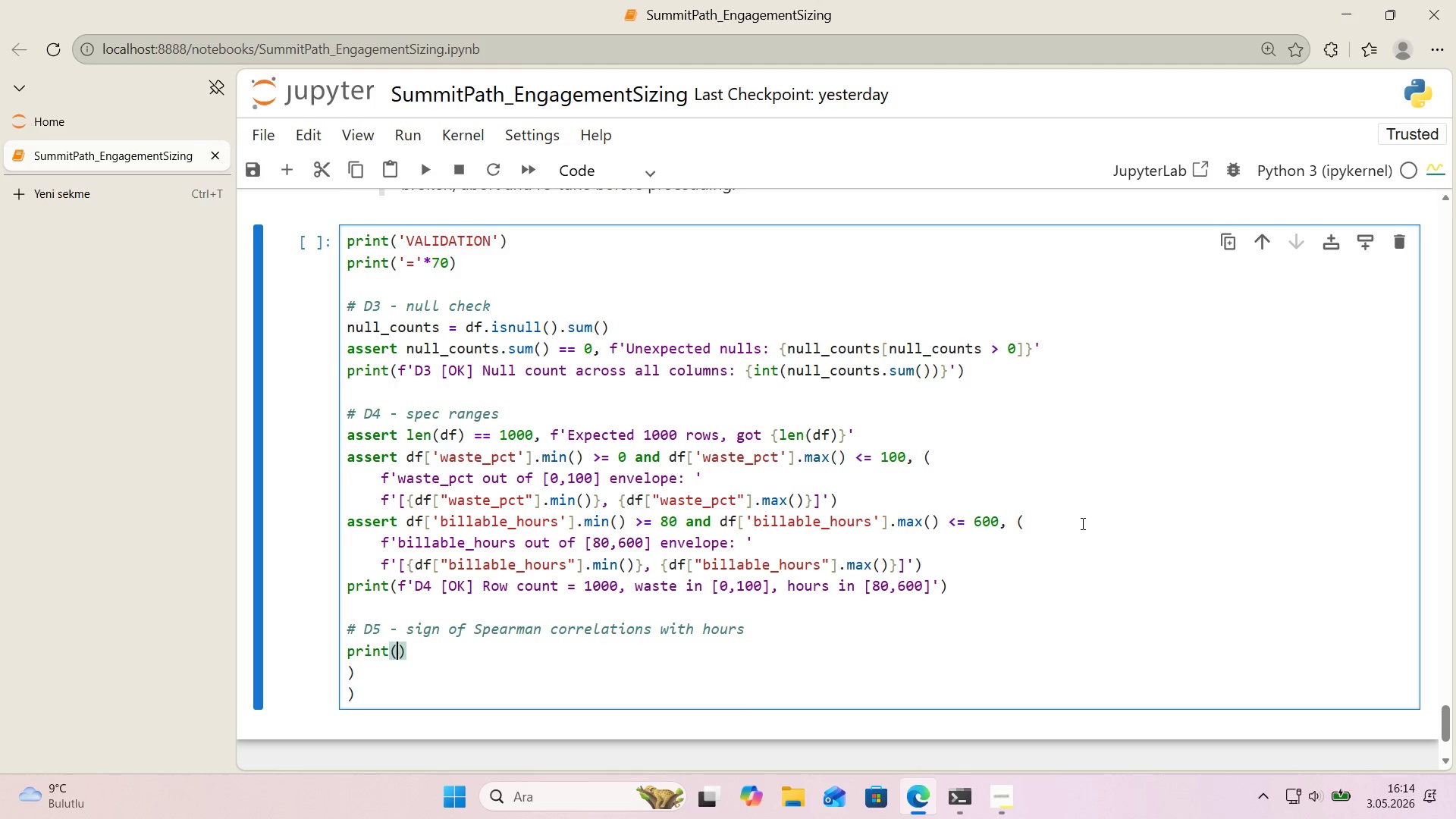 
type(@@)
 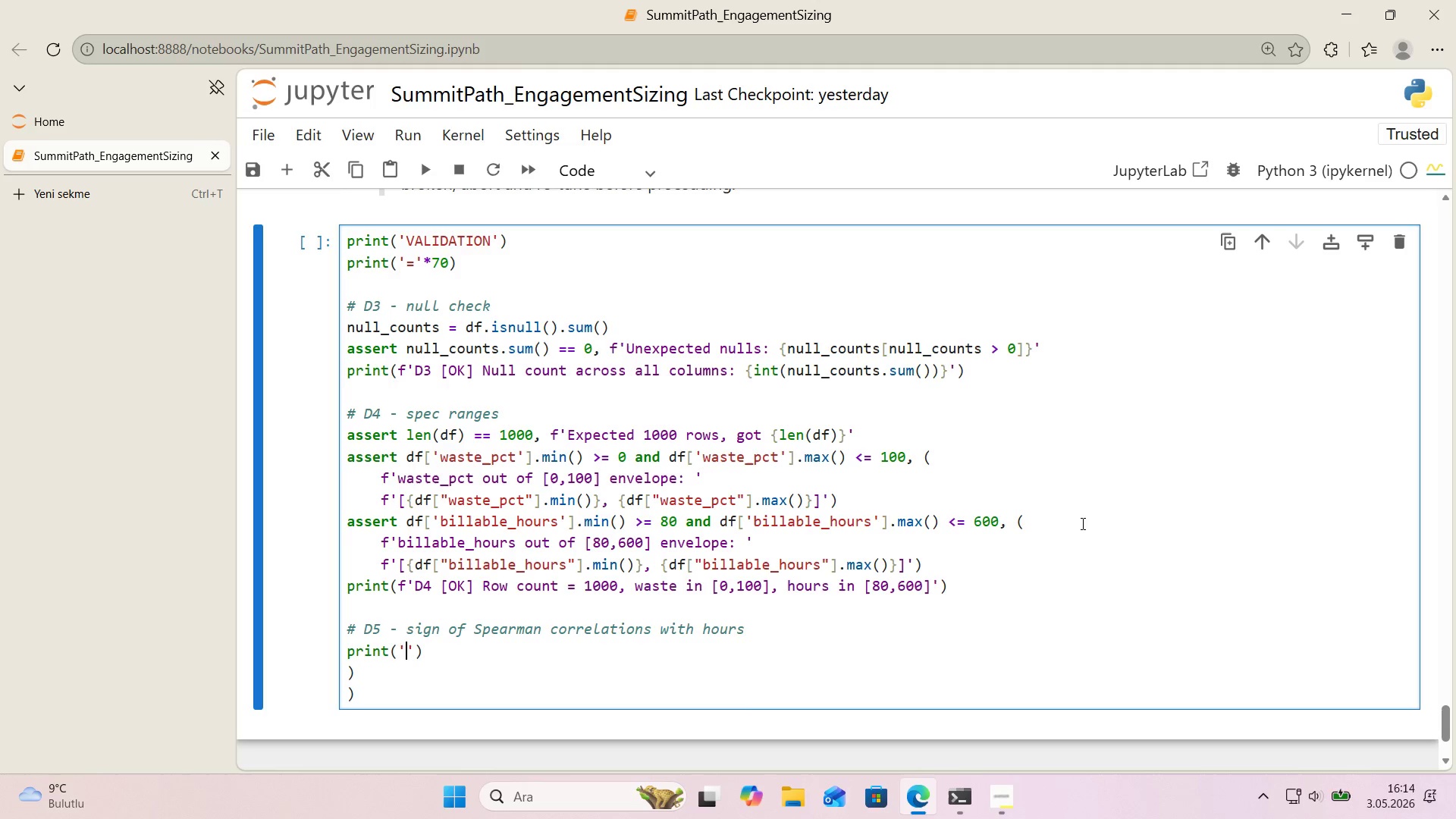 
key(ArrowLeft)
 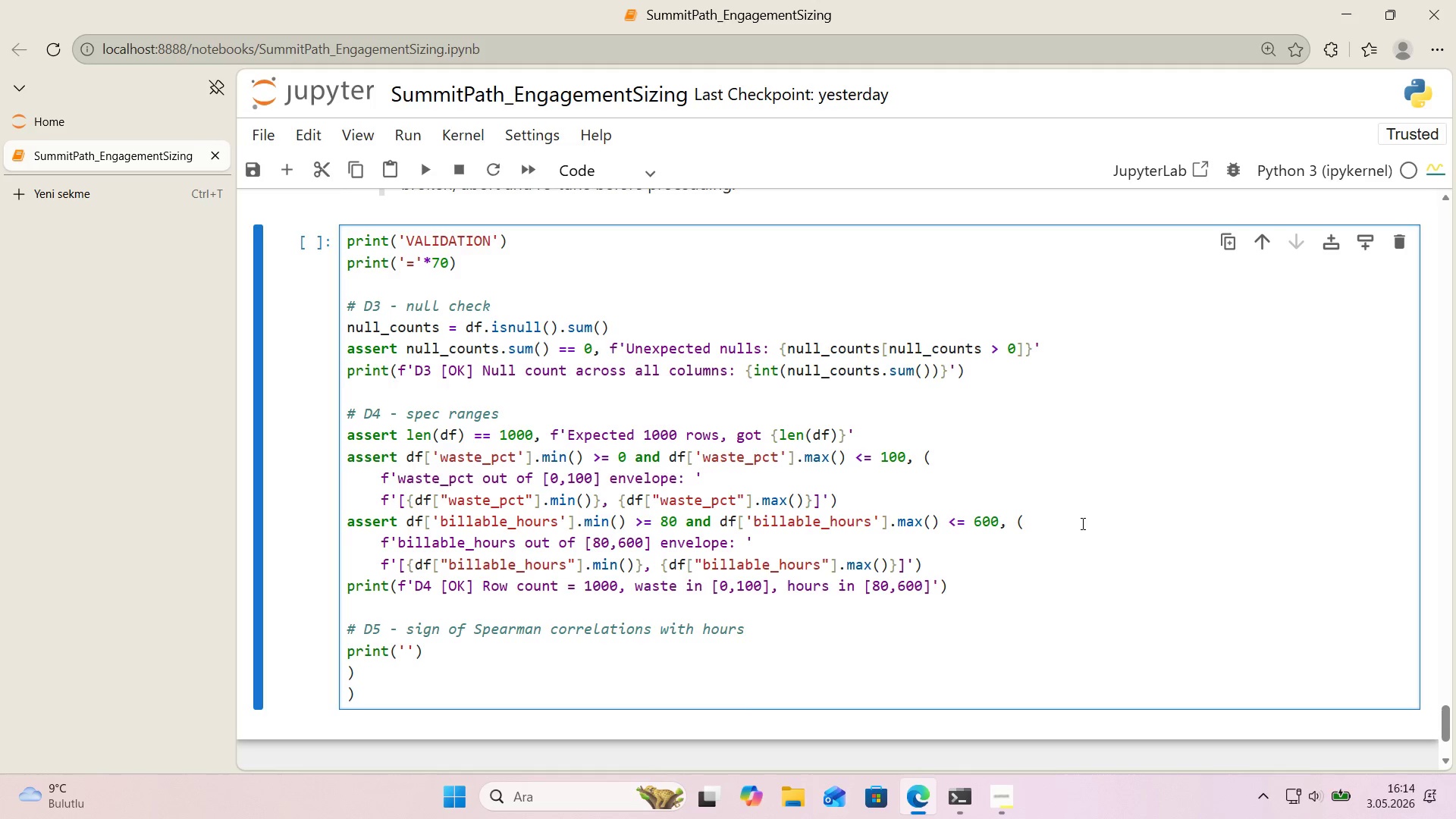 
key(Alt+Control+IntlYen)
 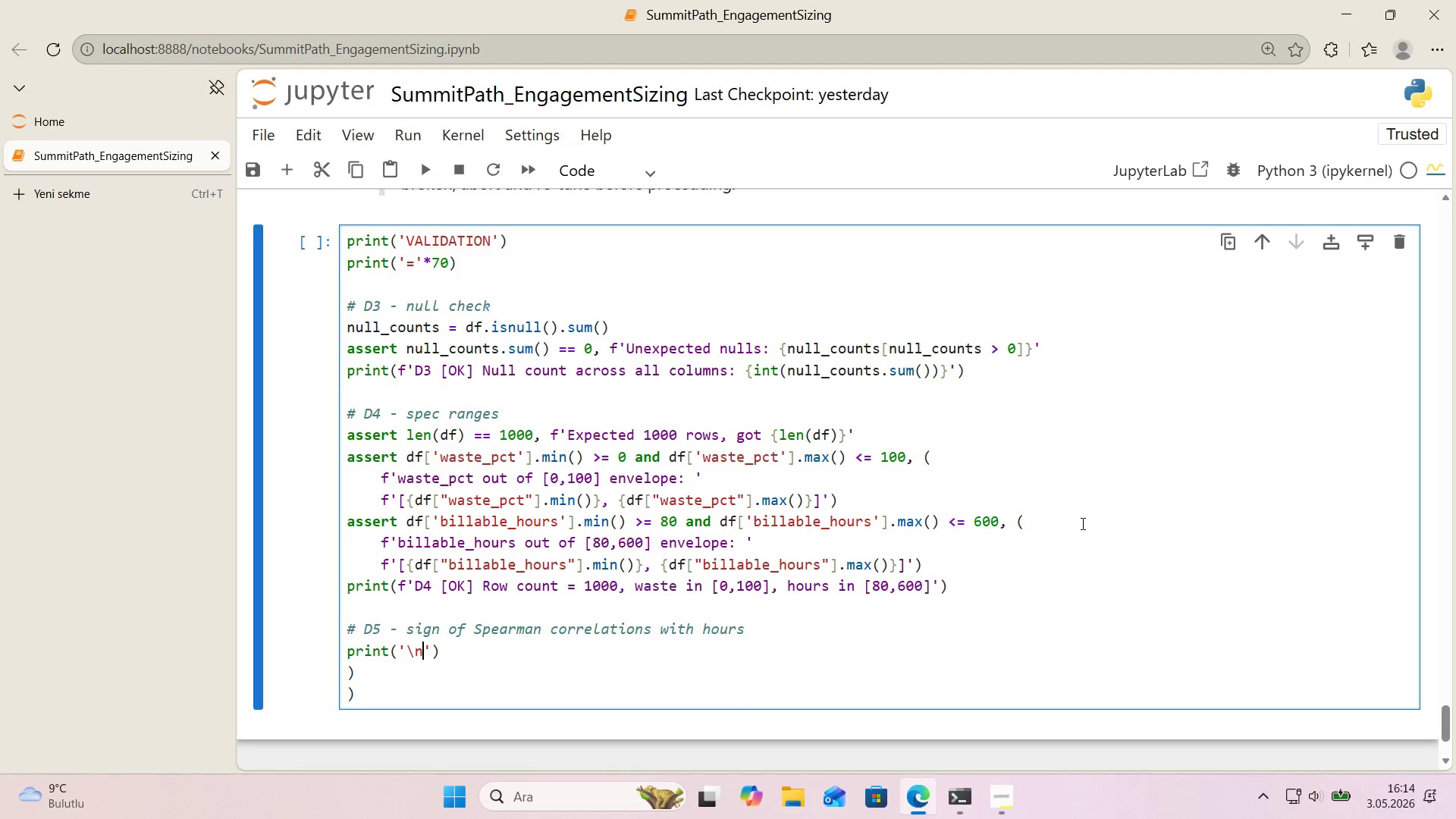 
type(nSpearman correlat'on of each fa)
key(Backspace)
type(eatures)
key(Backspace)
type( w'th b'llable_hours>)
 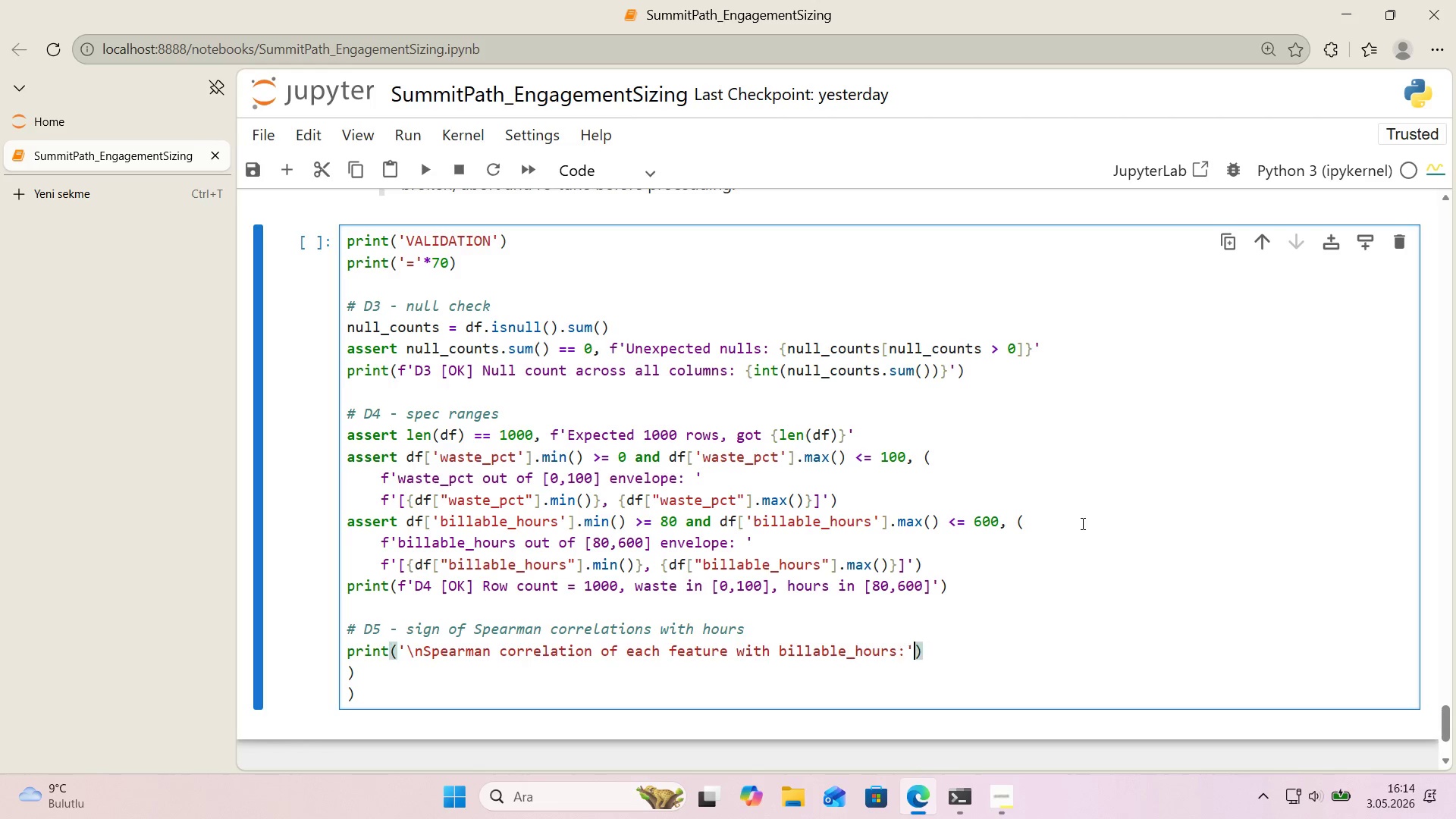 
key(ArrowRight)
 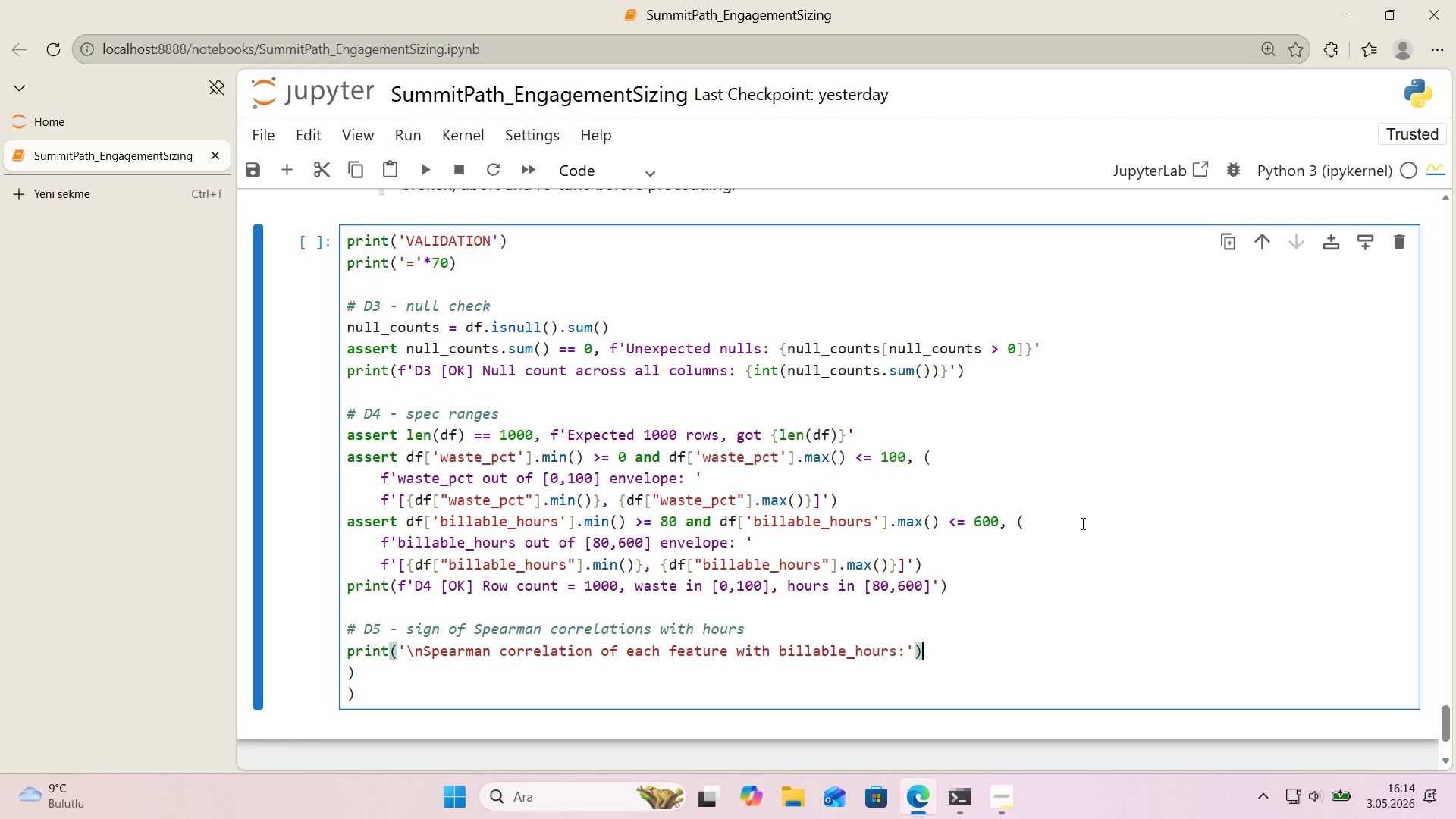 
key(ArrowRight)
 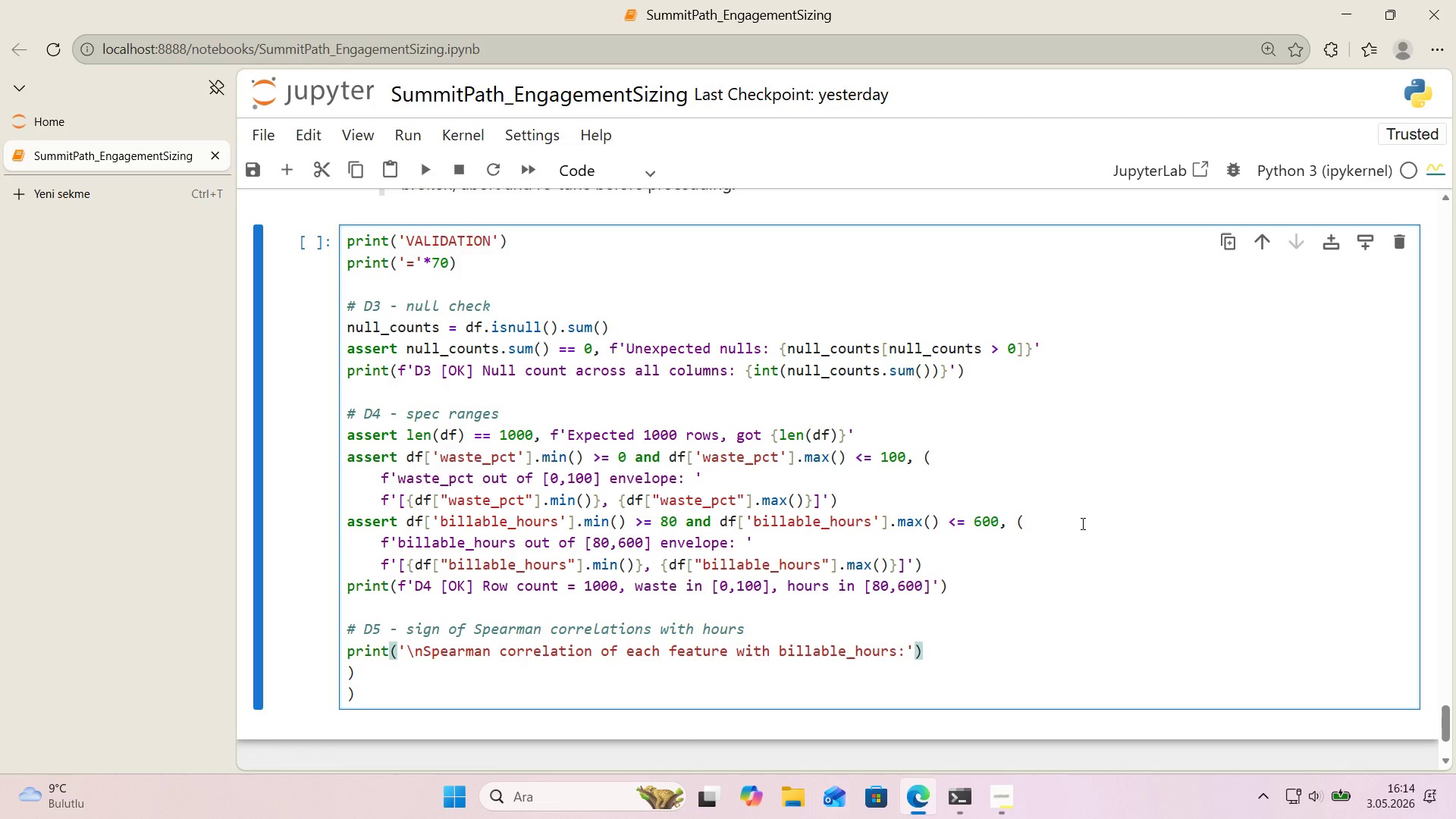 
key(Enter)
 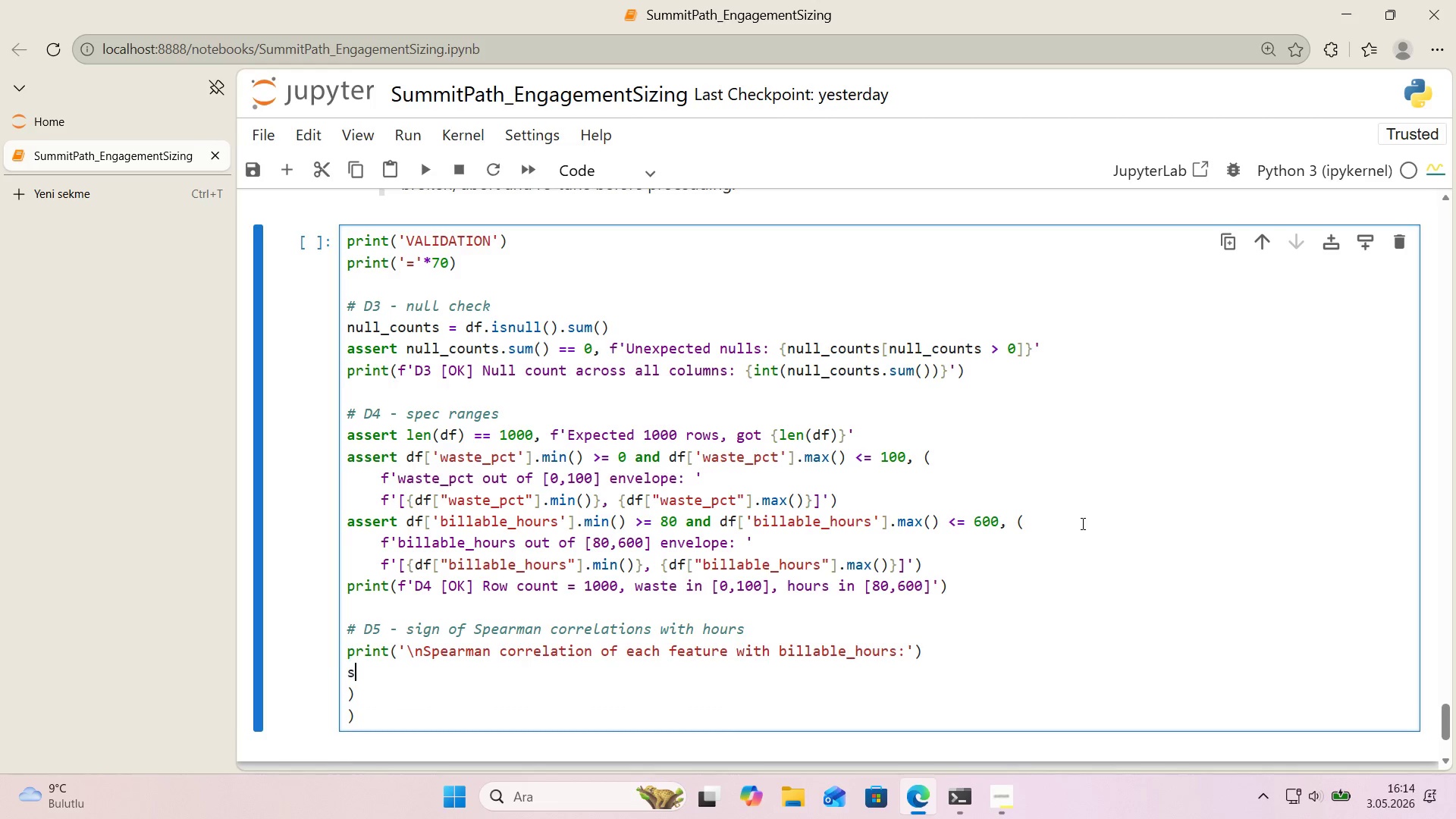 
type(spearman_s'gns ) )
 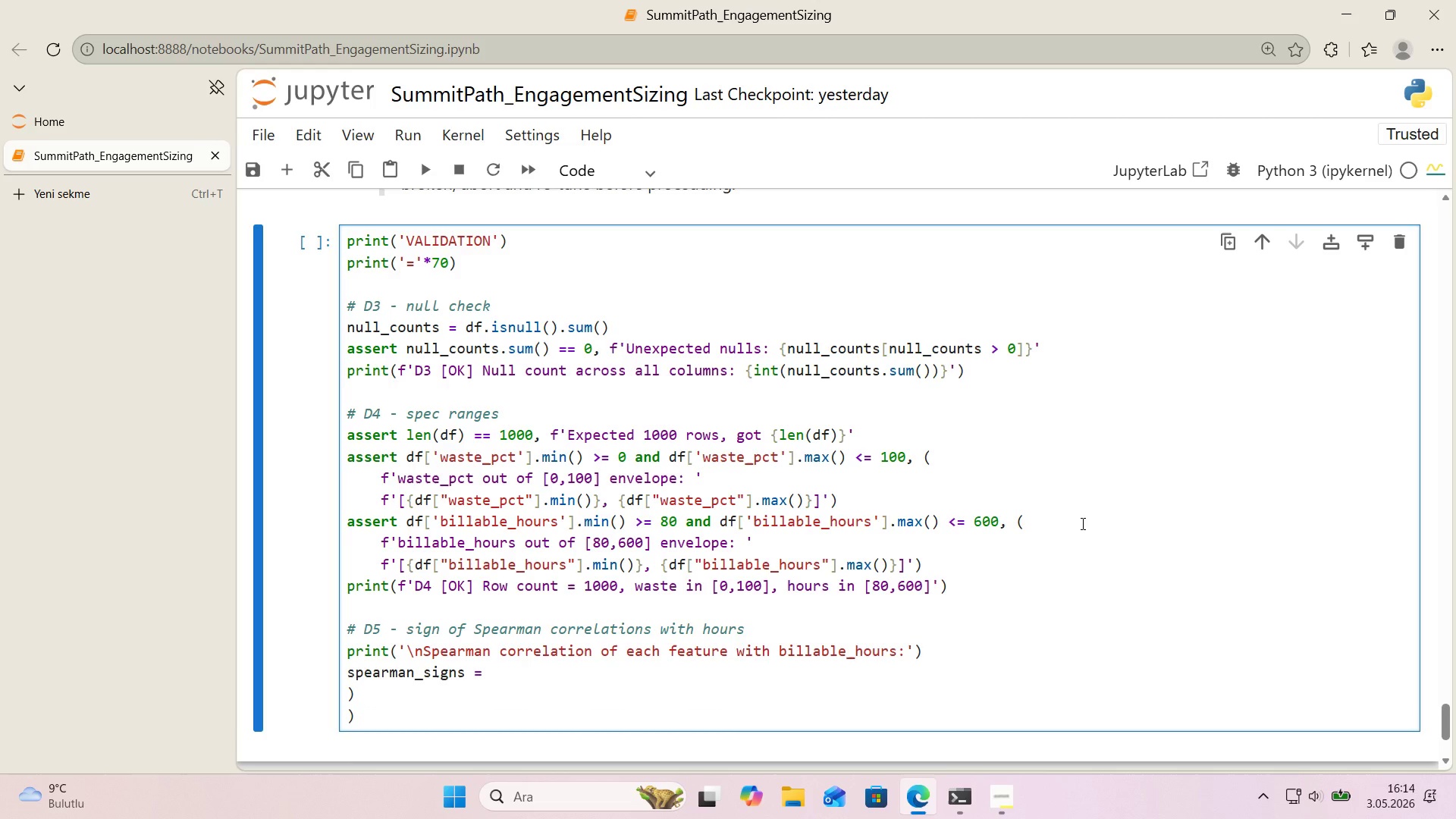 
key(Alt+Control+7)
 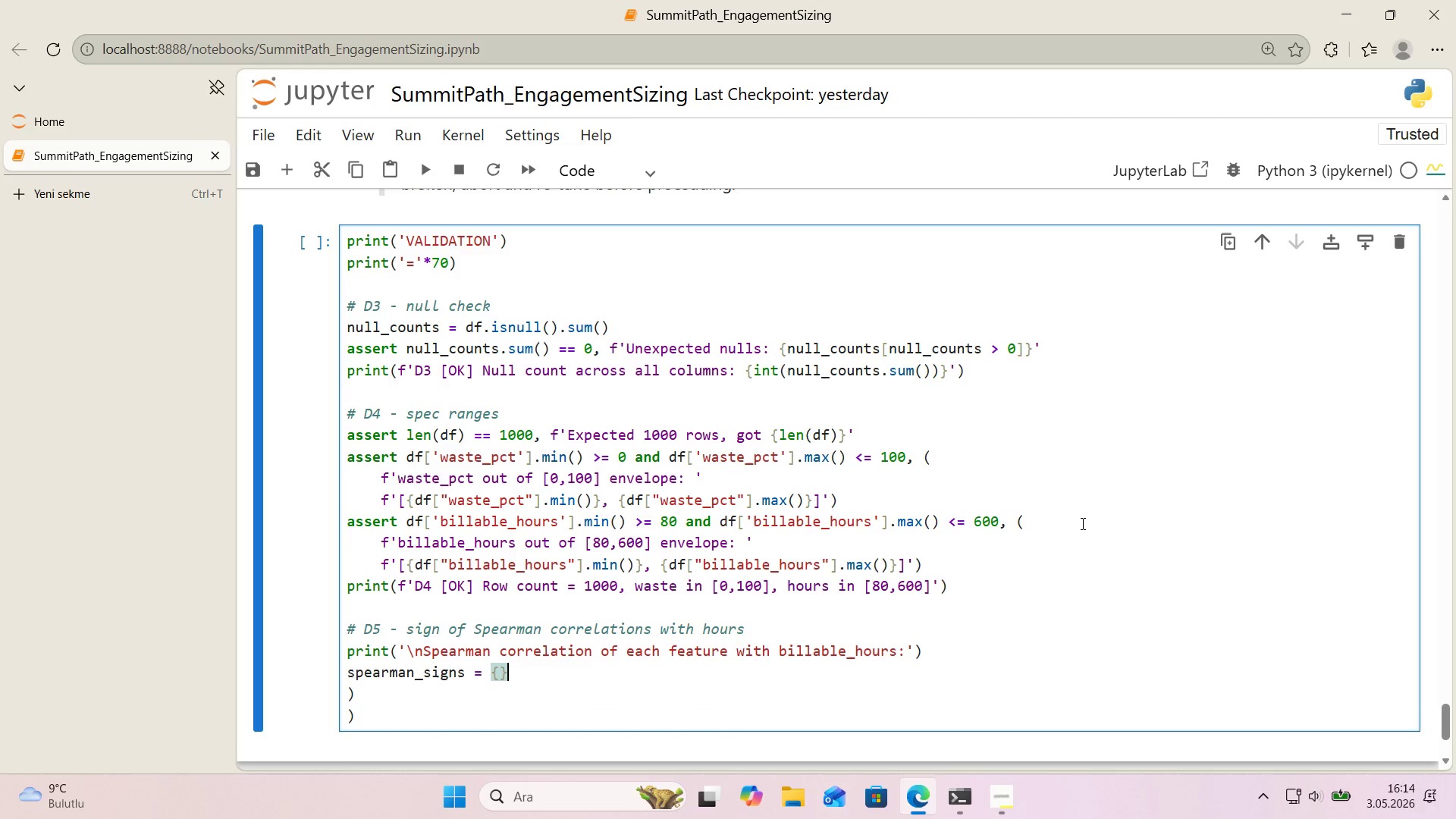 
key(Alt+Control+0)
 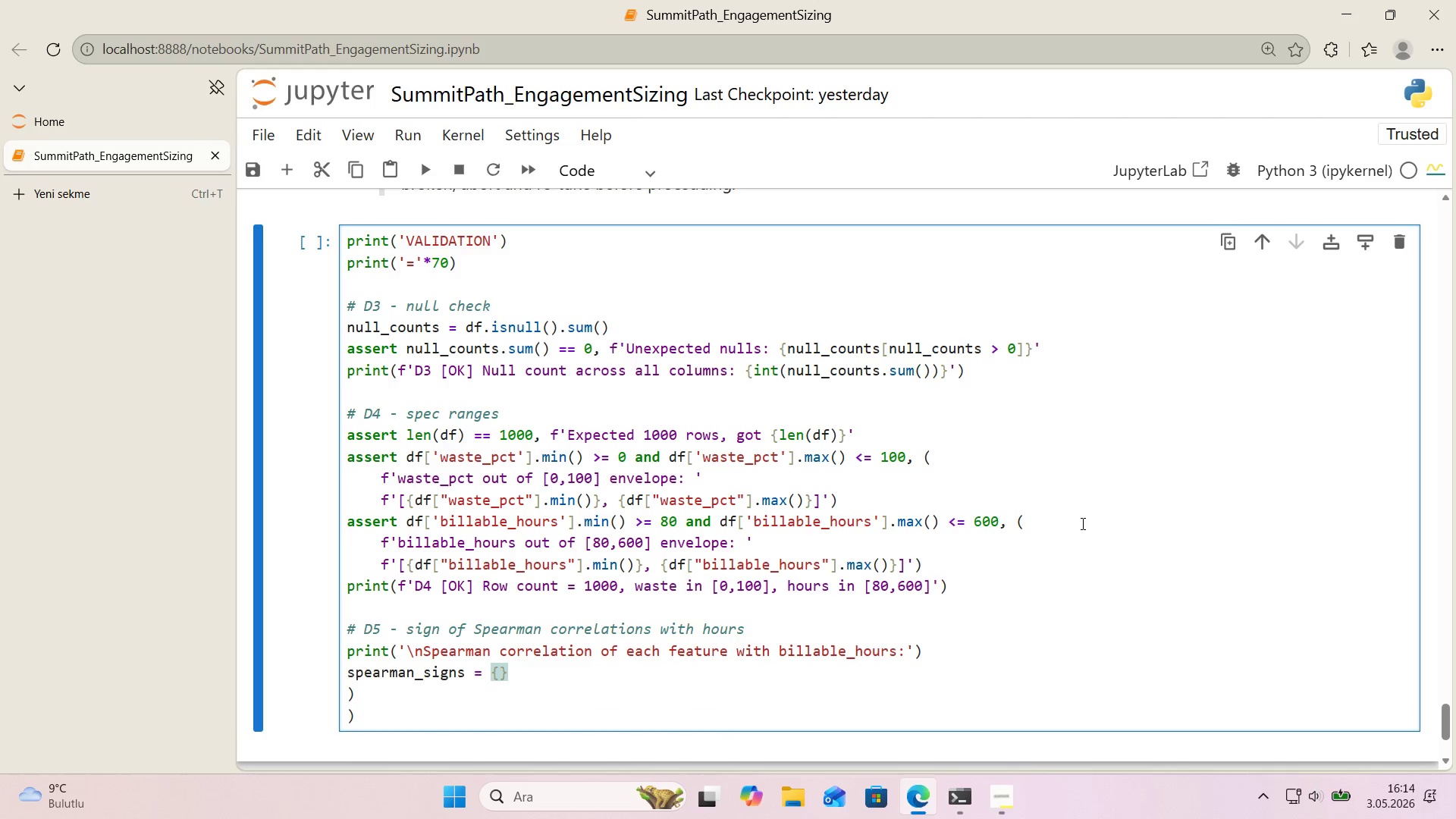 
key(Enter)
 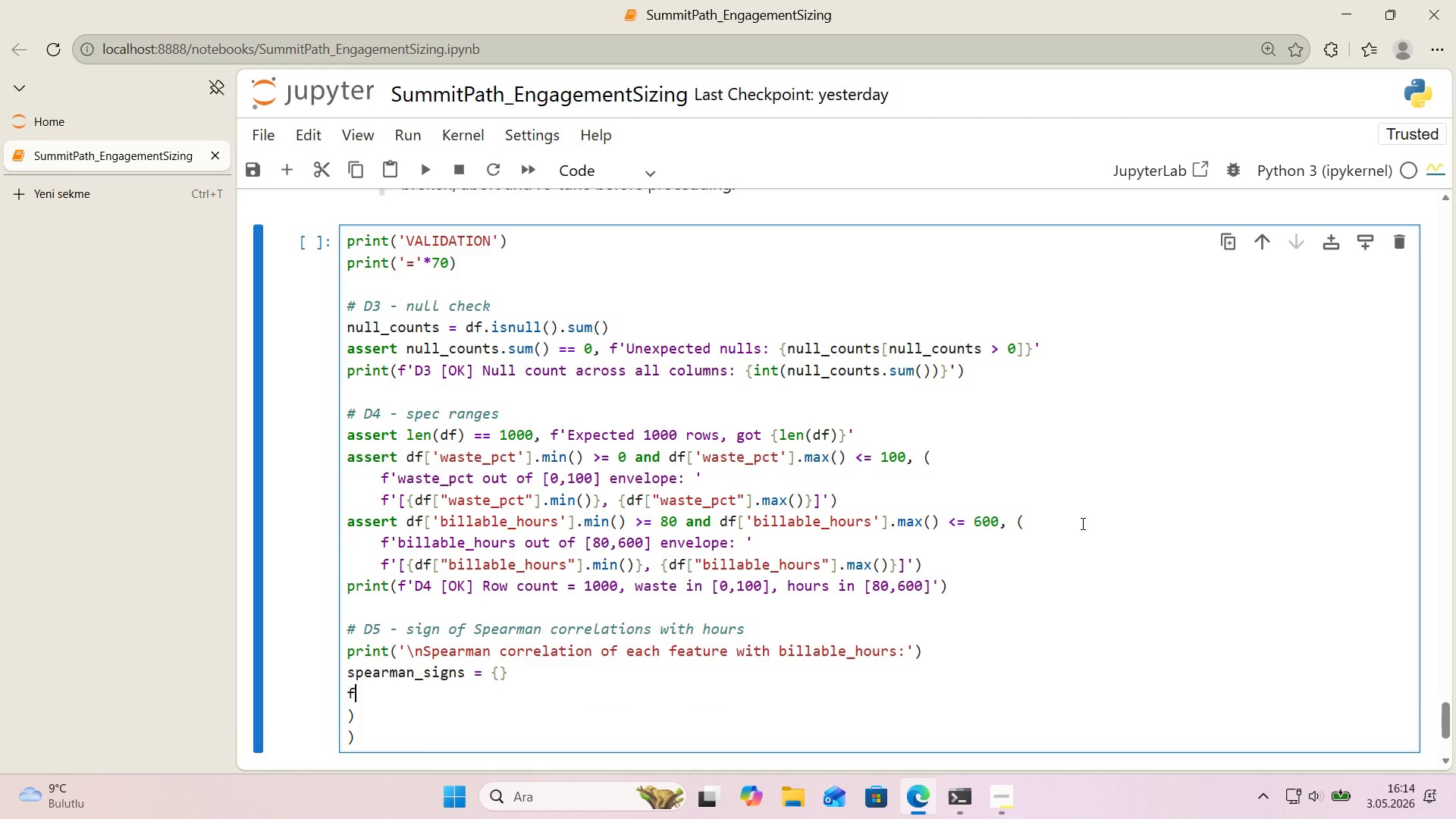 
type(for col 'n FEATURE_ORDER>)
 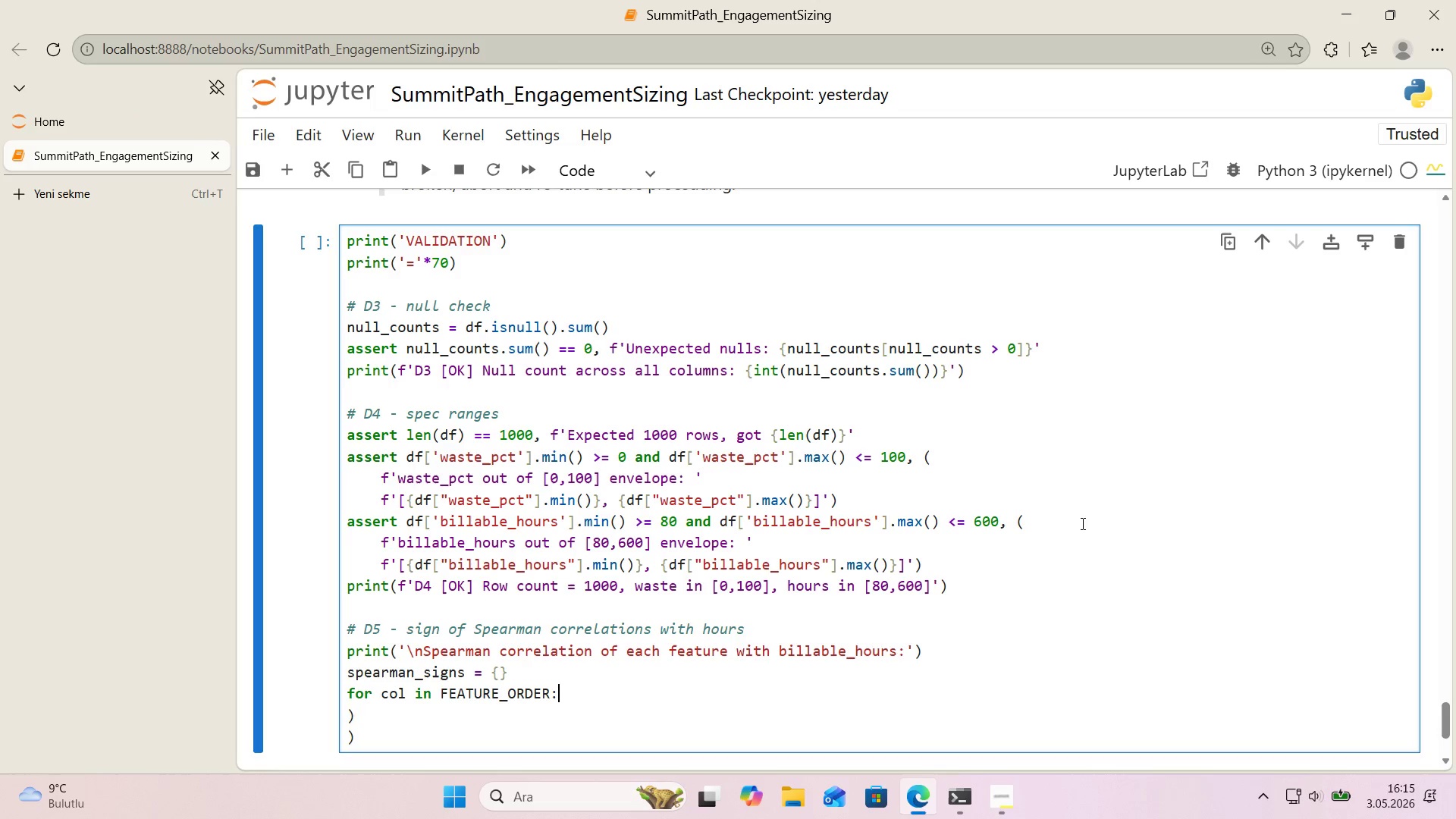 
key(Enter)
 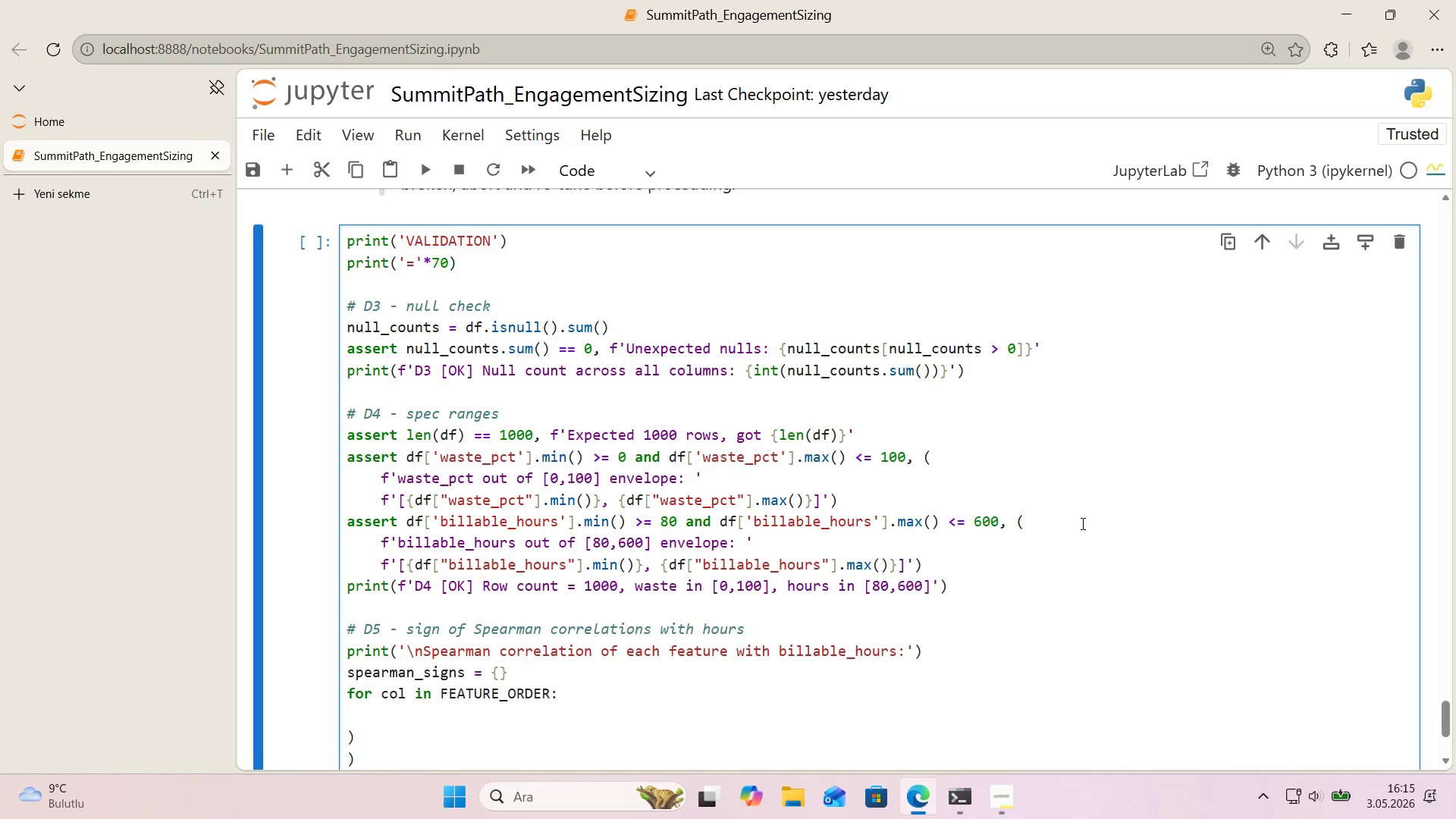 
type(rho, p)
 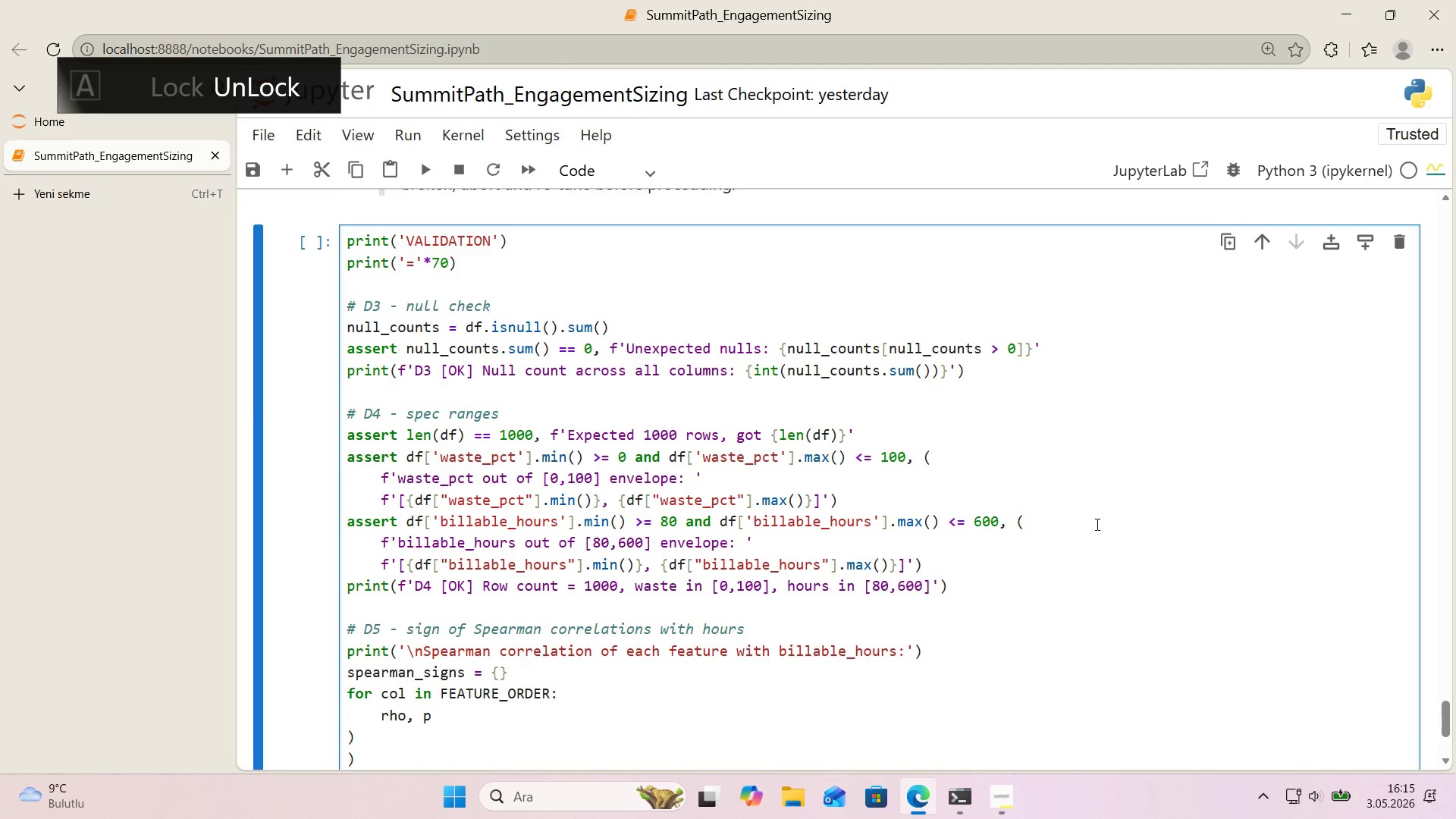 
key(Space)
 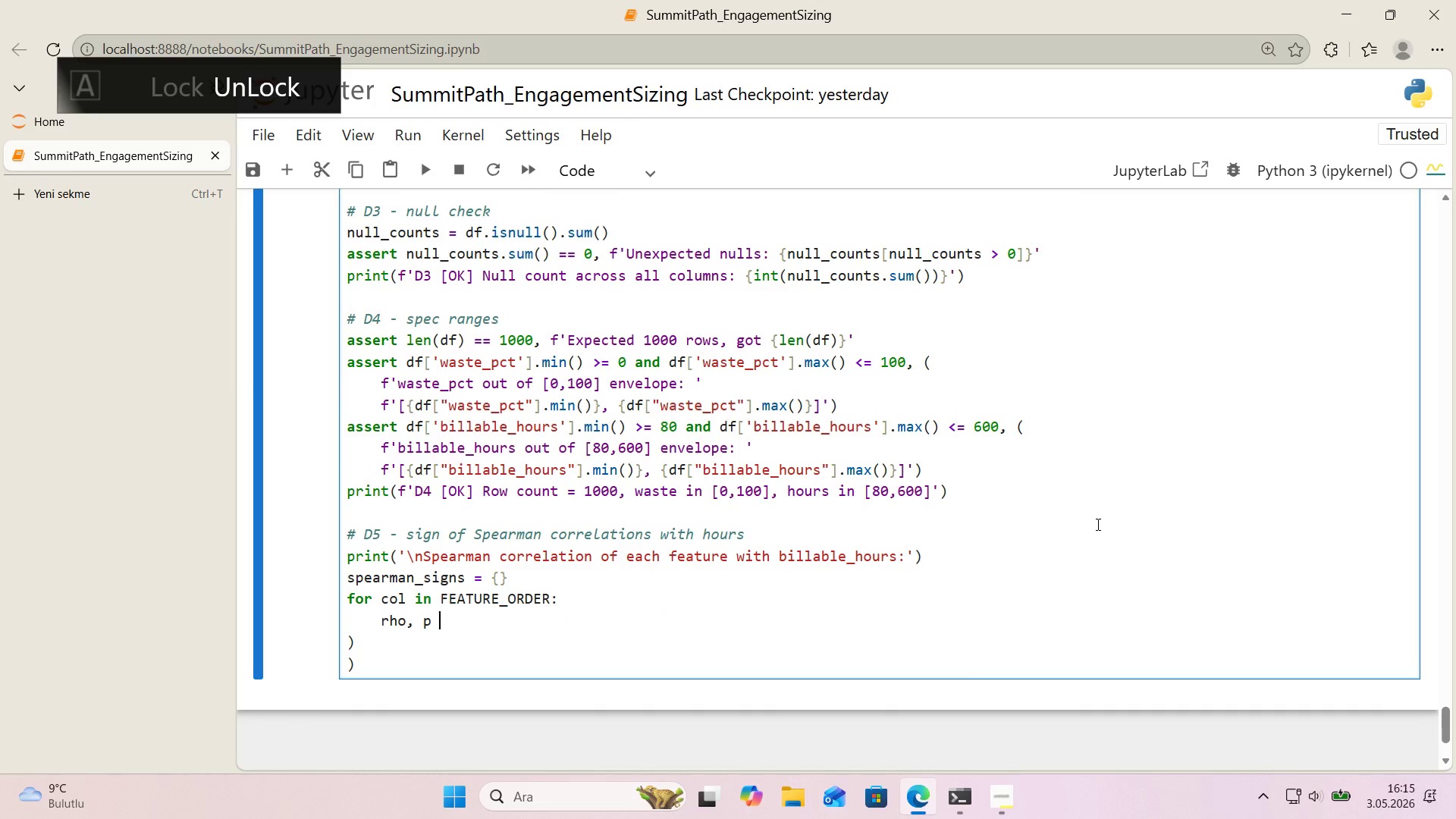 
scroll: coordinate [1097, 524], scroll_direction: down, amount: 1.0
 